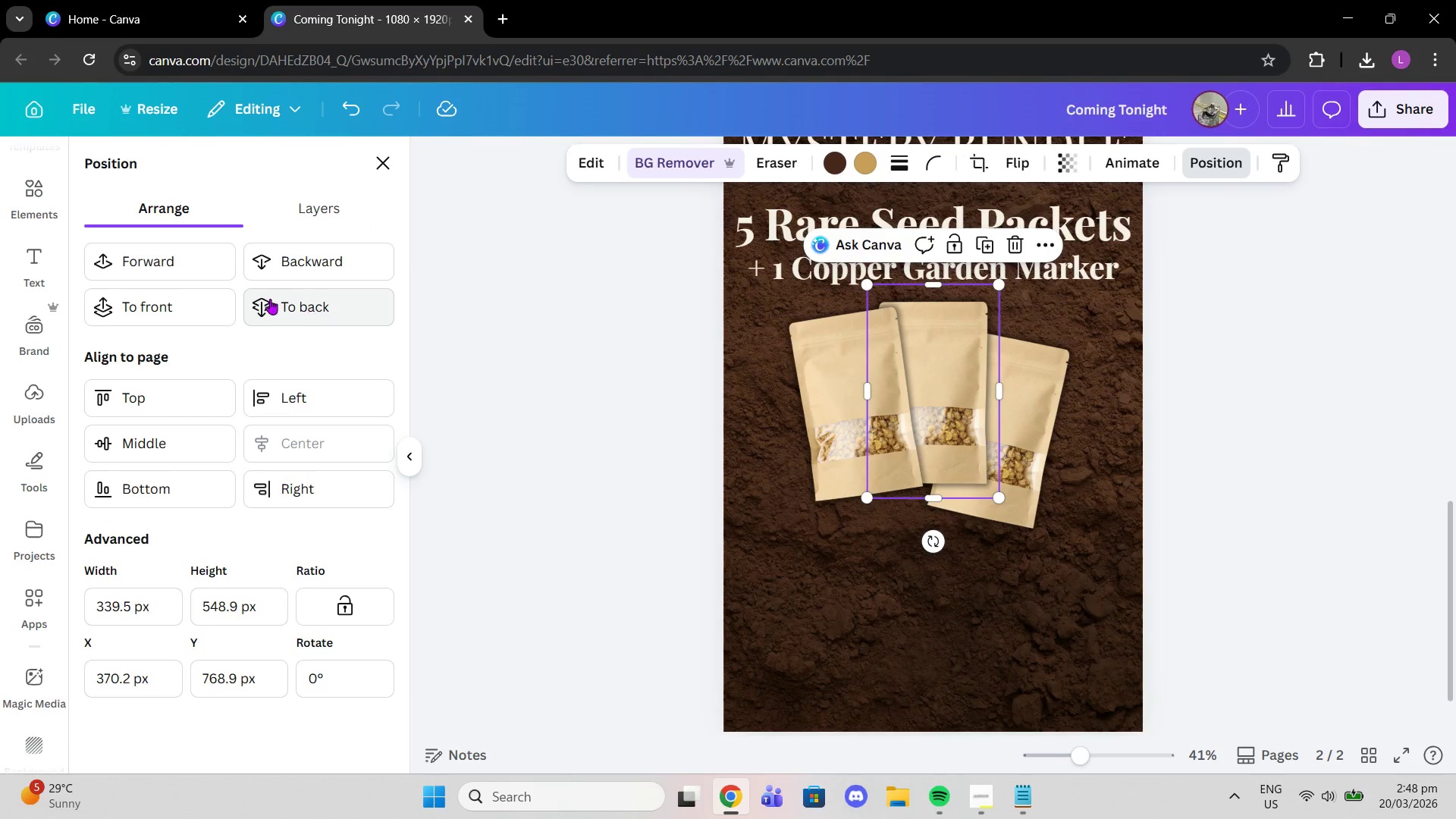 
left_click([175, 306])
 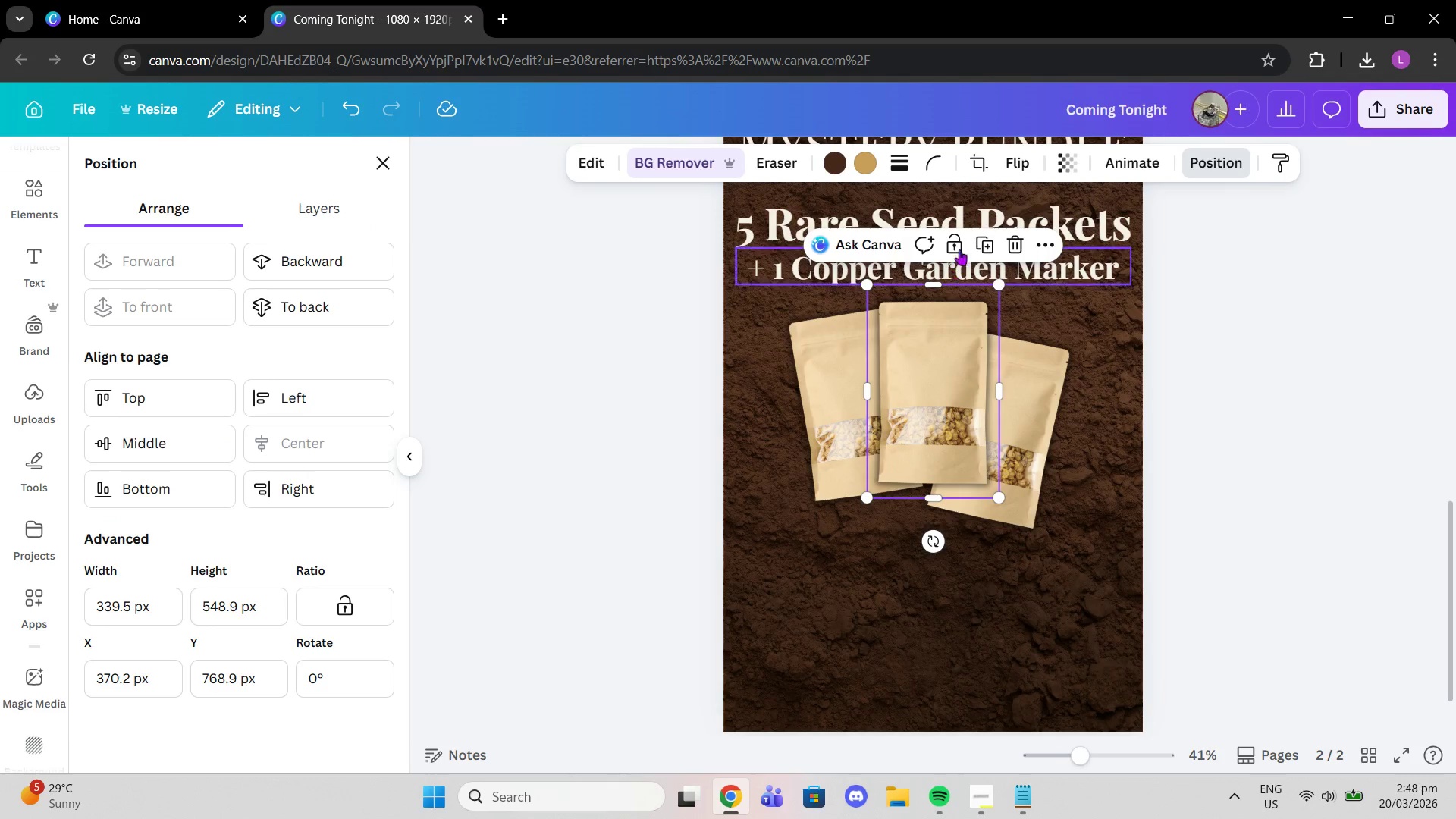 
left_click([990, 244])
 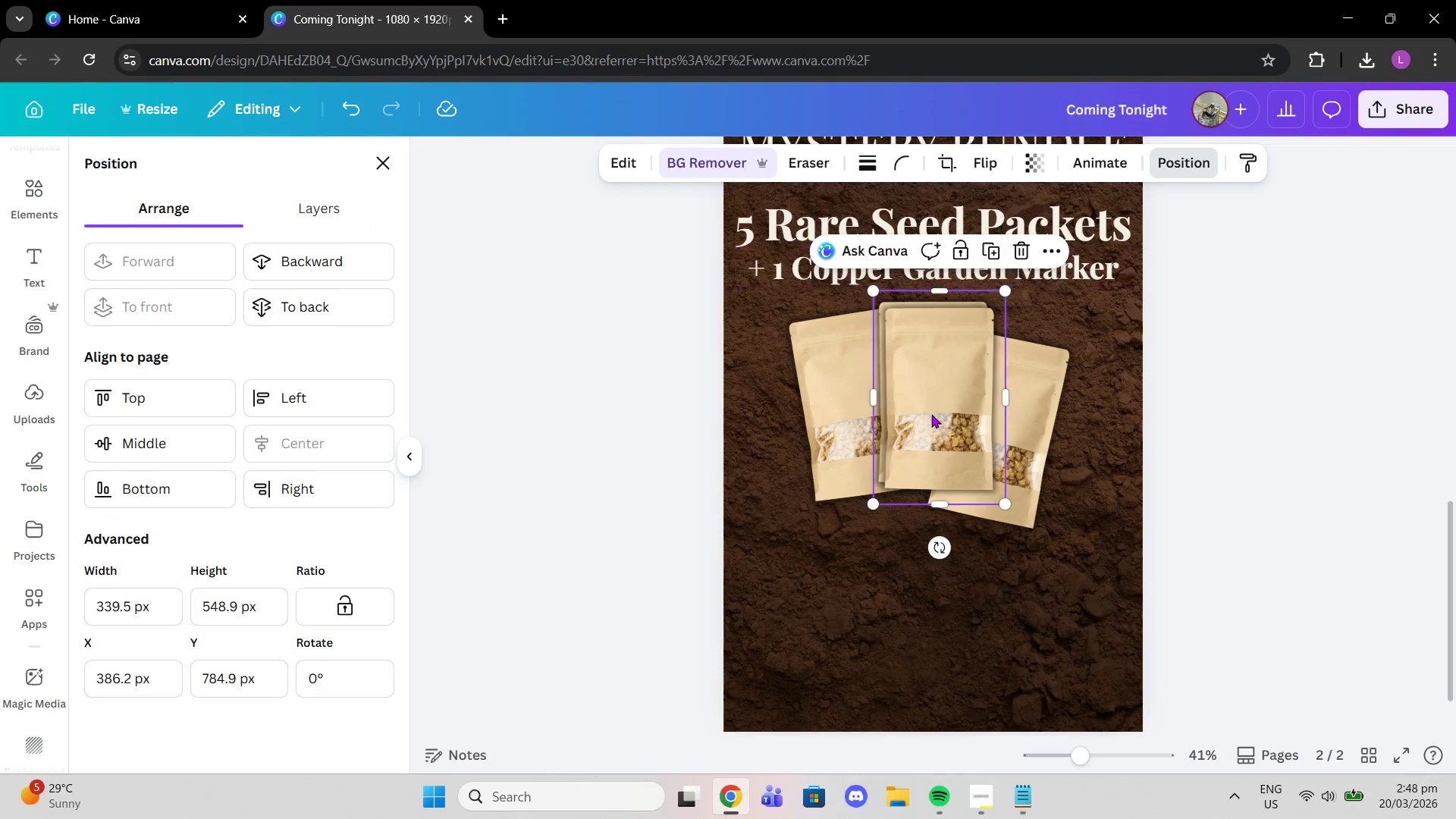 
left_click_drag(start_coordinate=[933, 410], to_coordinate=[868, 498])
 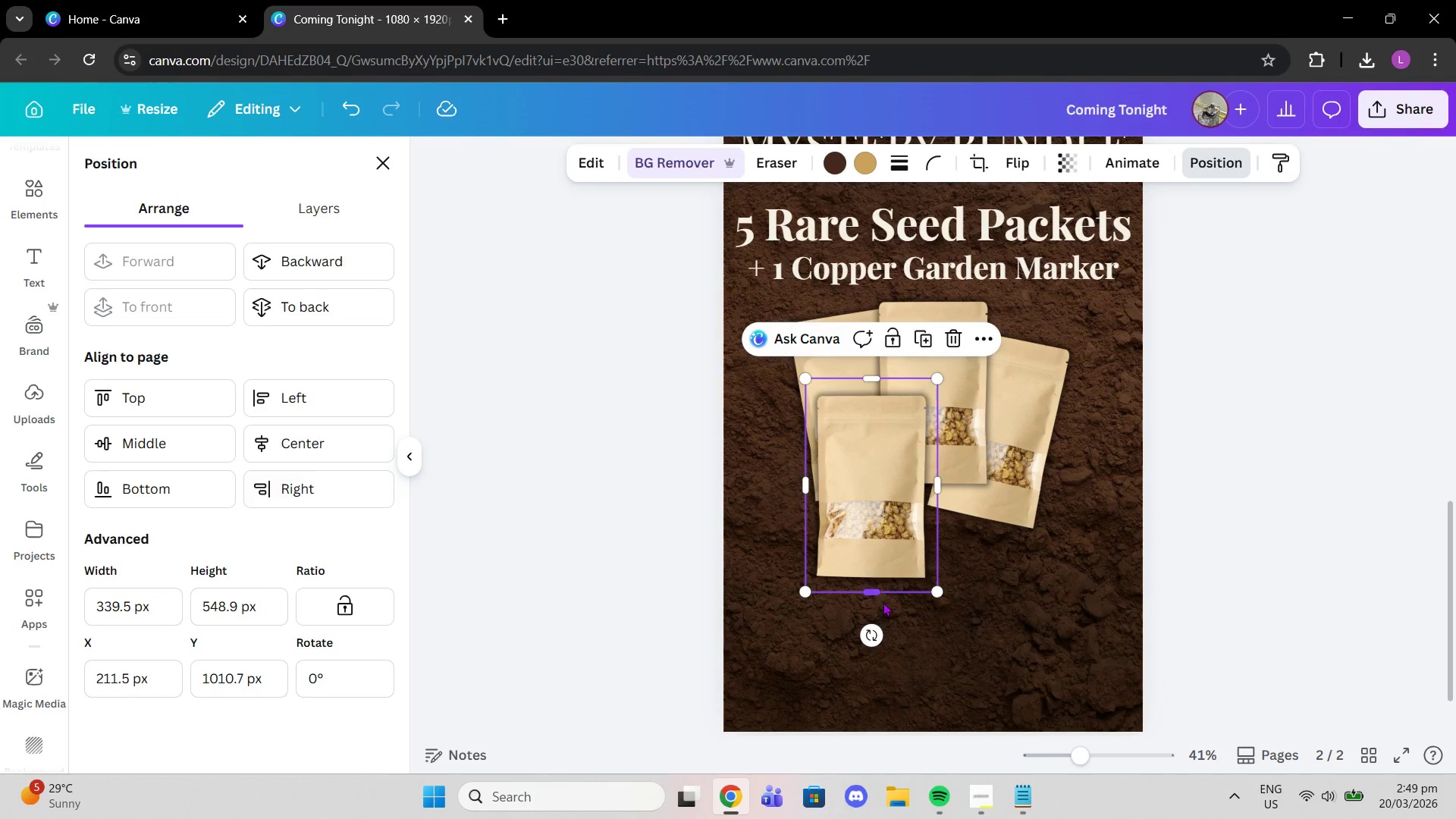 
left_click_drag(start_coordinate=[874, 635], to_coordinate=[895, 629])
 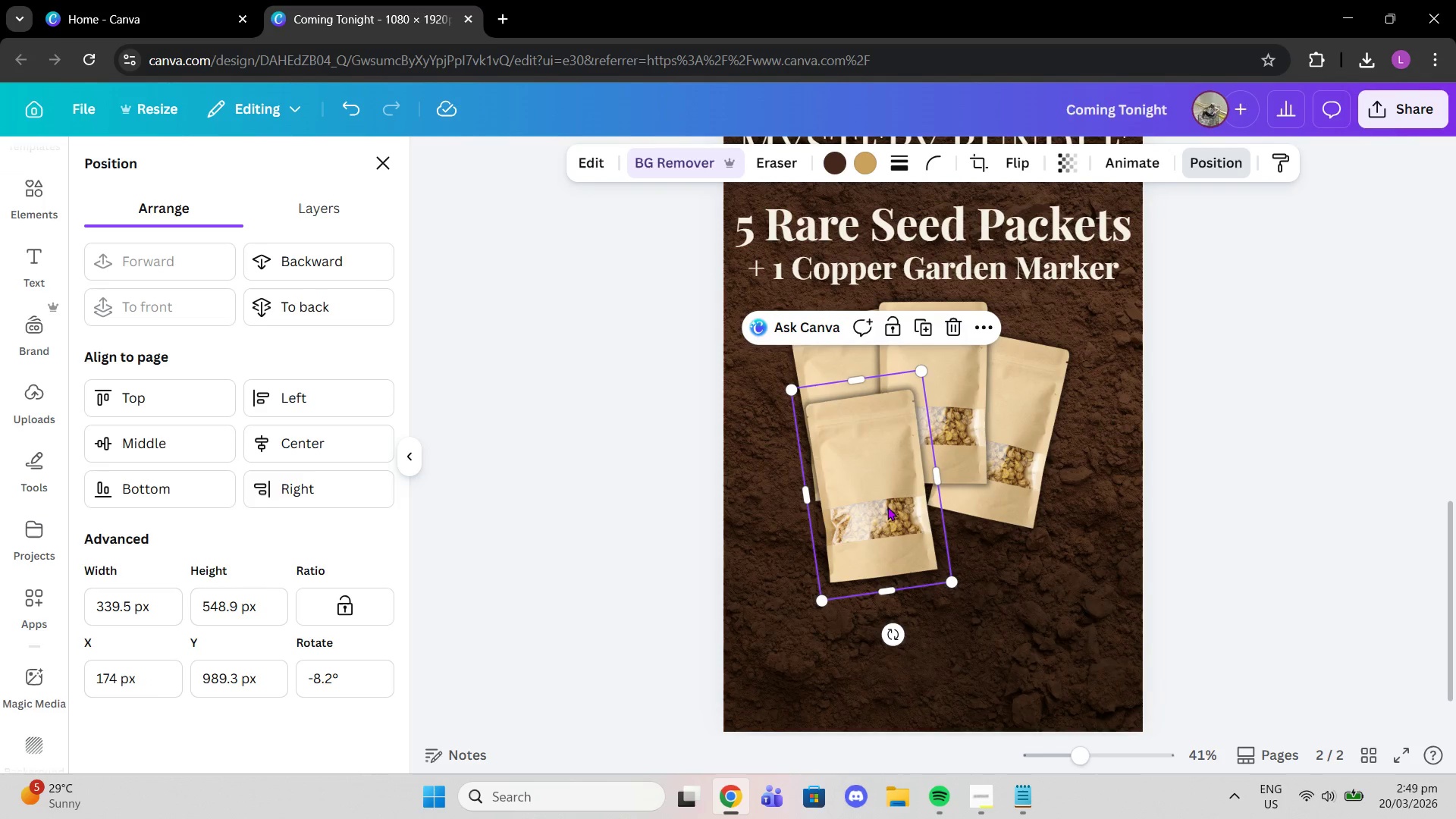 
left_click_drag(start_coordinate=[887, 507], to_coordinate=[902, 483])
 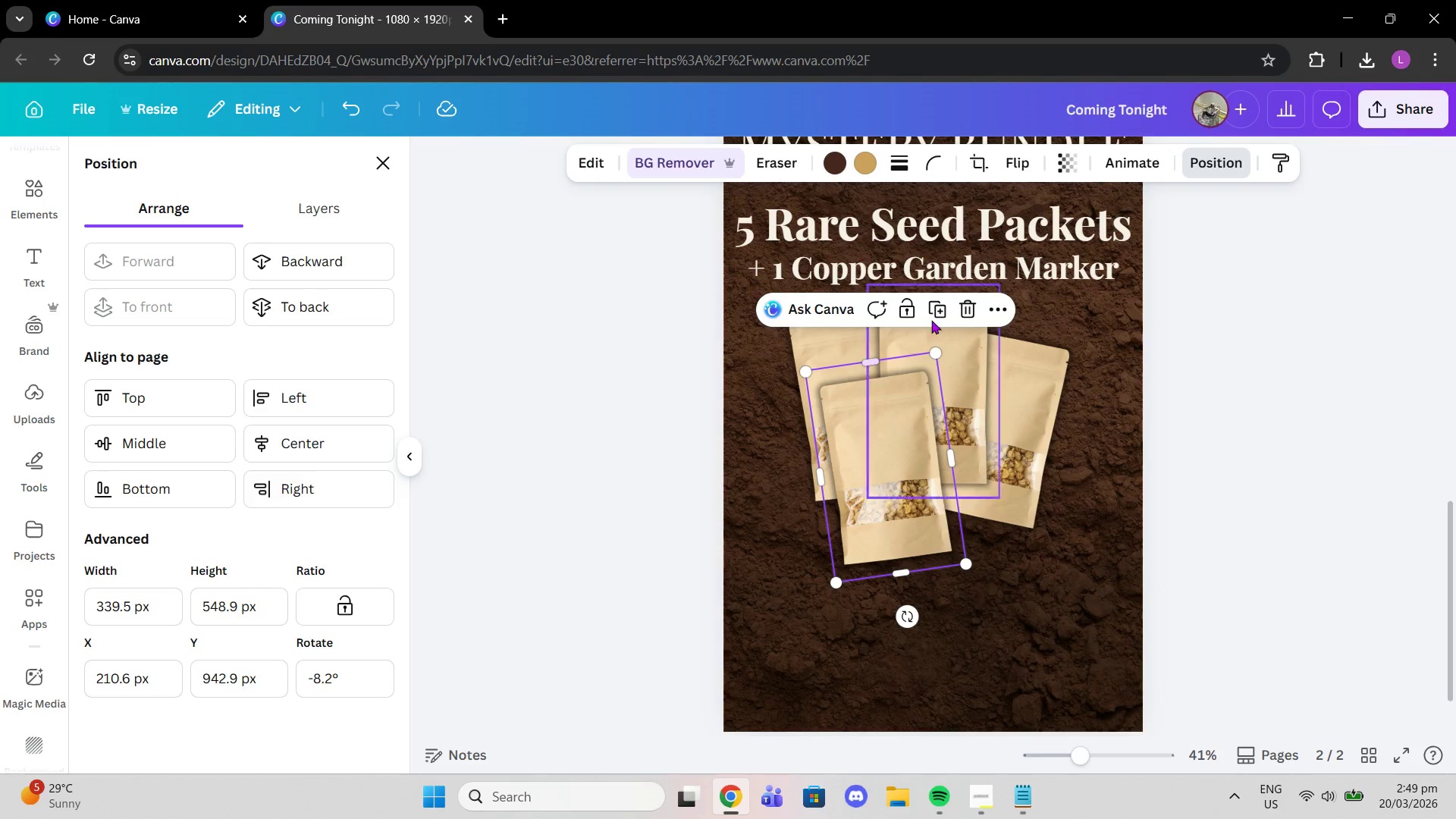 
left_click([936, 315])
 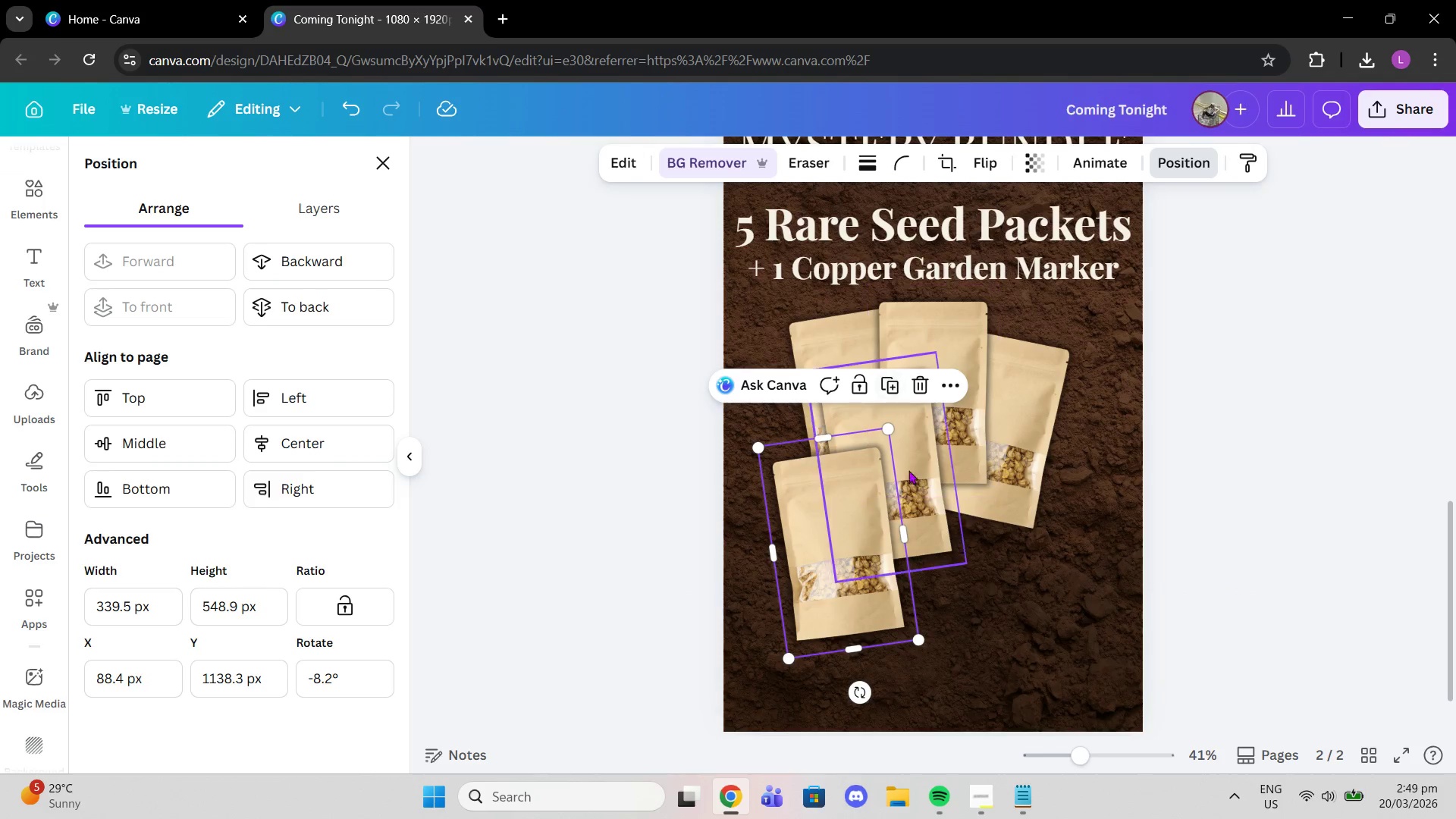 
left_click_drag(start_coordinate=[857, 531], to_coordinate=[986, 457])
 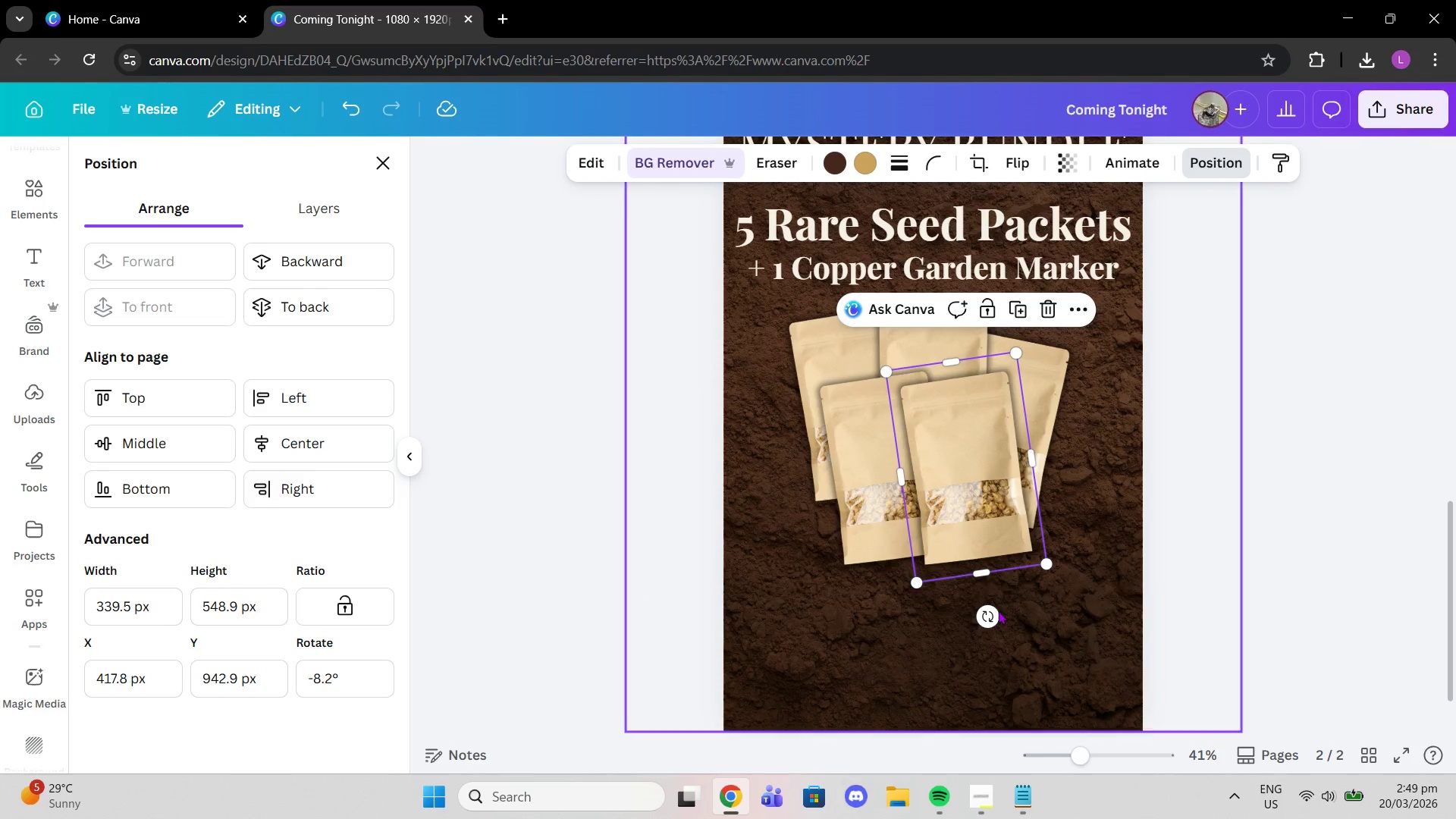 
left_click_drag(start_coordinate=[996, 620], to_coordinate=[949, 616])
 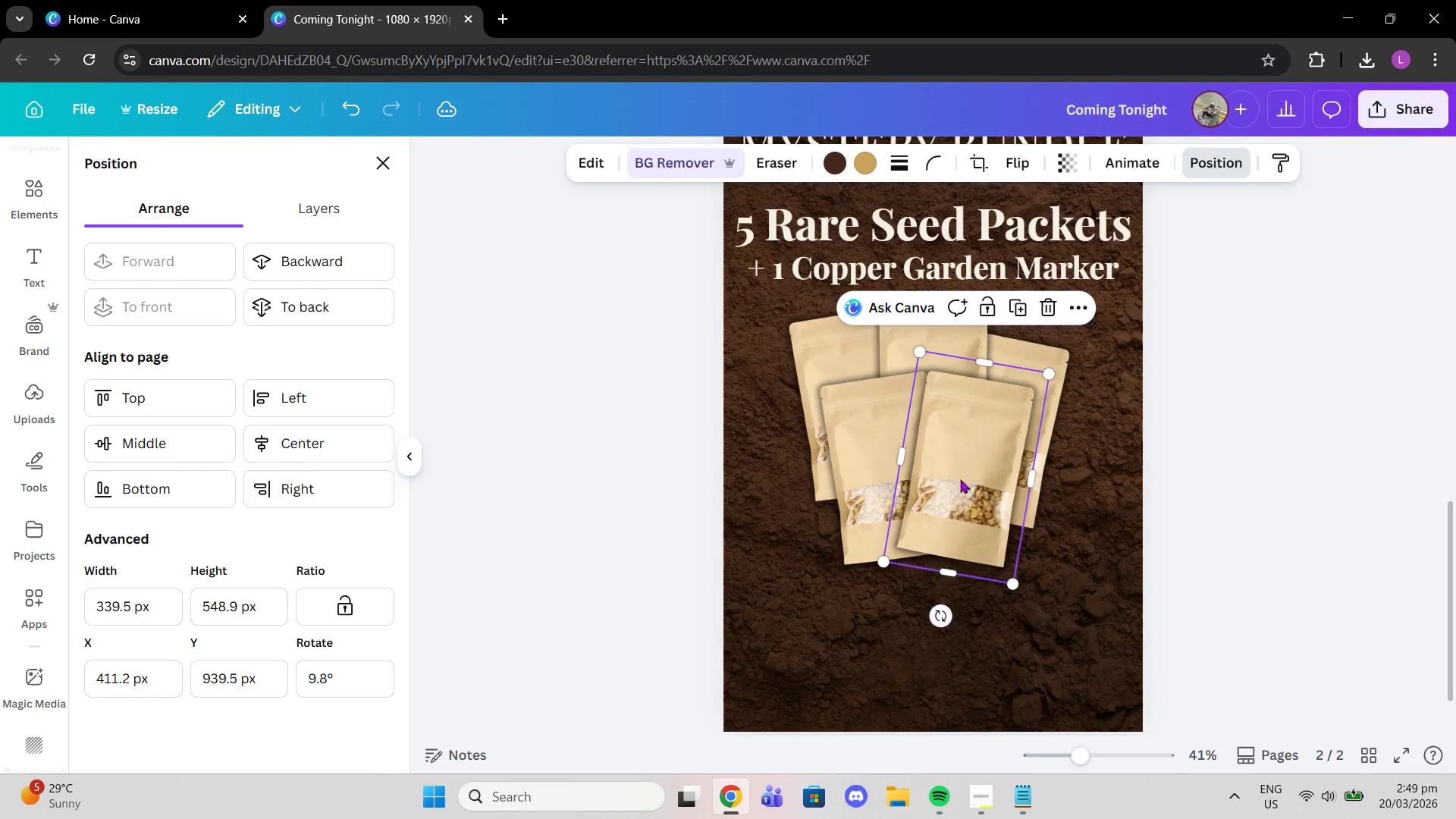 
left_click_drag(start_coordinate=[960, 472], to_coordinate=[975, 485])
 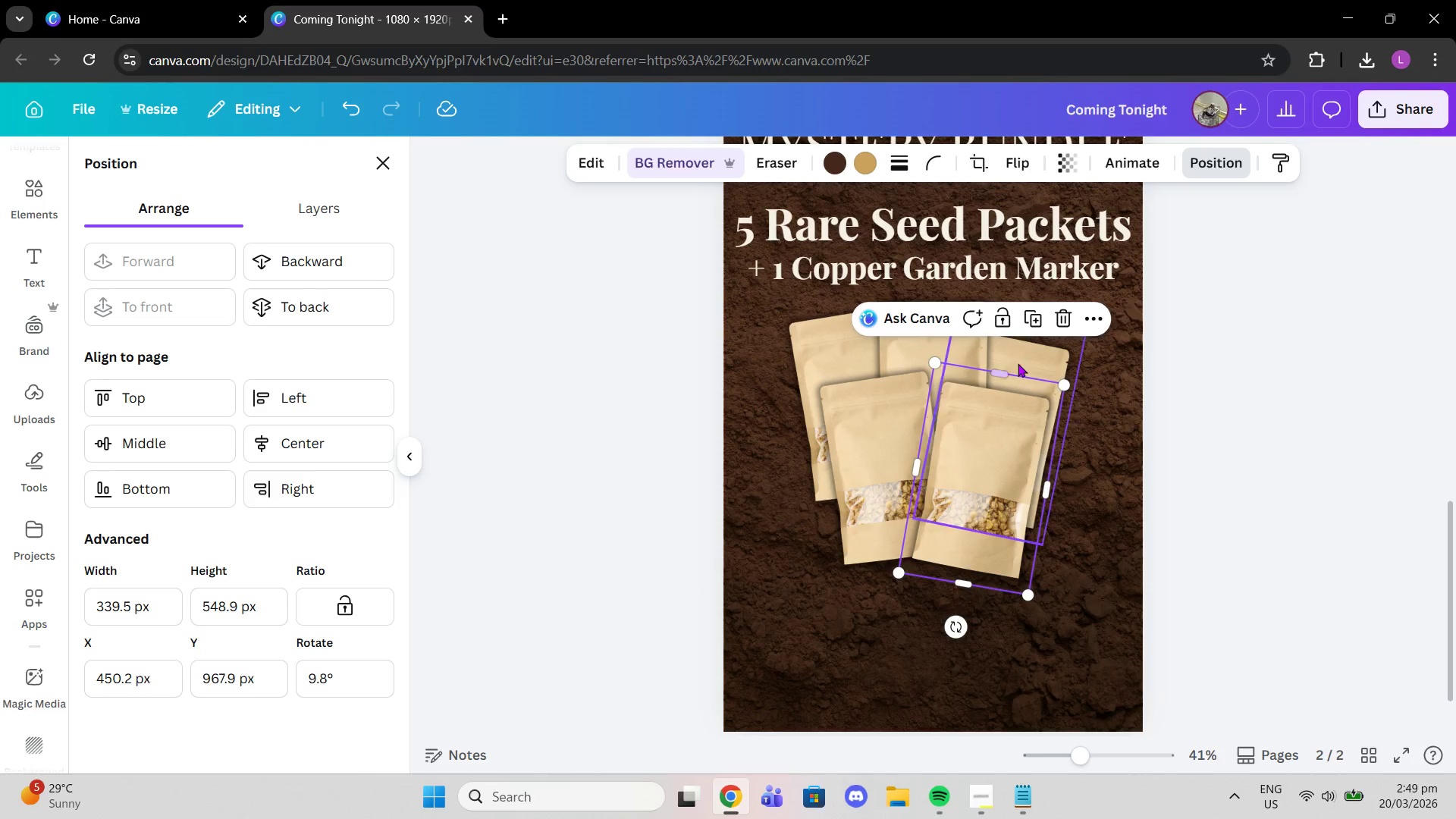 
left_click([1022, 358])
 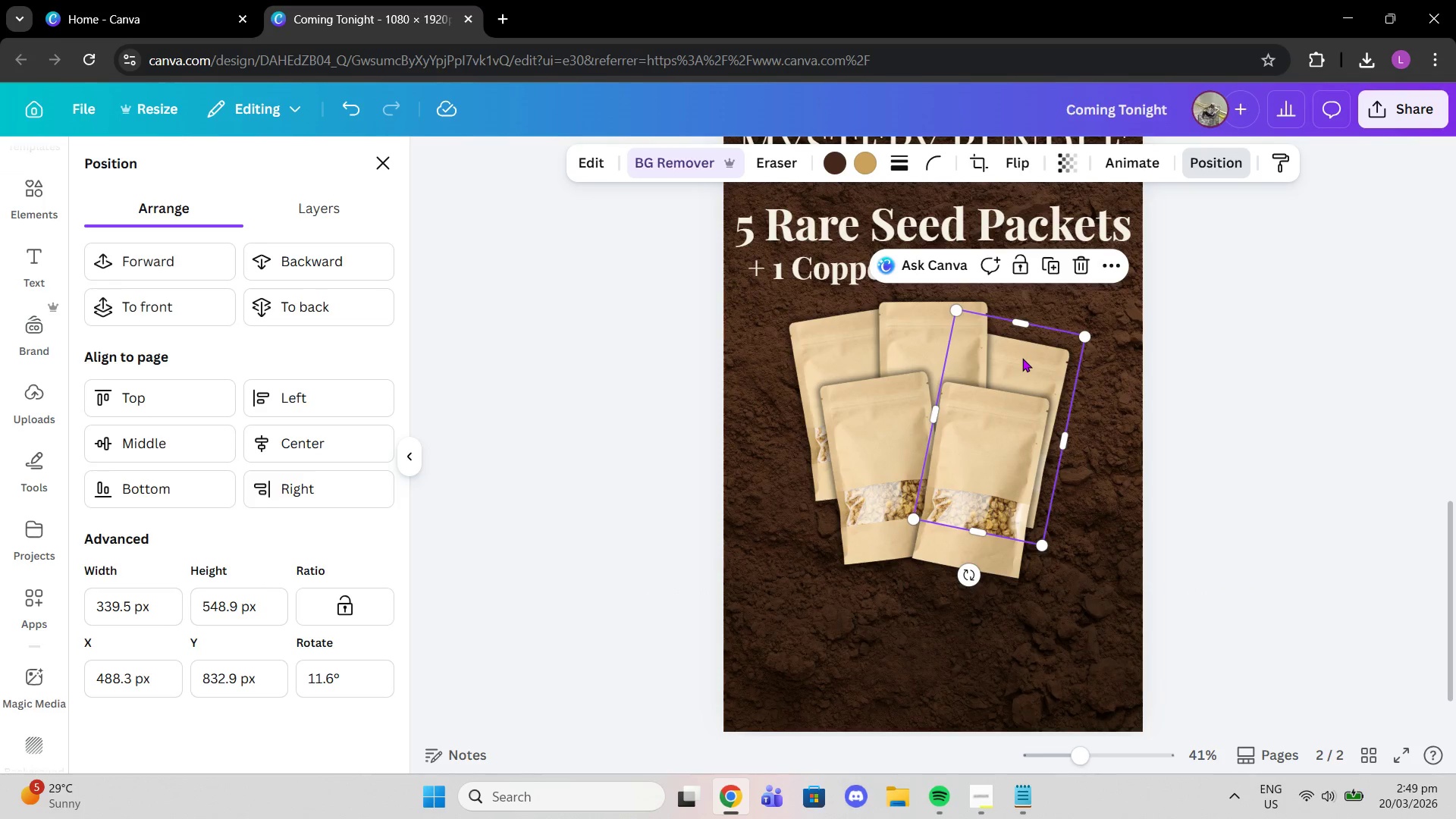 
left_click_drag(start_coordinate=[1022, 358], to_coordinate=[1035, 352])
 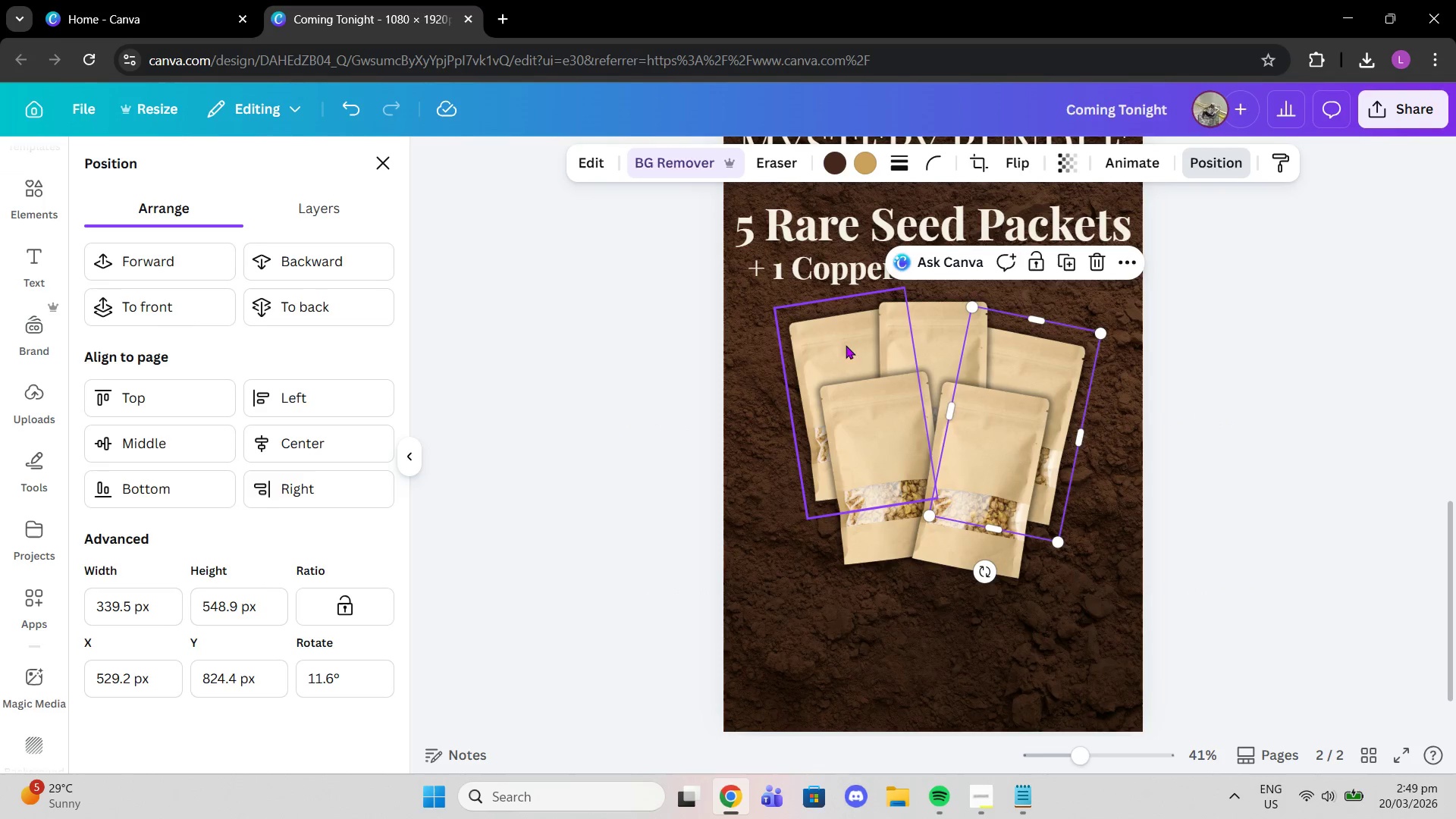 
left_click_drag(start_coordinate=[828, 340], to_coordinate=[824, 345])
 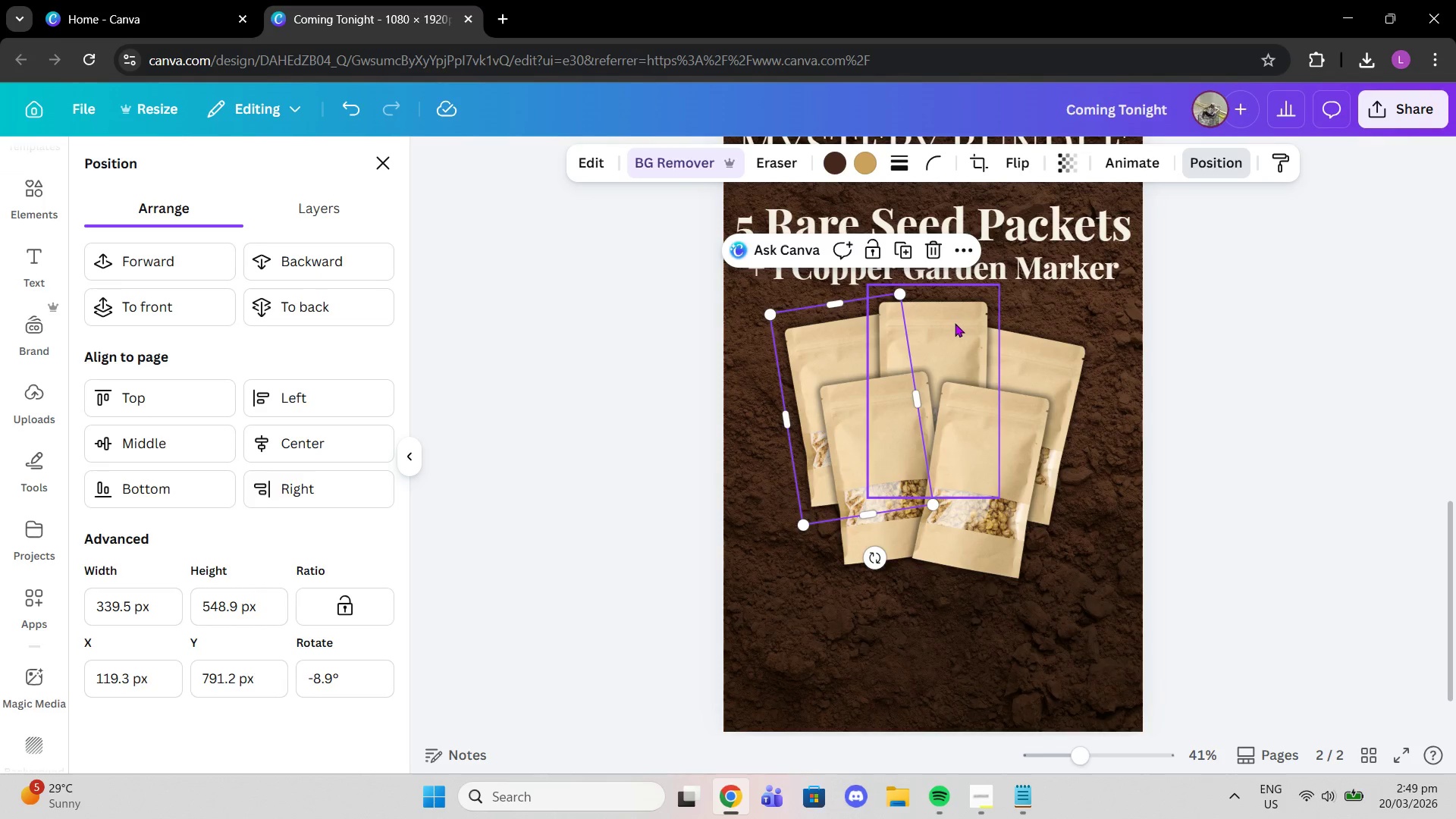 
left_click_drag(start_coordinate=[955, 323], to_coordinate=[955, 317])
 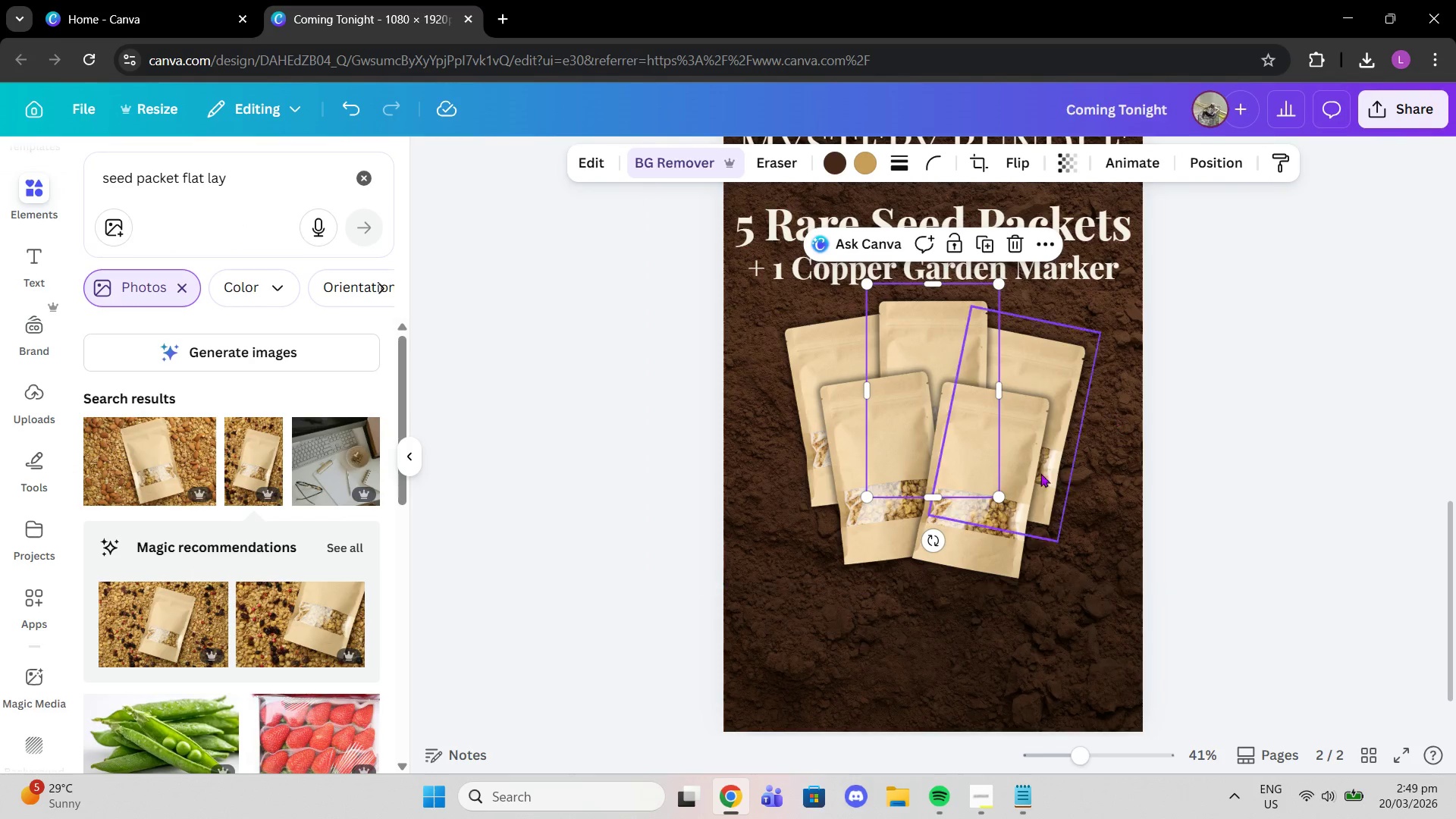 
left_click_drag(start_coordinate=[990, 516], to_coordinate=[984, 501])
 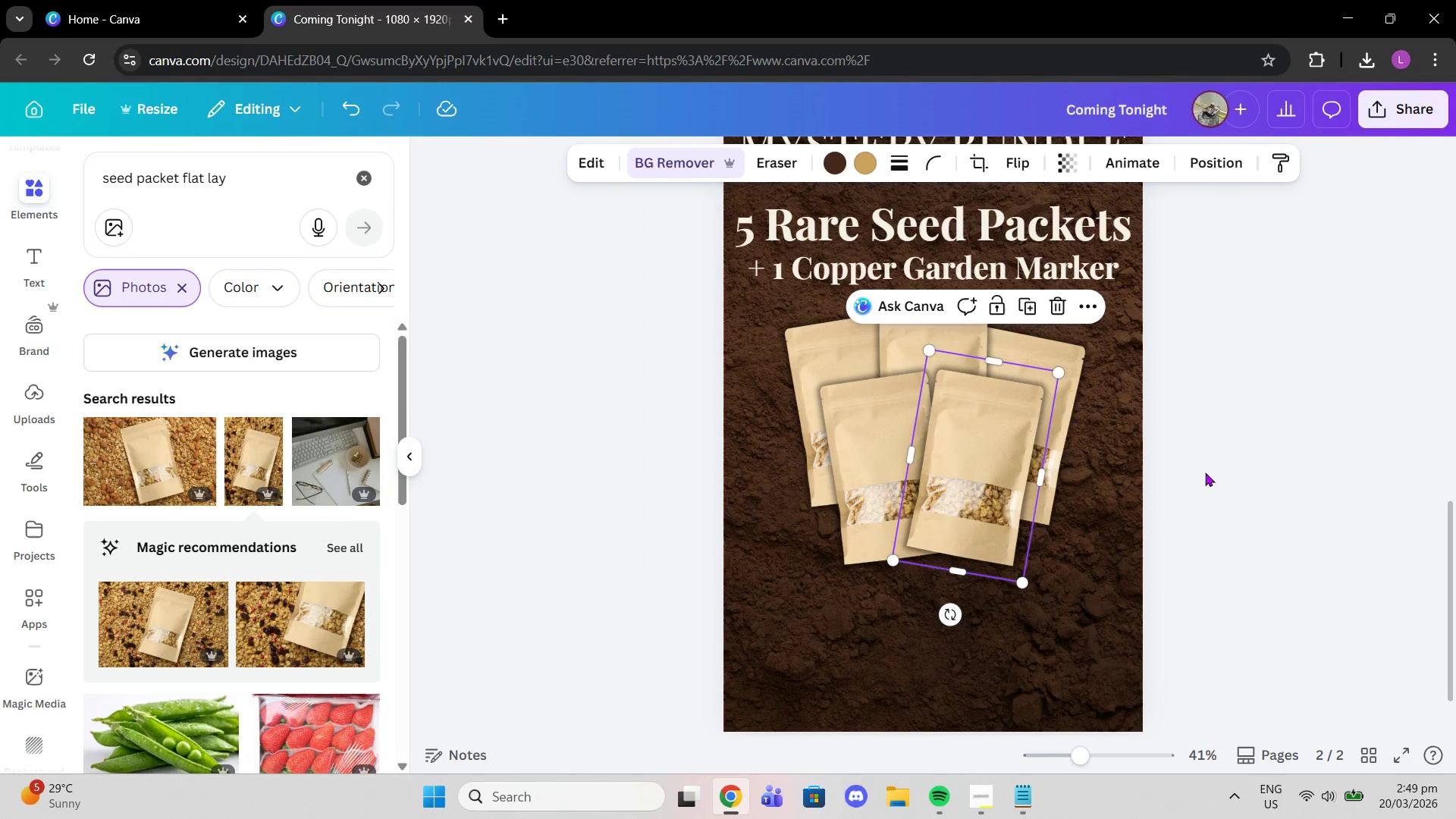 
left_click([1207, 472])
 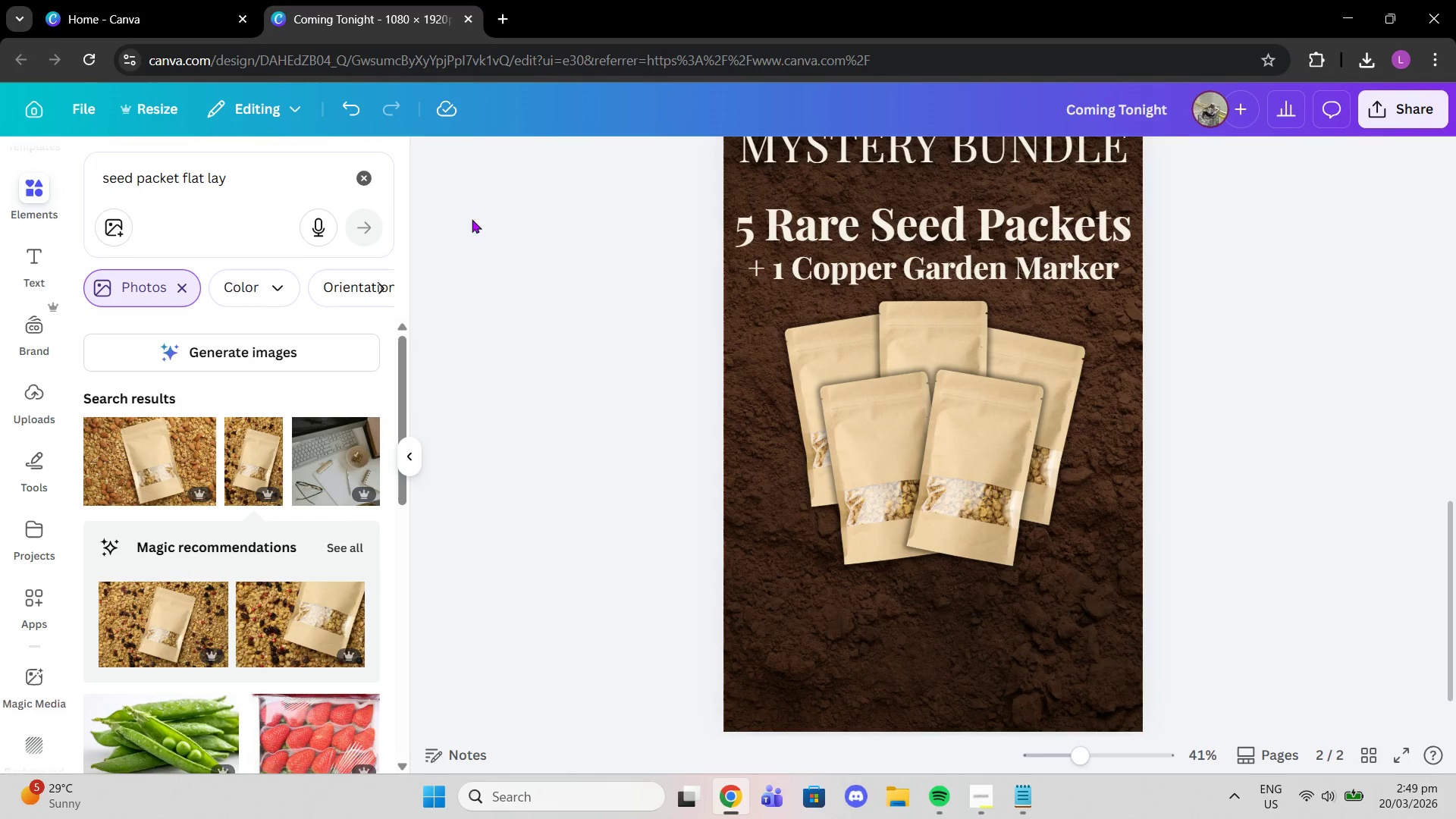 
left_click([360, 177])
 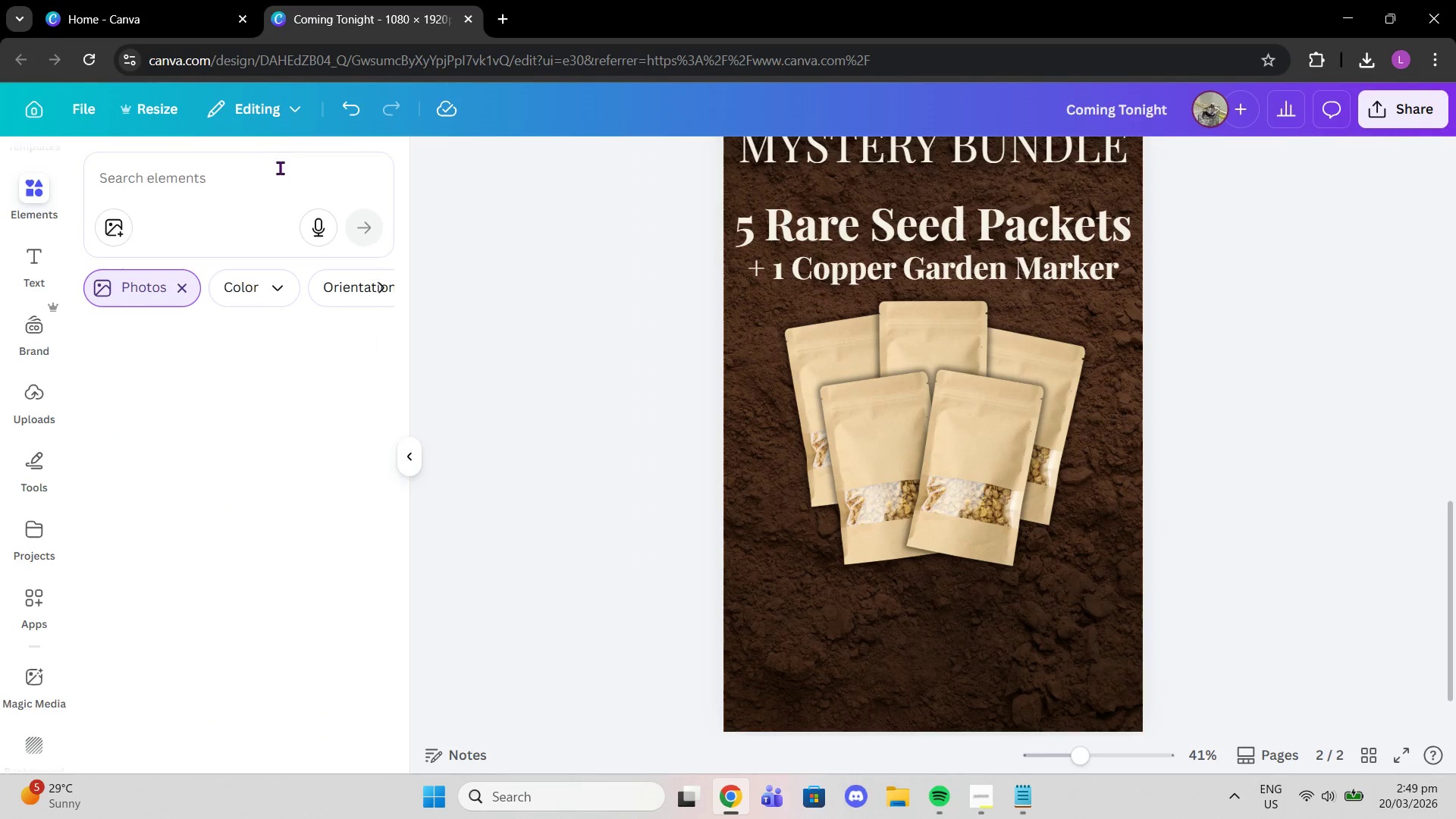 
left_click([266, 196])
 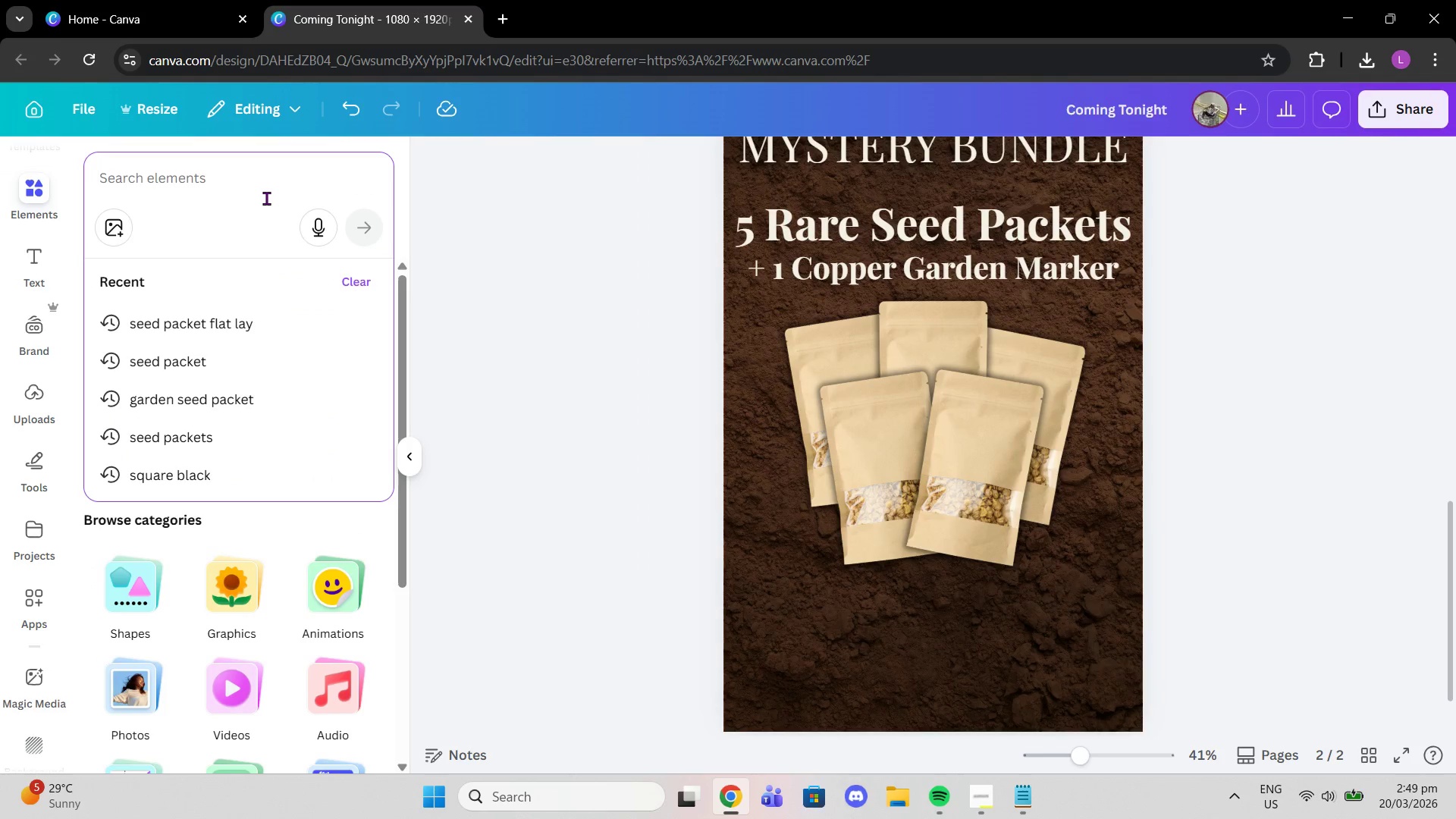 
type(copper garden marker)
 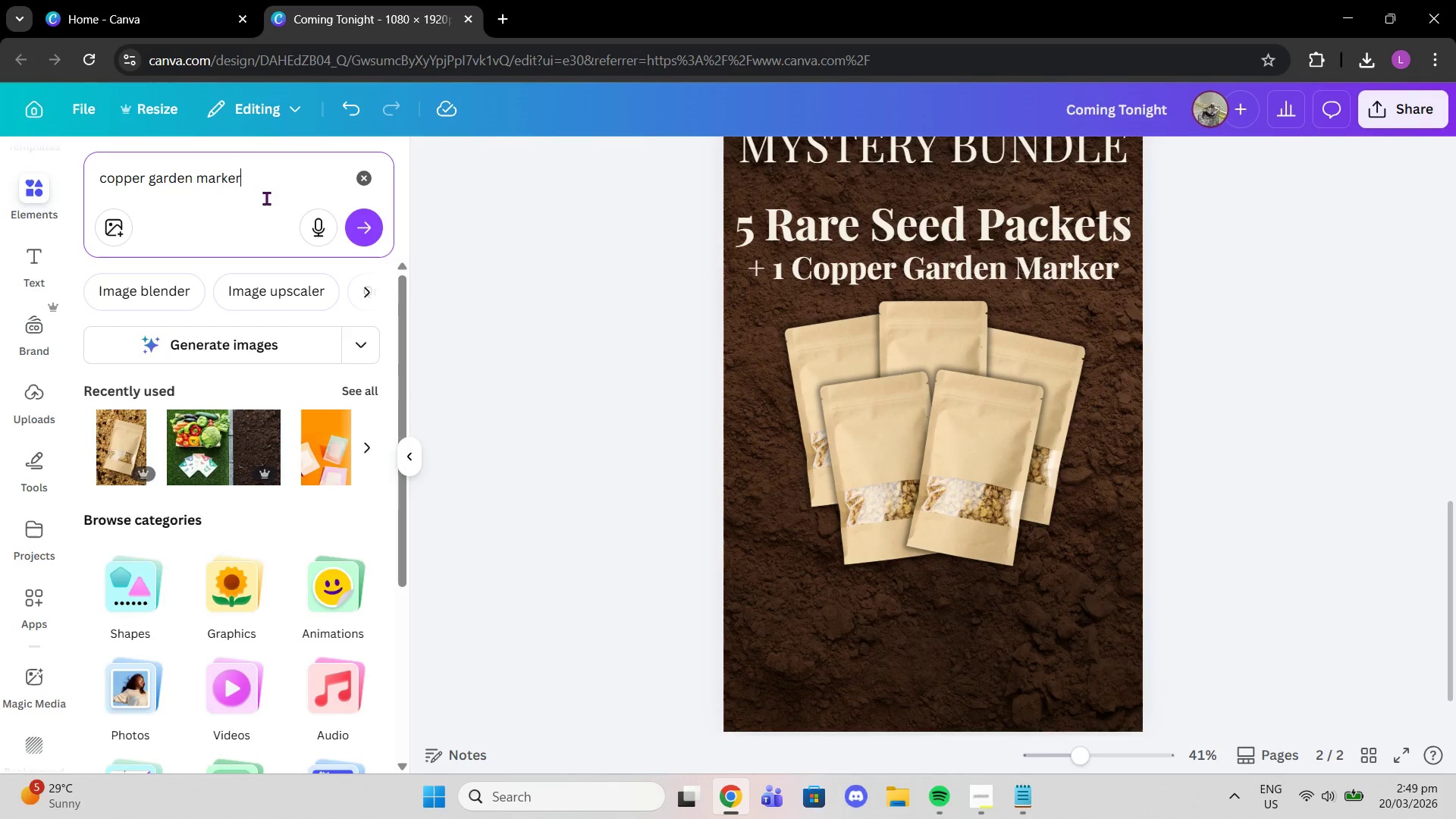 
key(Enter)
 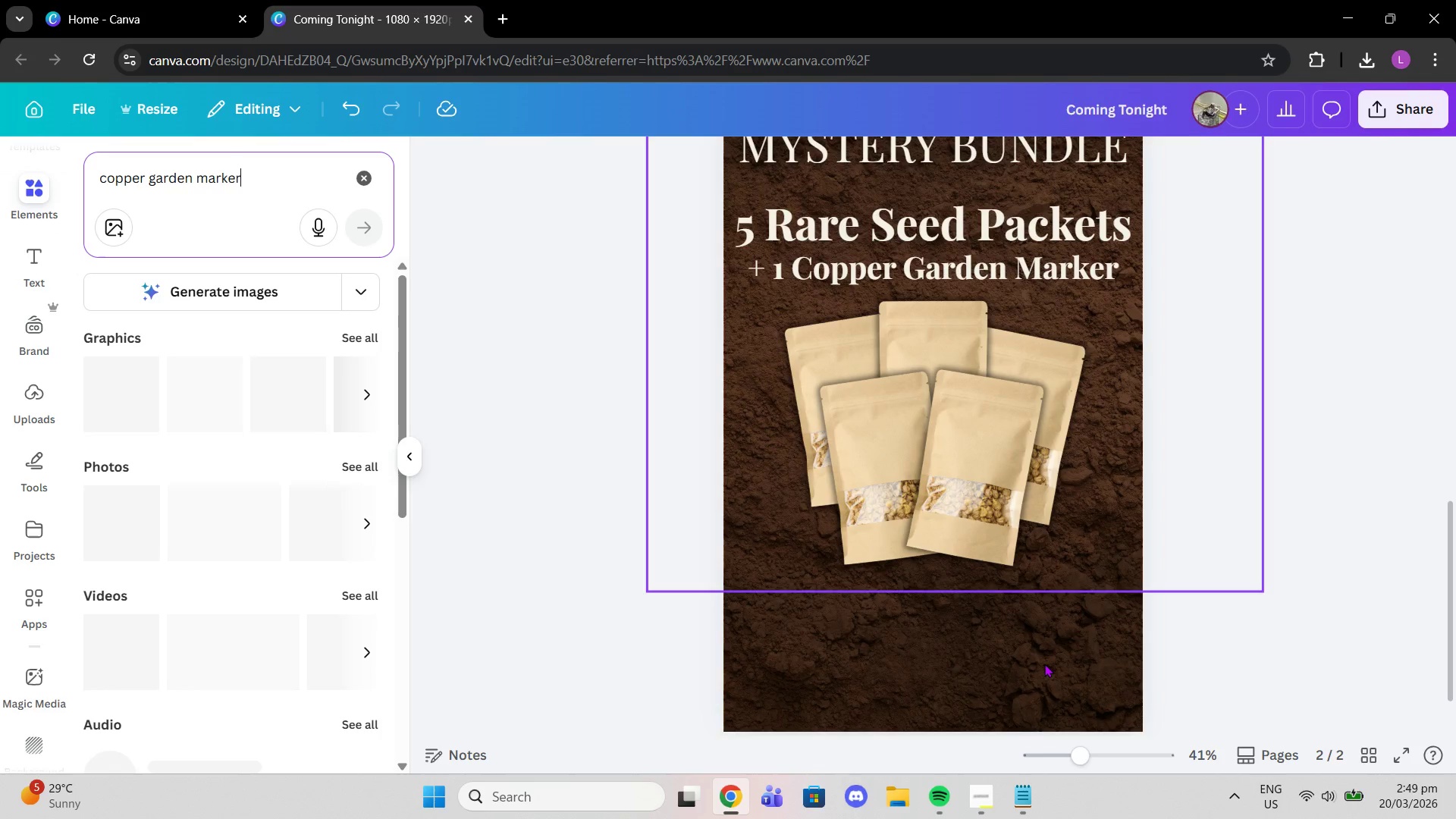 
left_click([1021, 791])
 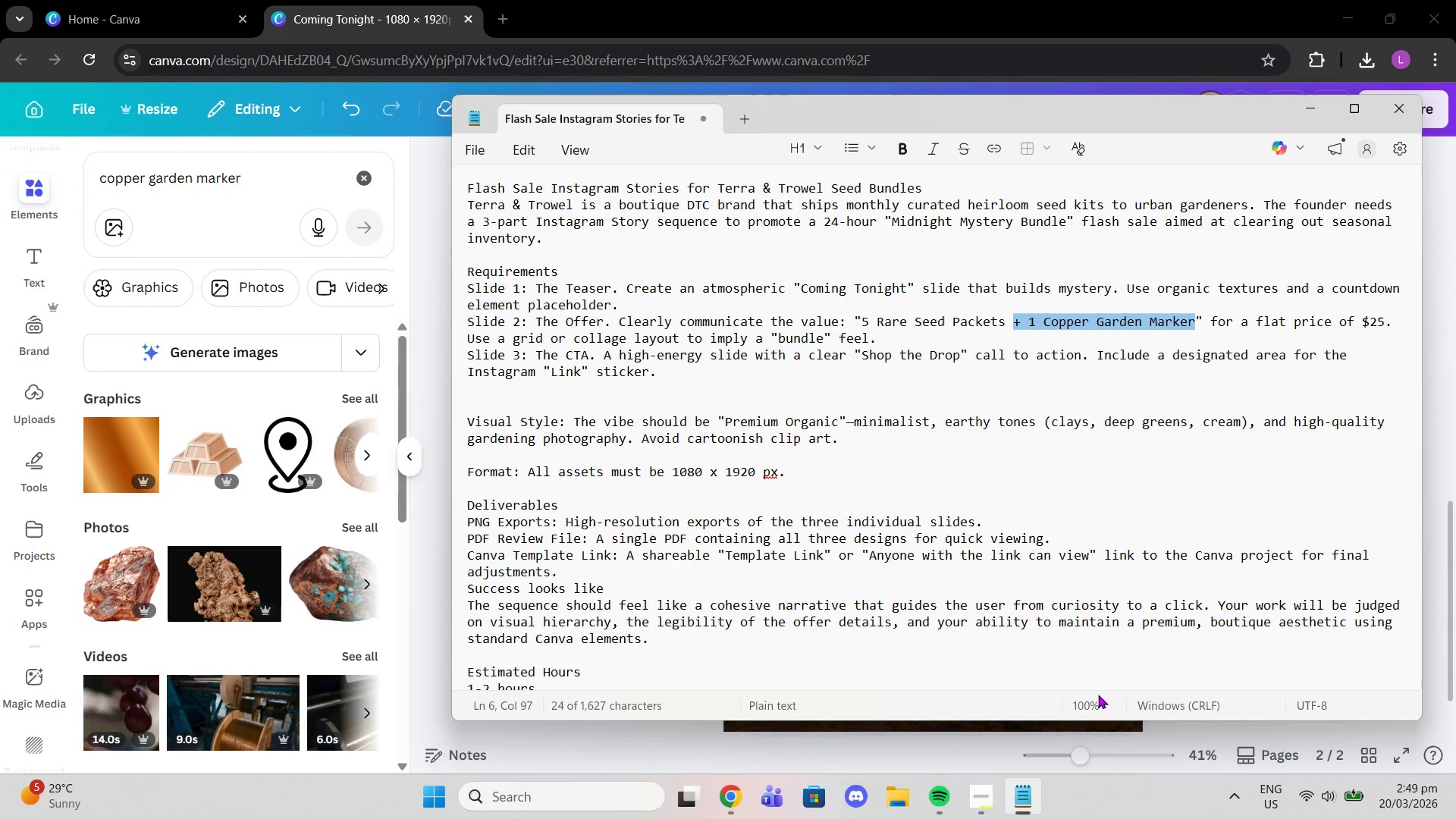 
wait(5.77)
 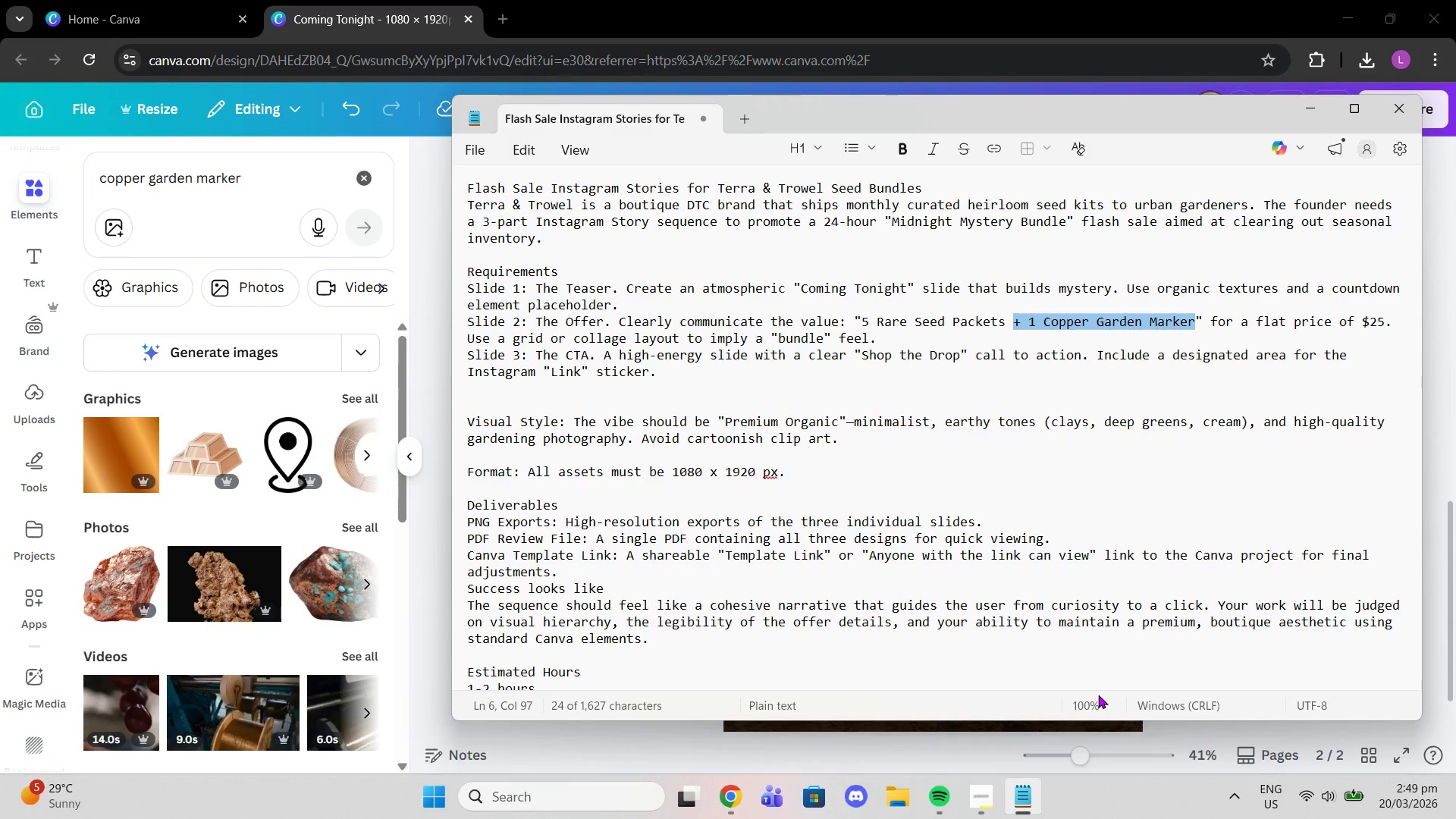 
left_click([739, 0])
 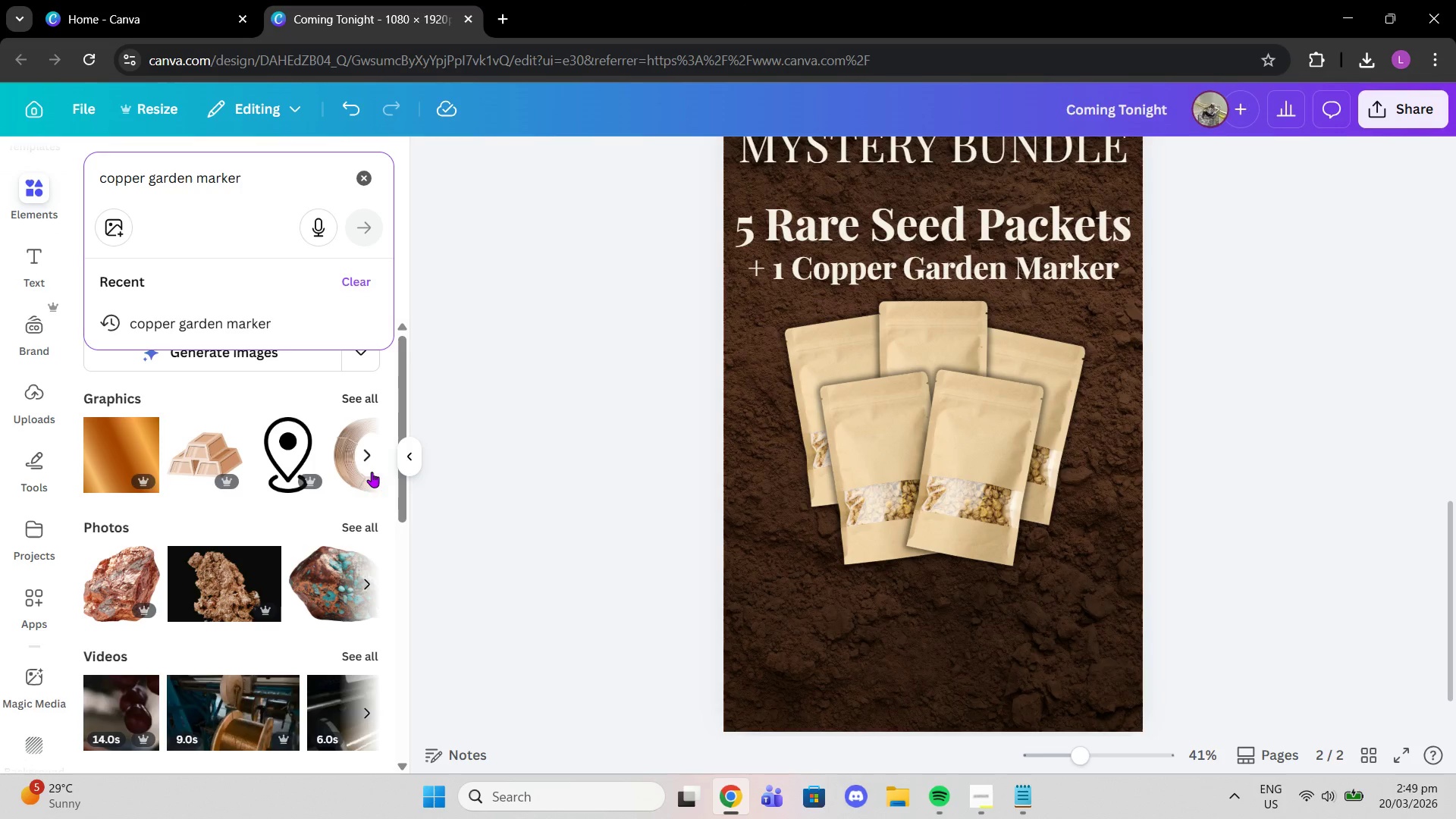 
left_click([357, 519])
 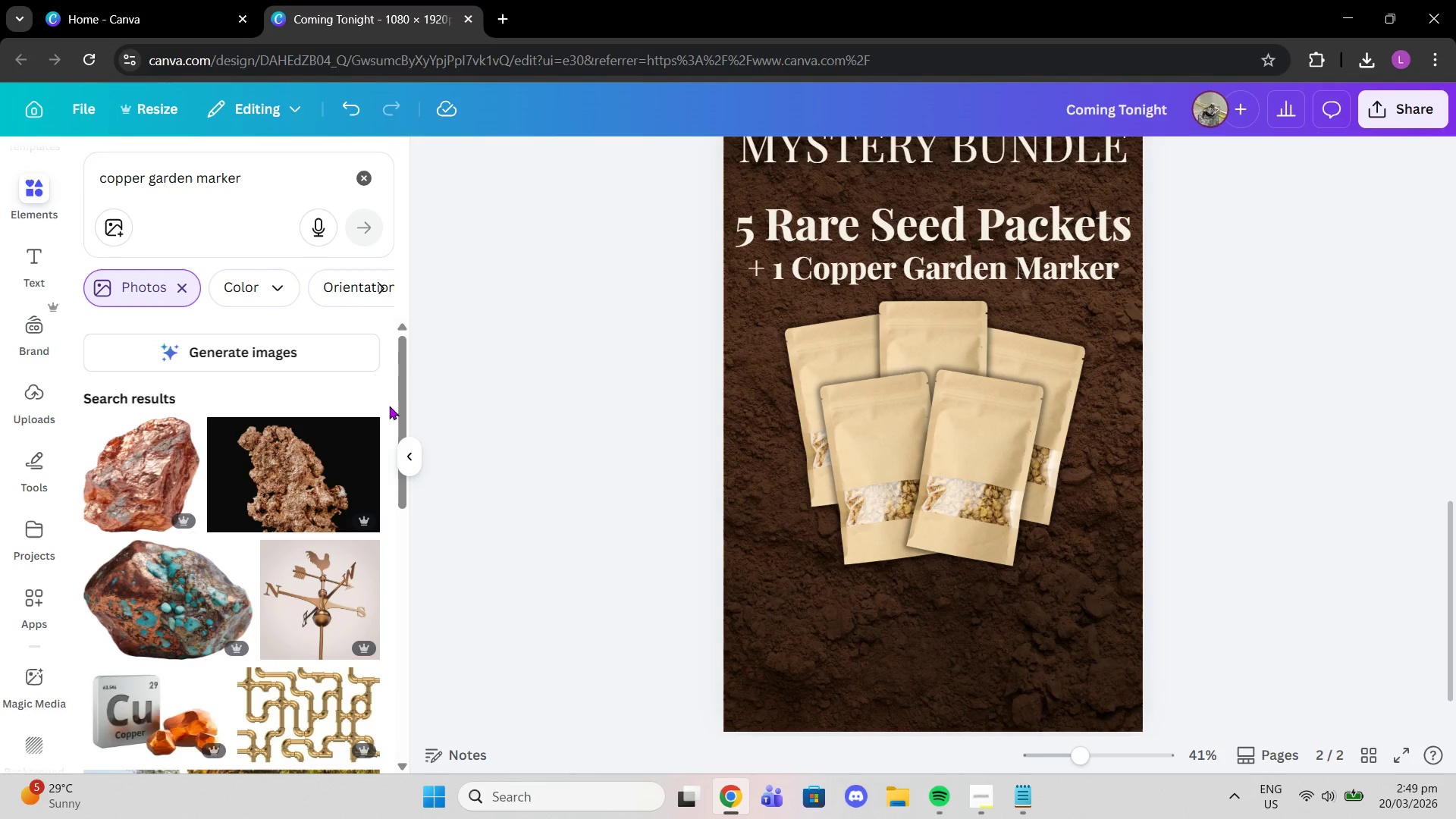 
scroll: coordinate [355, 406], scroll_direction: down, amount: 3.0
 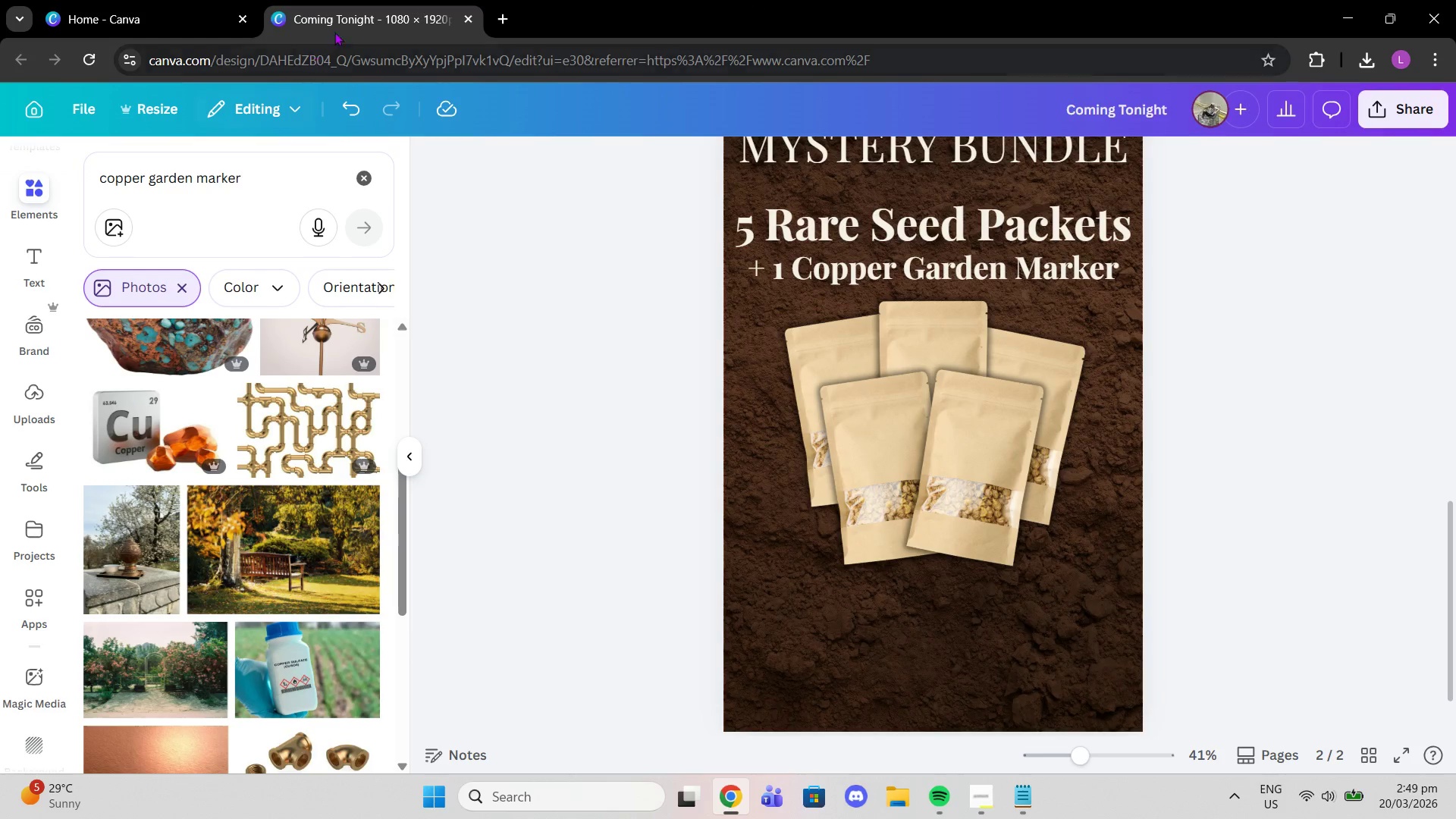 
left_click([497, 6])
 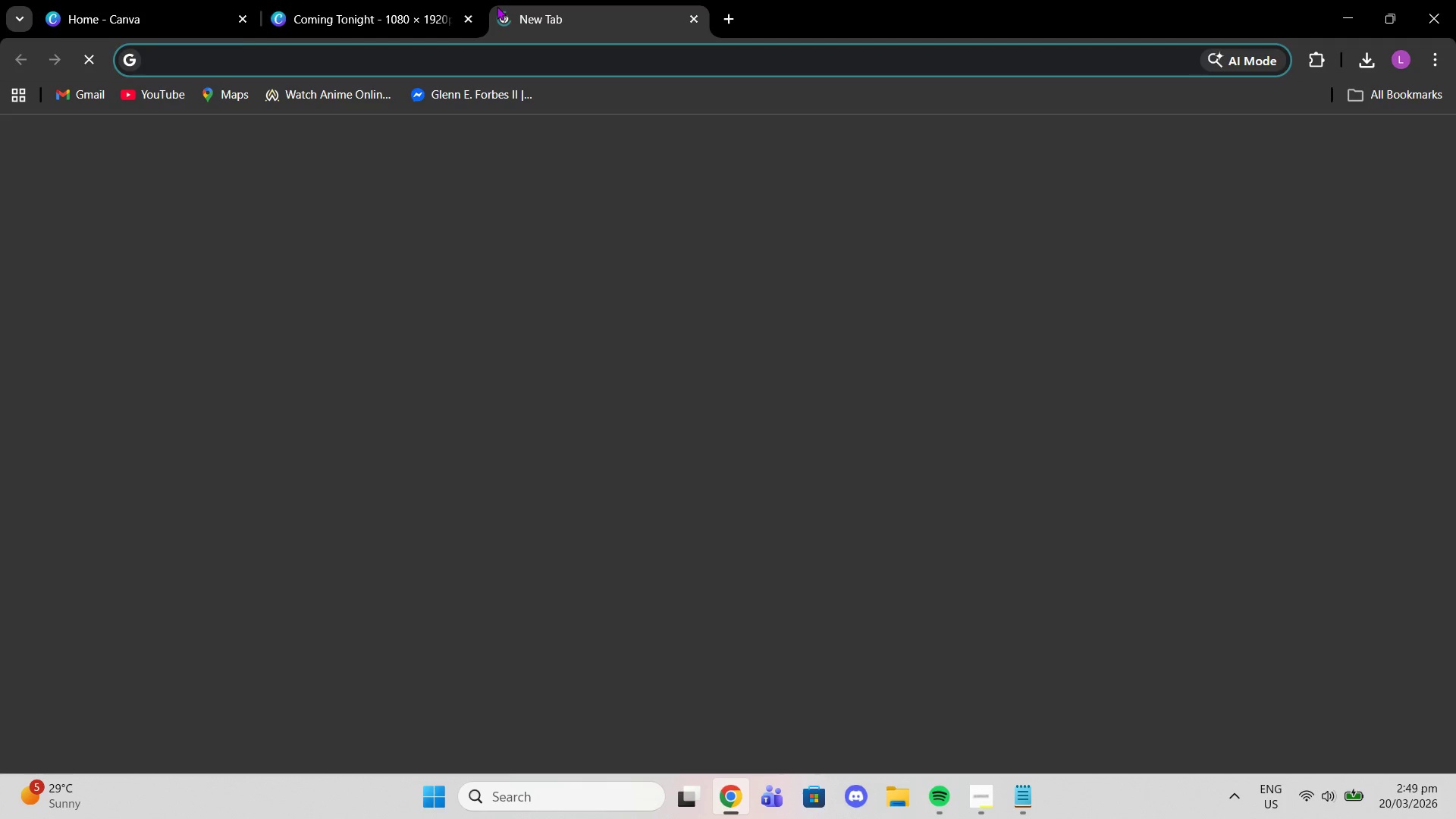 
type(copper garen marker)
 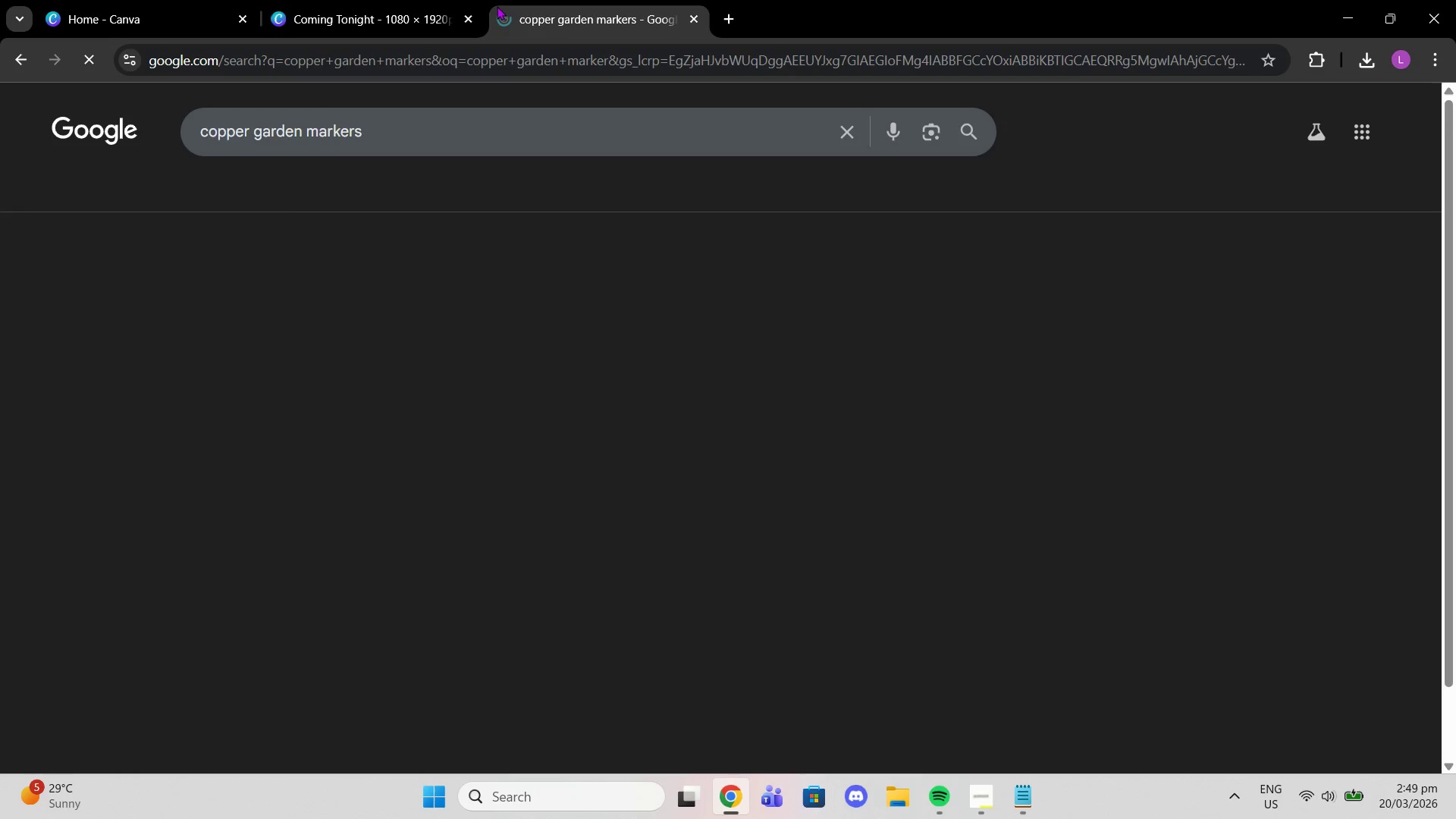 
key(Enter)
 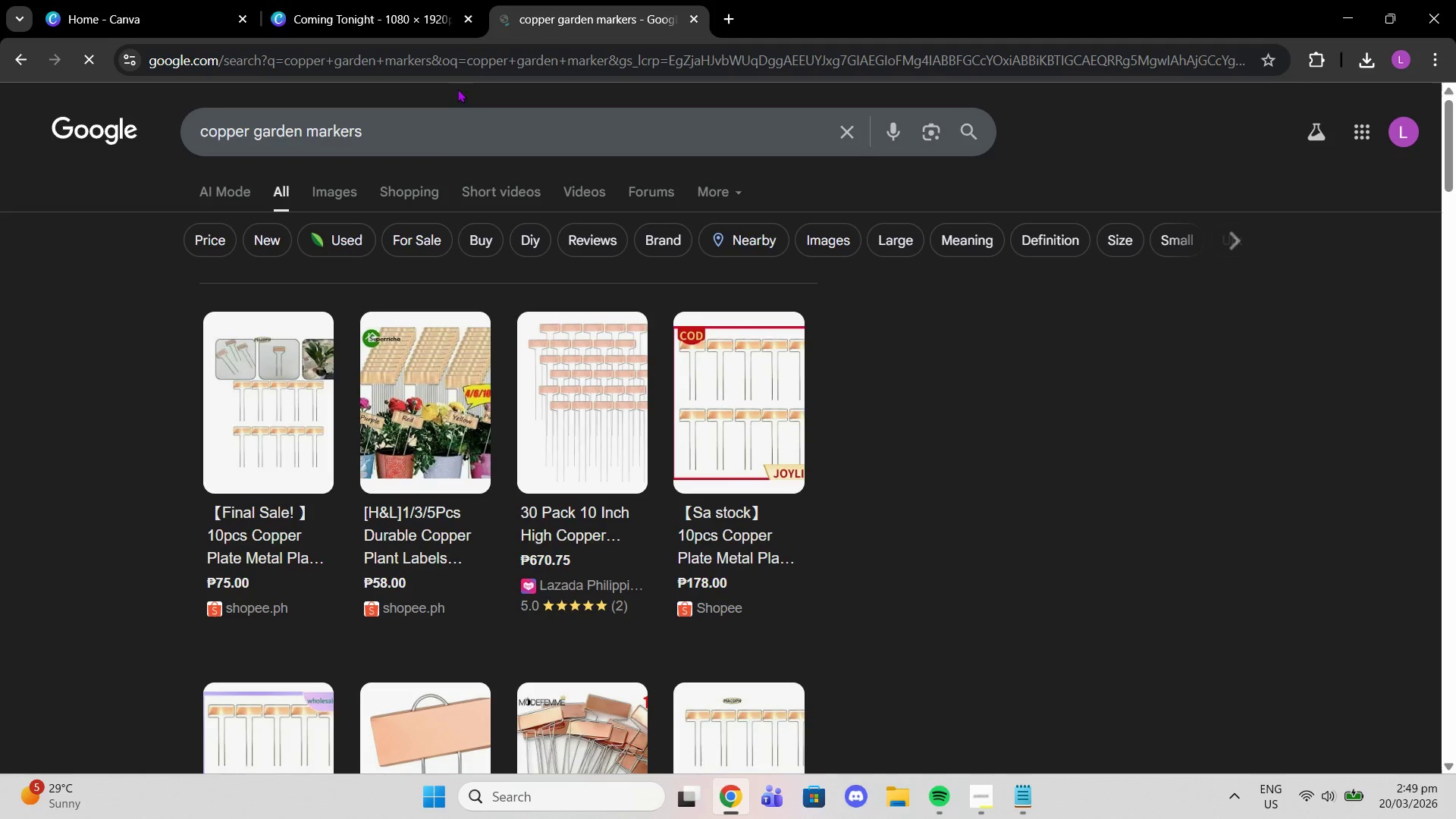 
left_click([444, 141])
 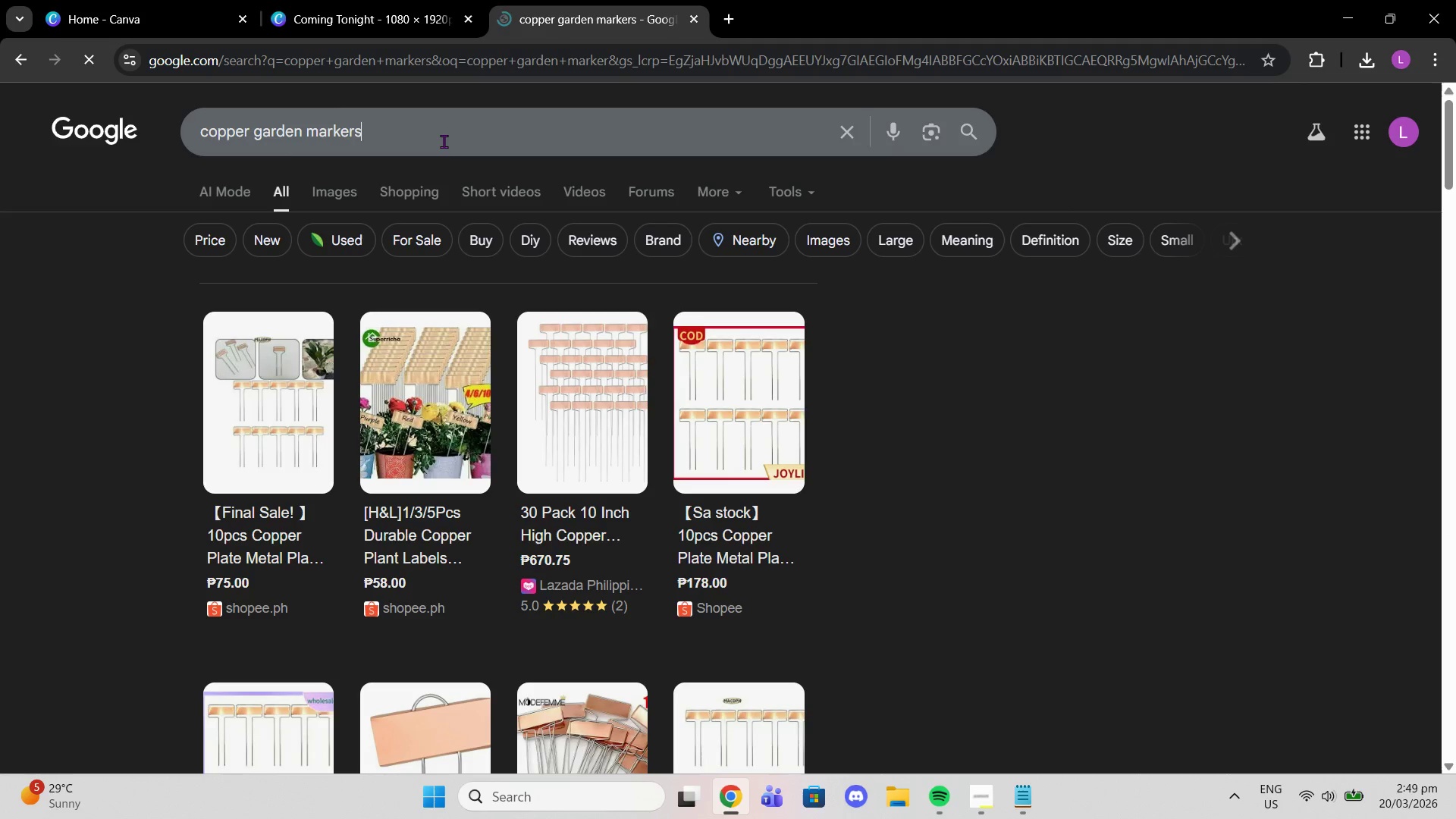 
key(Backspace)
 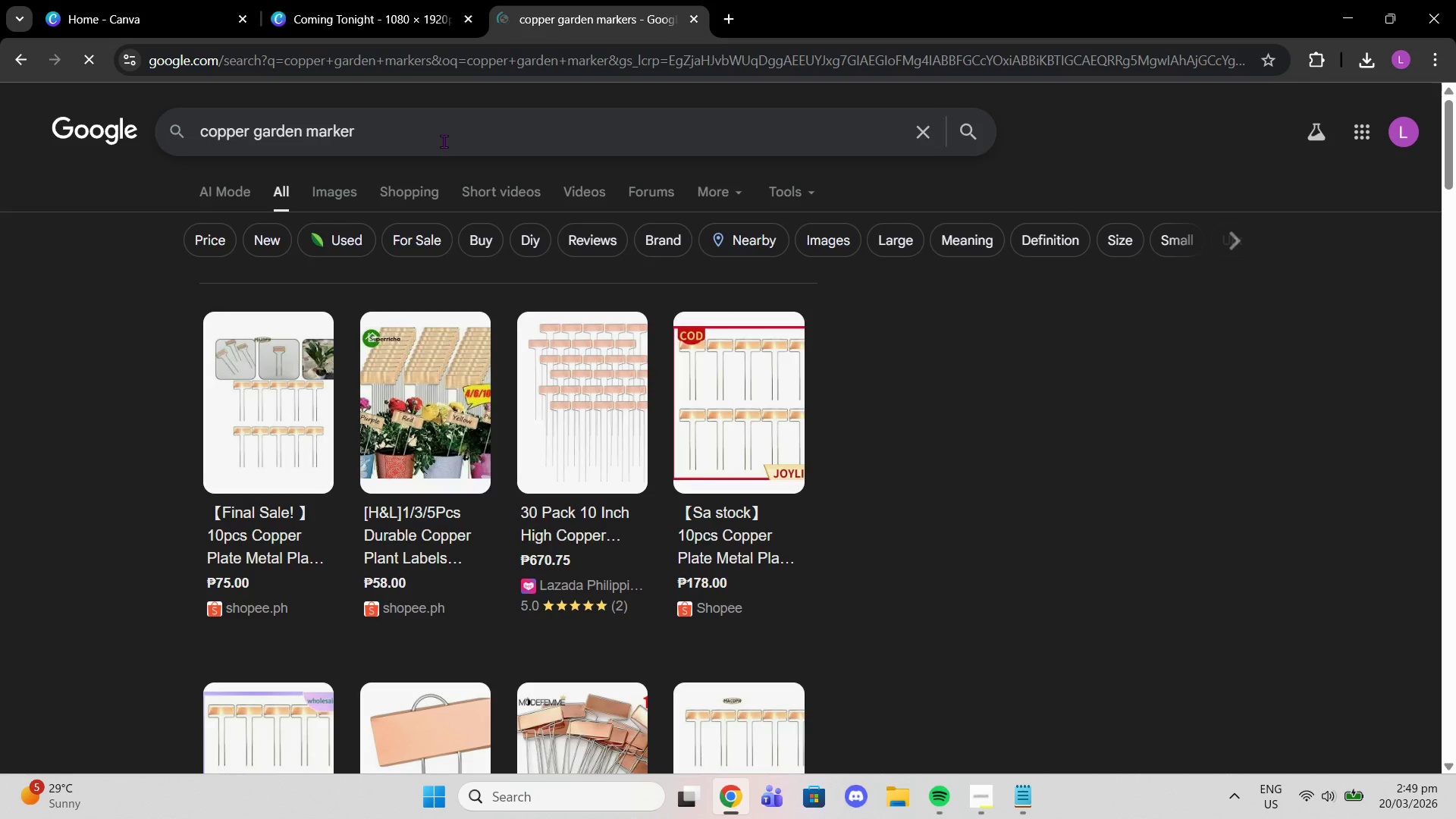 
key(Enter)
 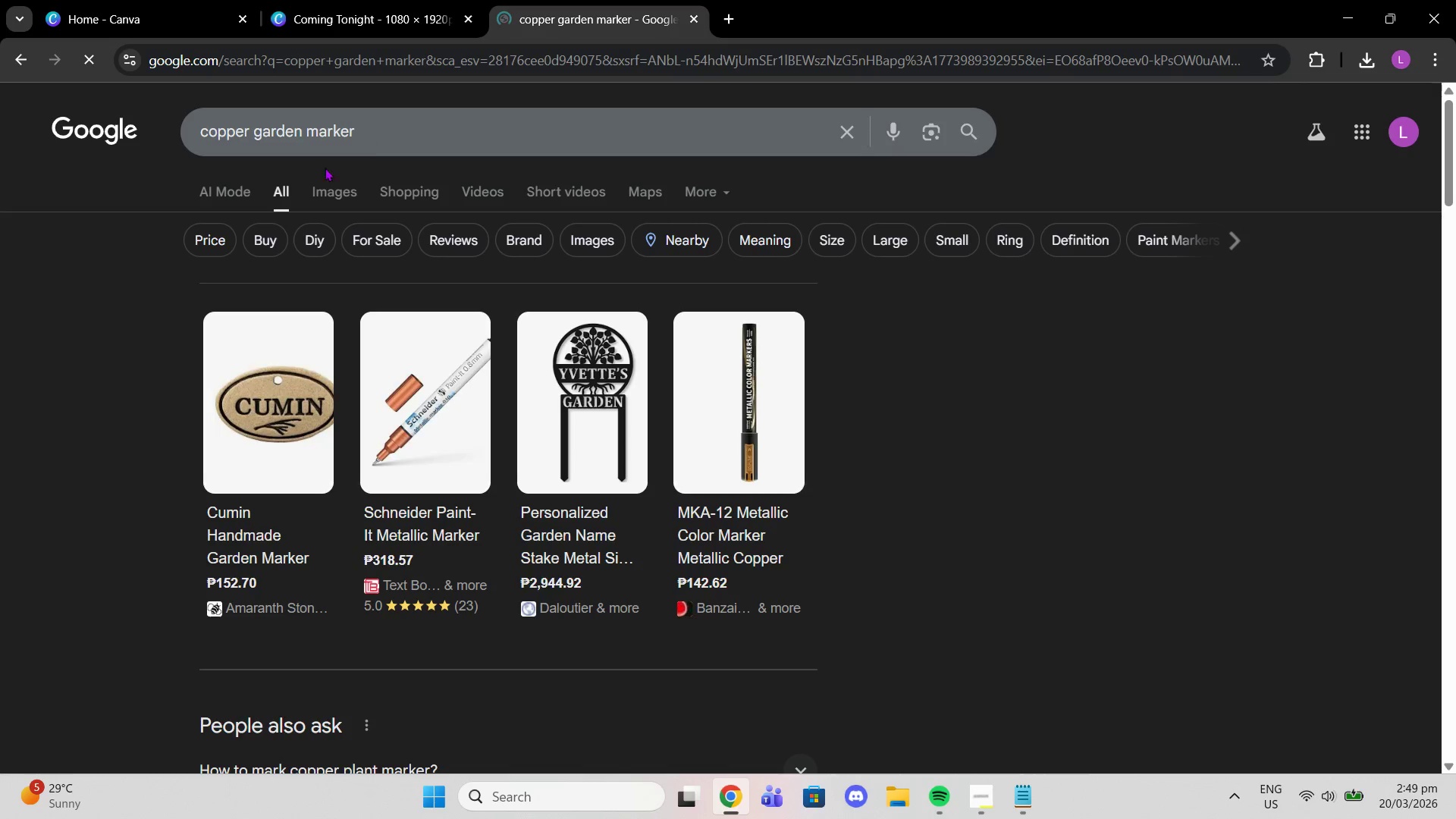 
left_click([326, 202])
 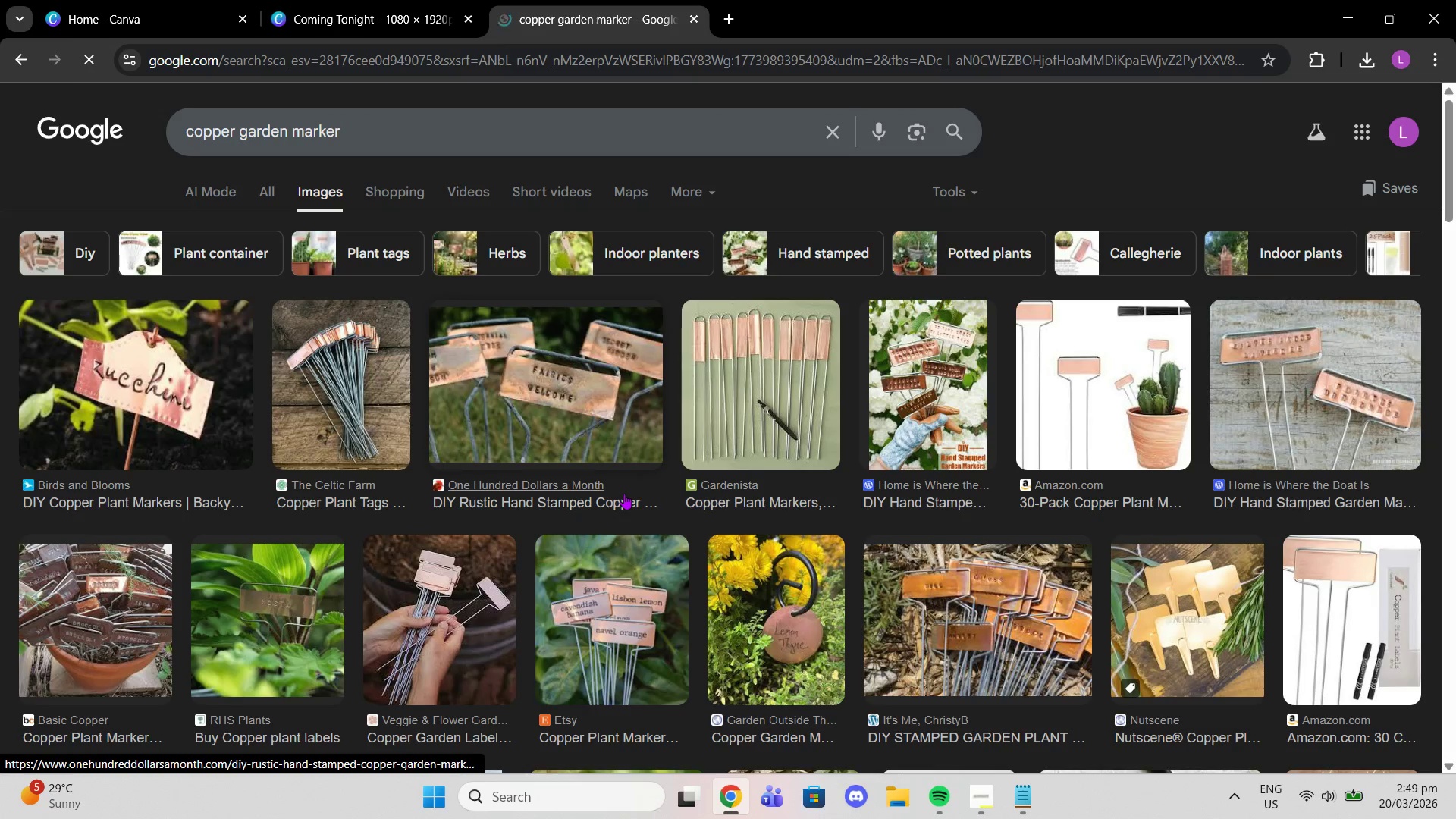 
scroll: coordinate [625, 494], scroll_direction: down, amount: 3.0
 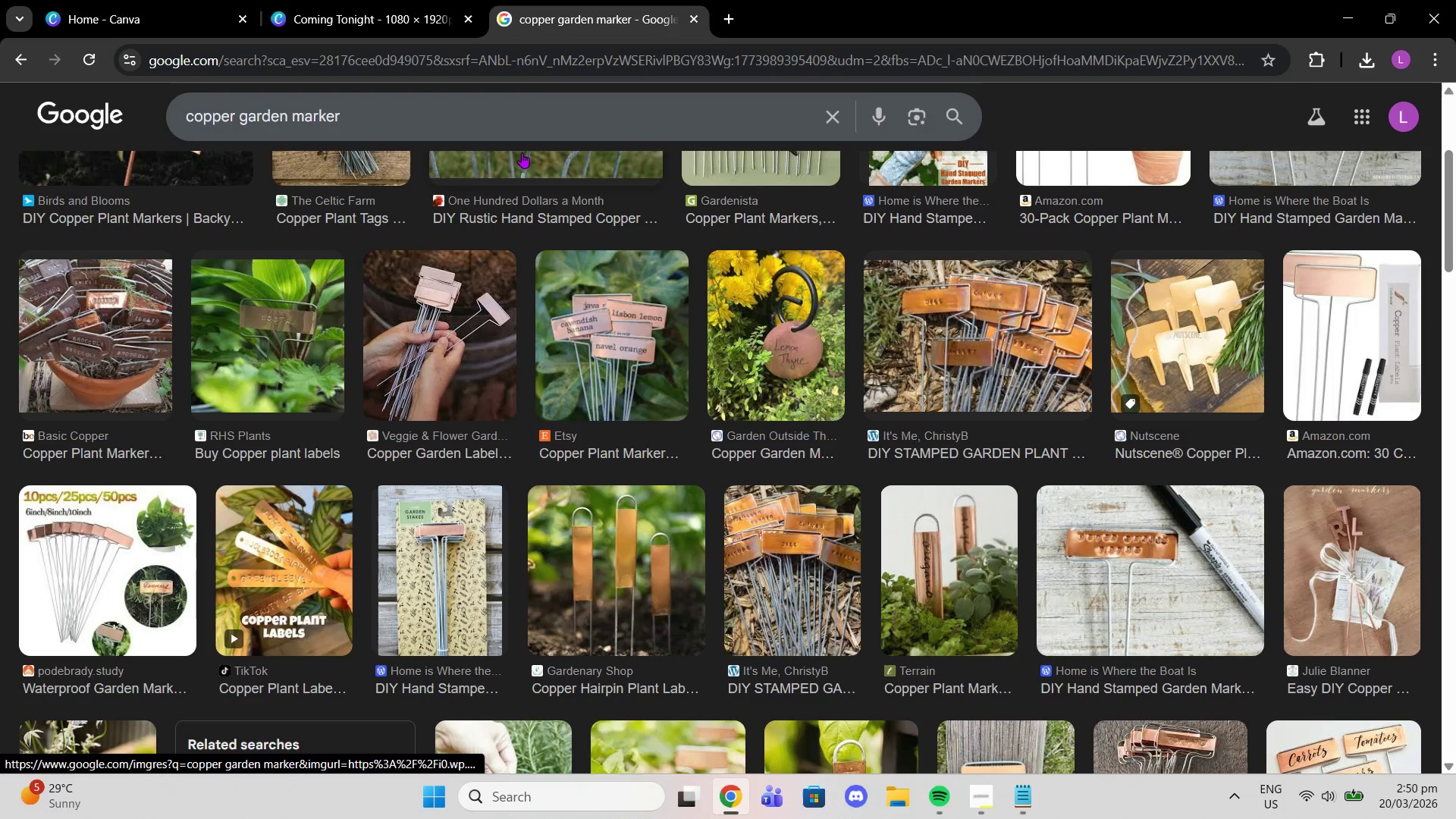 
left_click([489, 112])
 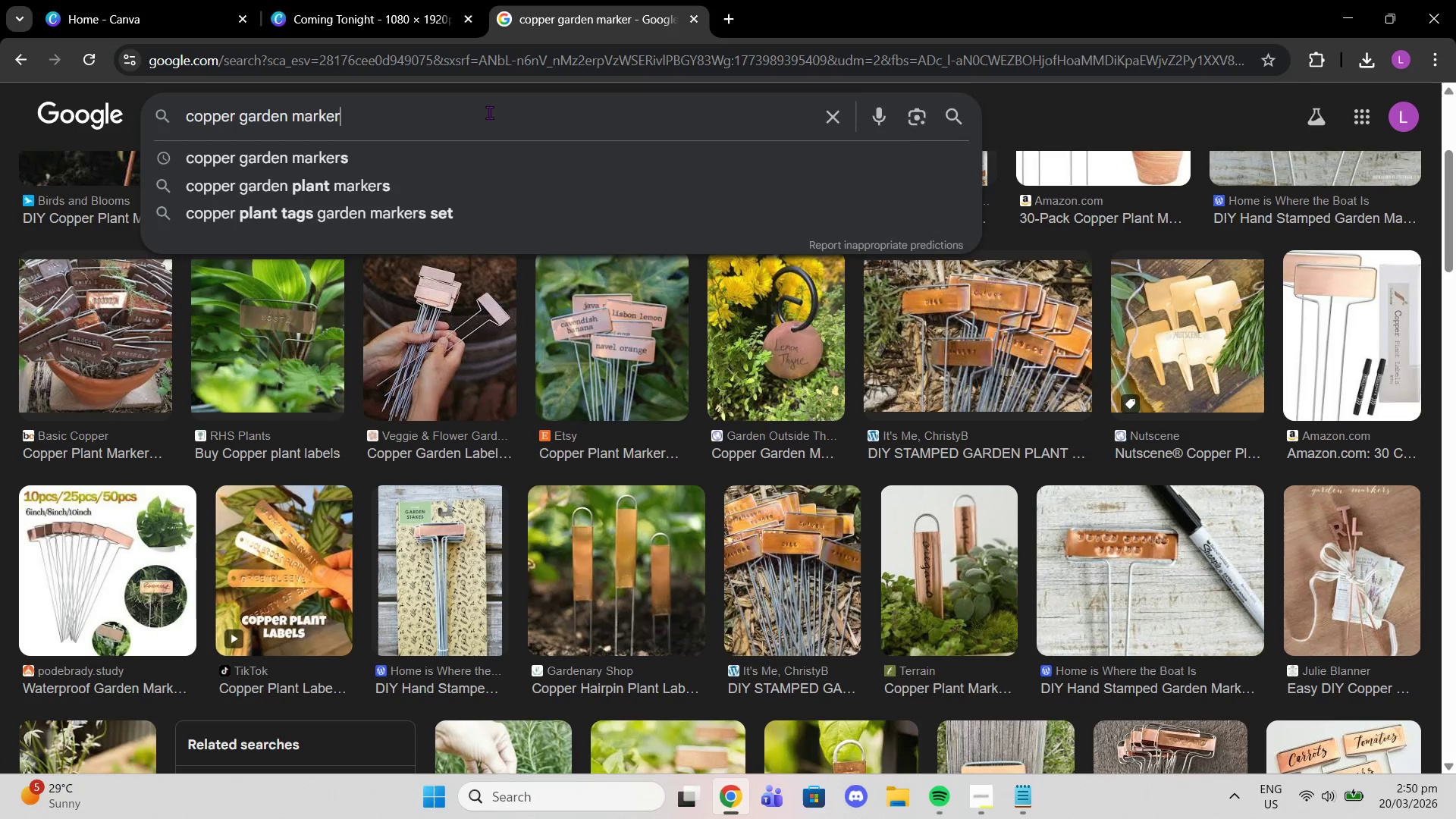 
type( srock image)
 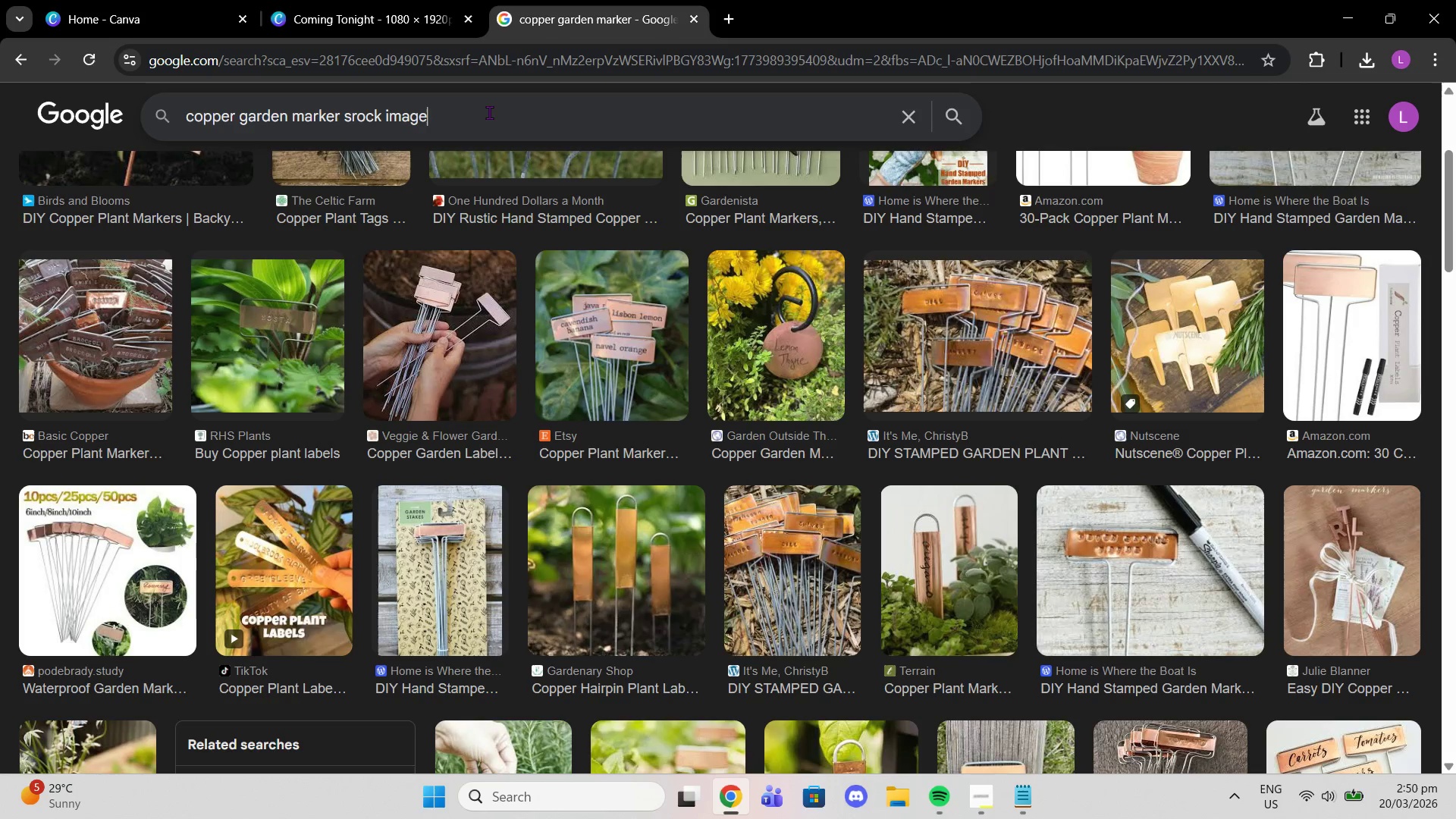 
key(Enter)
 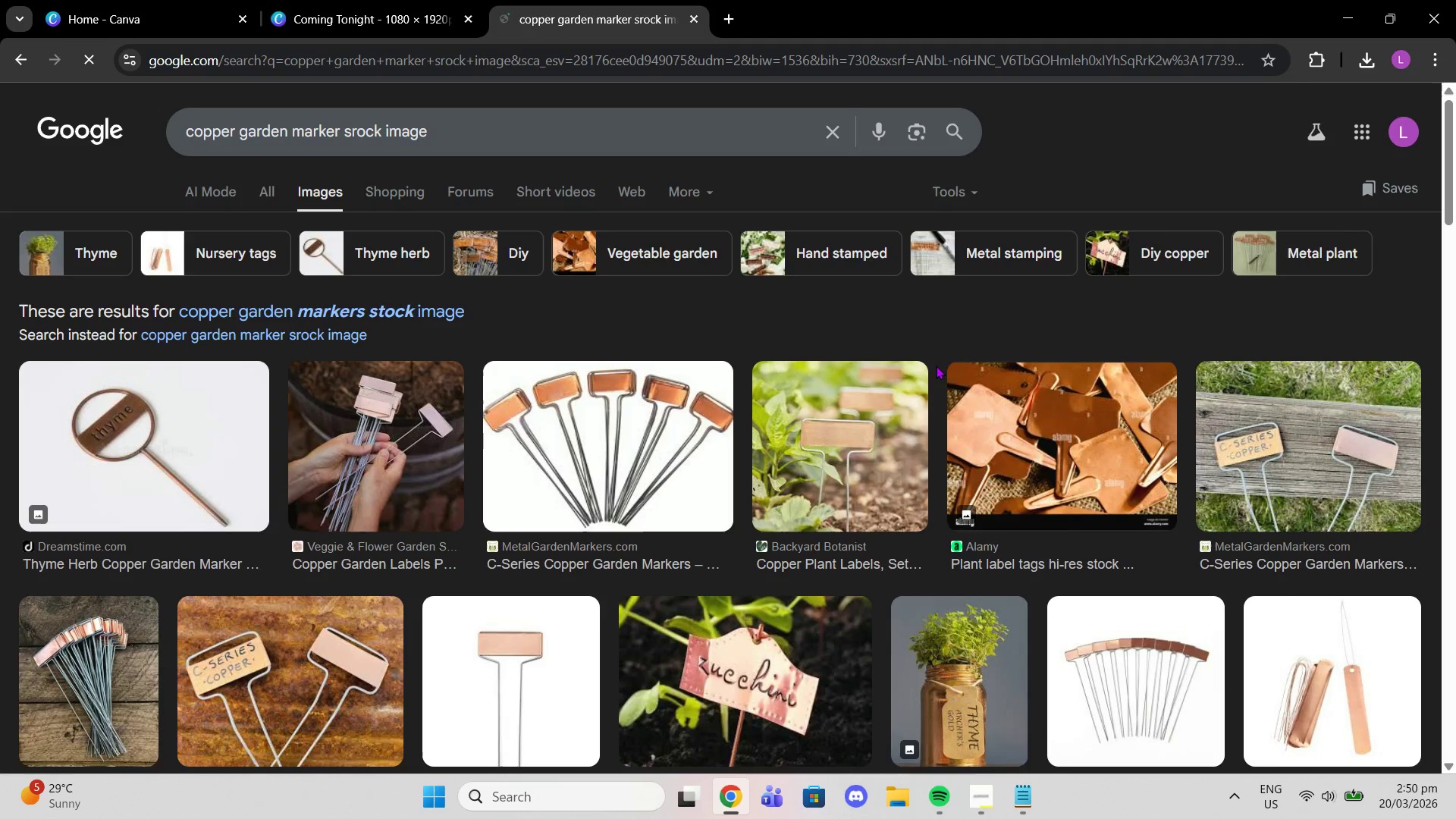 
scroll: coordinate [1161, 389], scroll_direction: down, amount: 3.0
 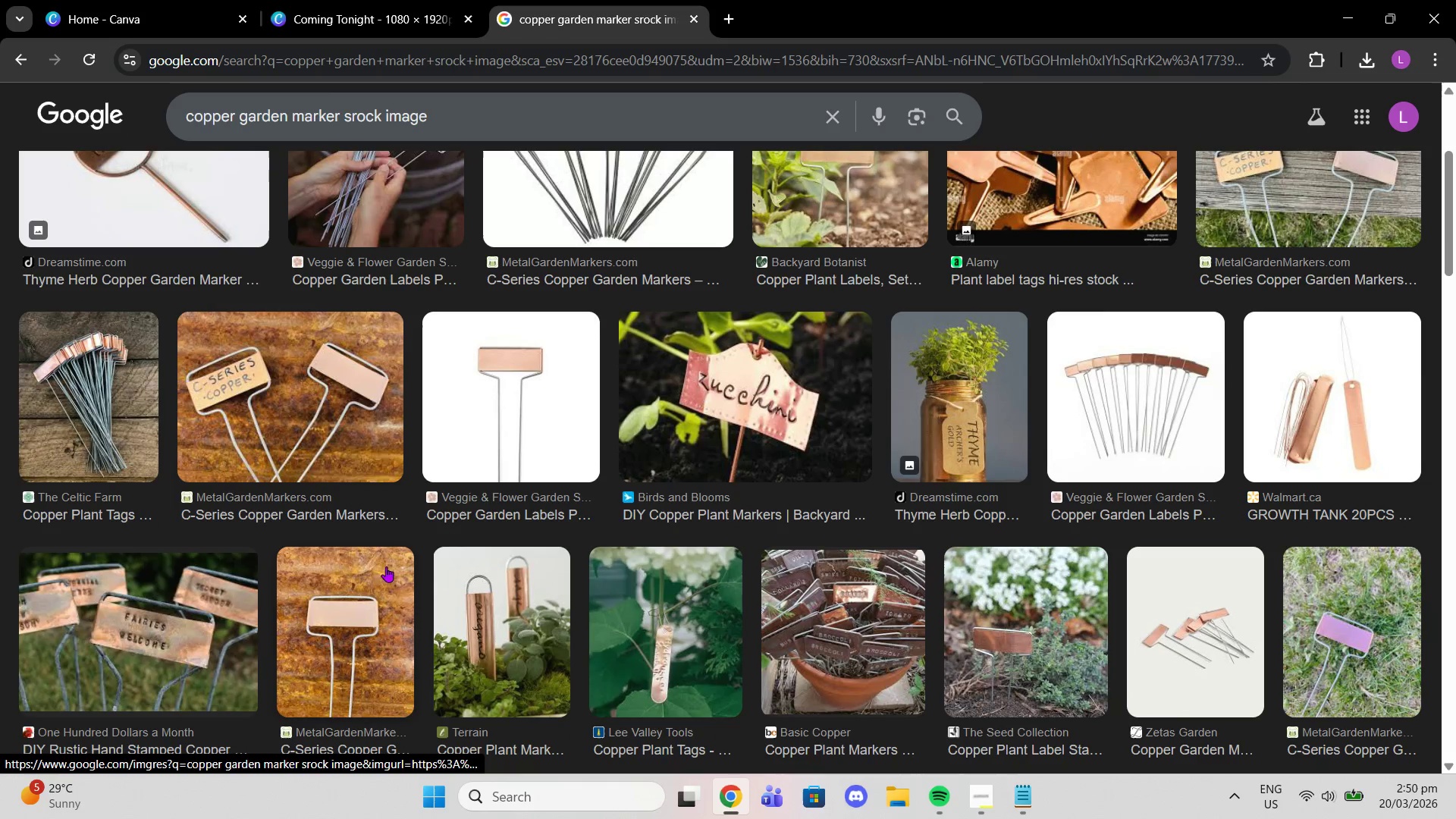 
left_click([543, 492])
 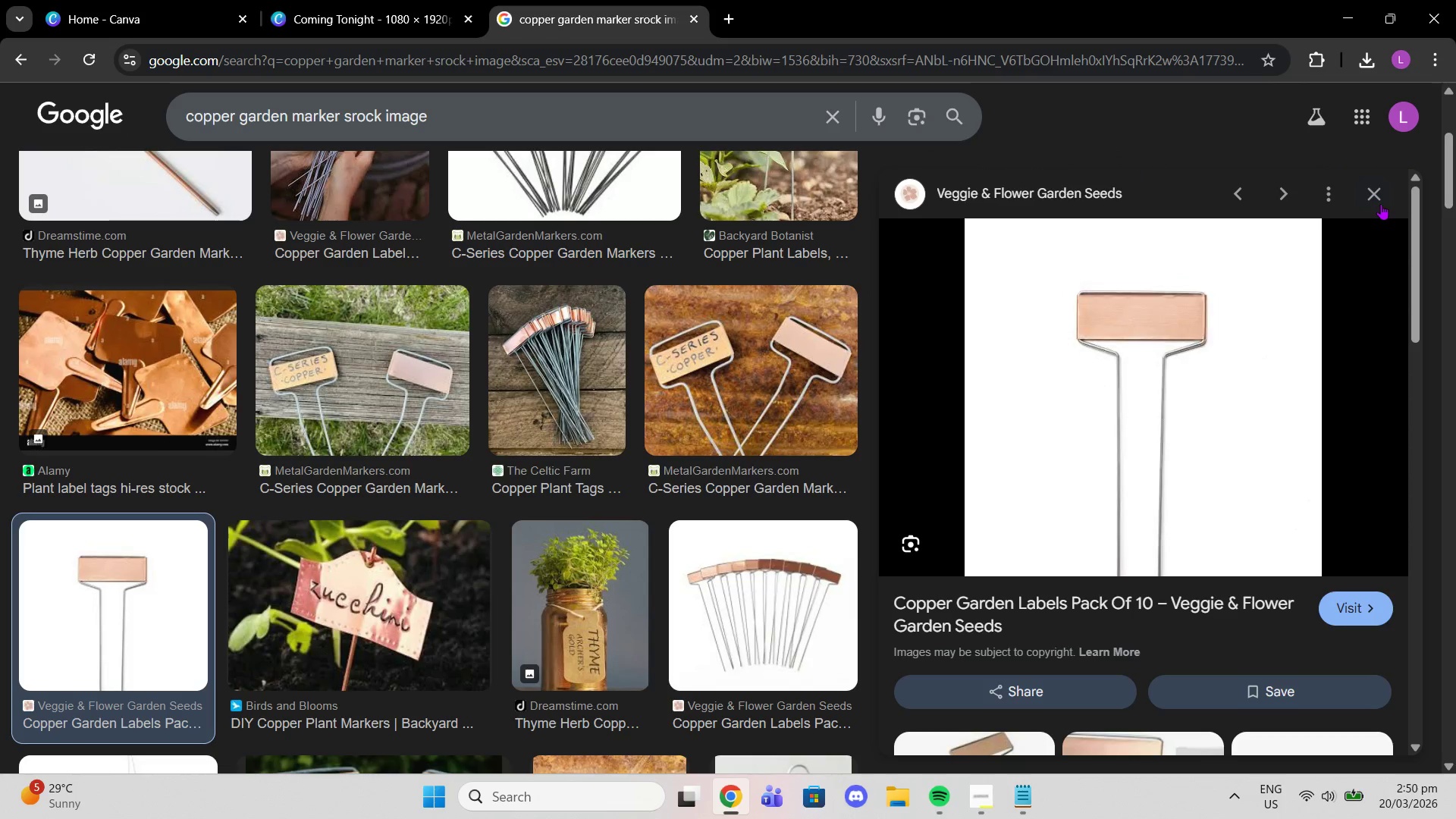 
scroll: coordinate [343, 494], scroll_direction: up, amount: 1.0
 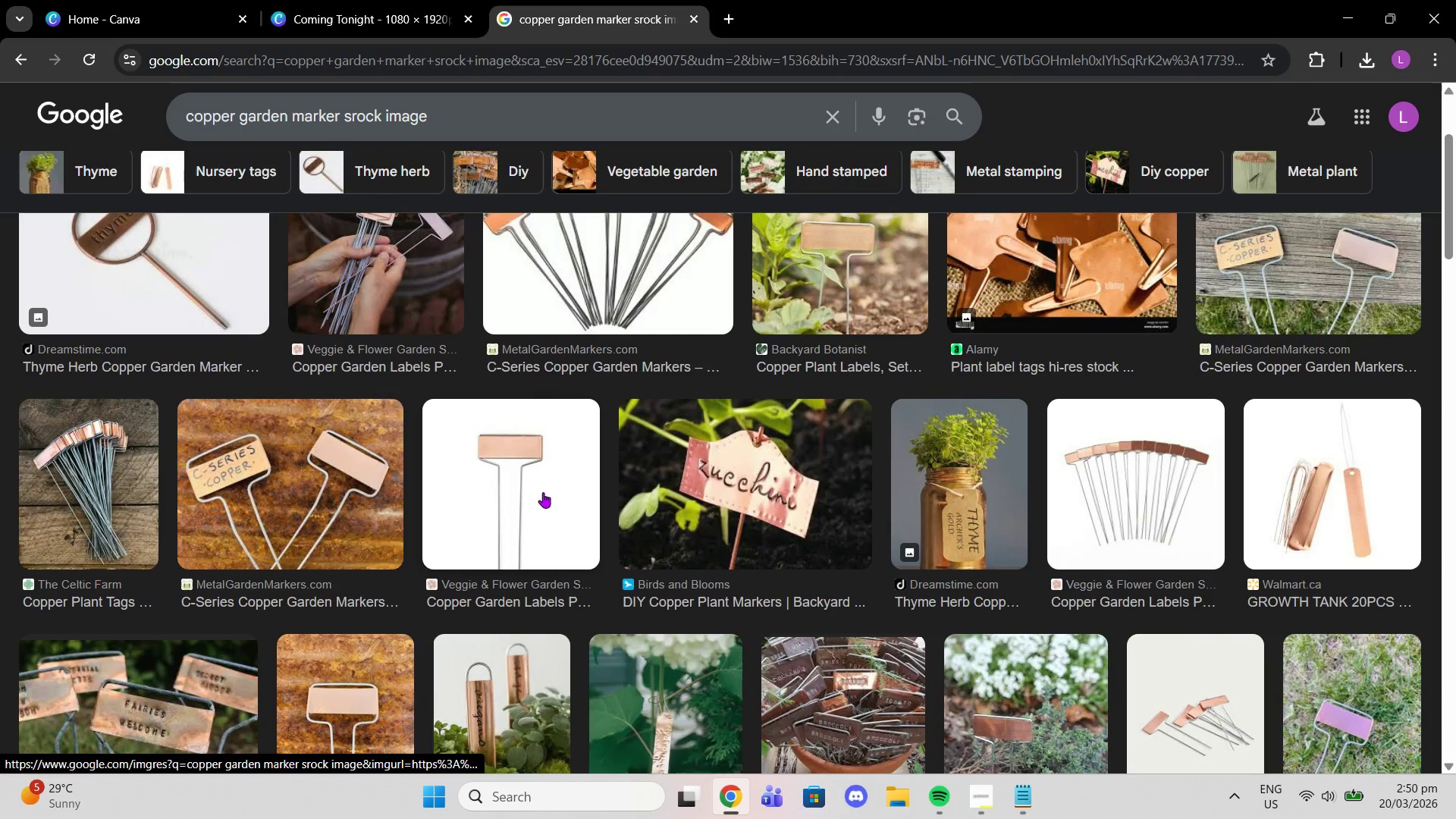 
scroll: coordinate [1238, 403], scroll_direction: down, amount: 3.0
 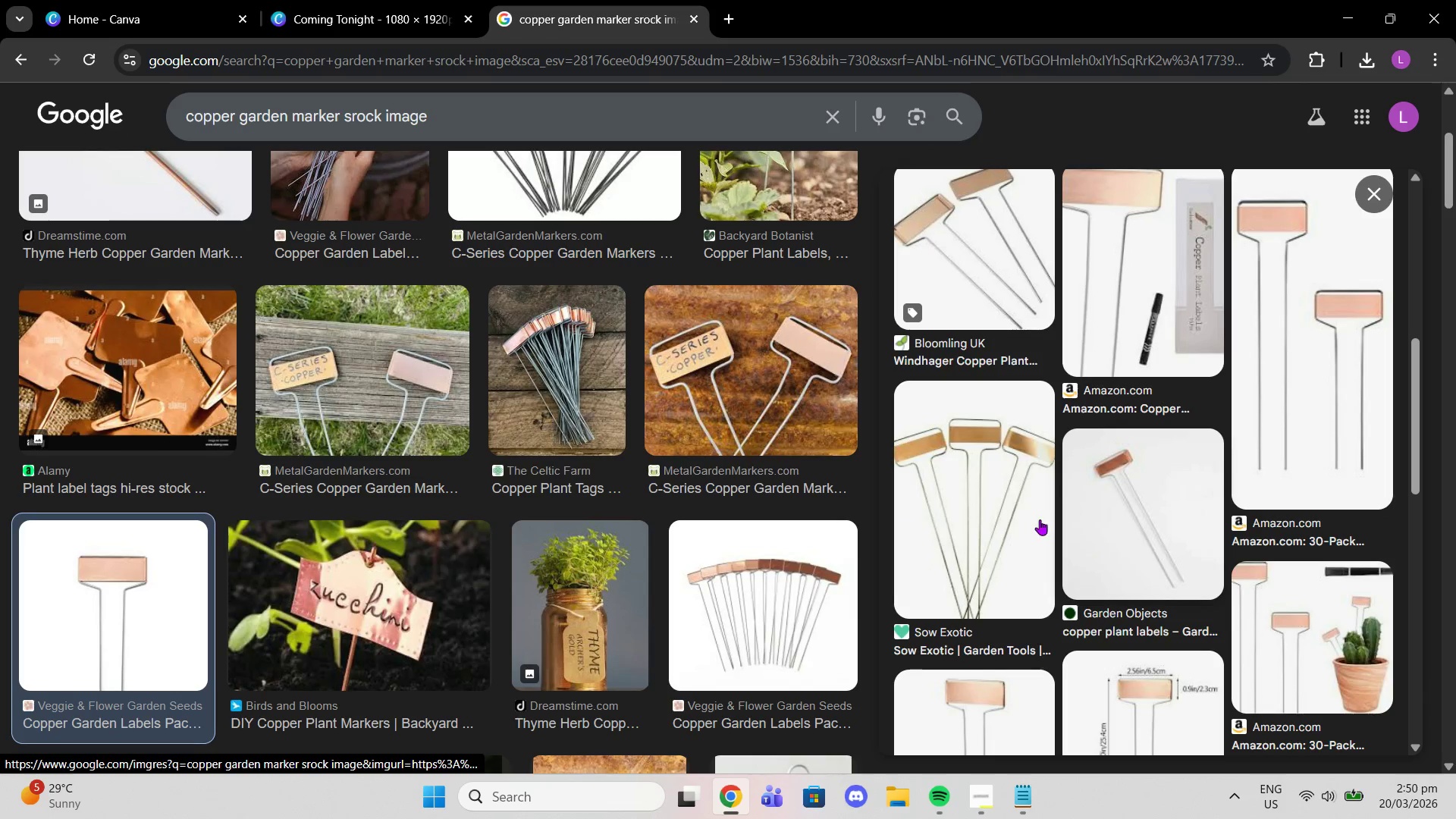 
left_click([1089, 516])
 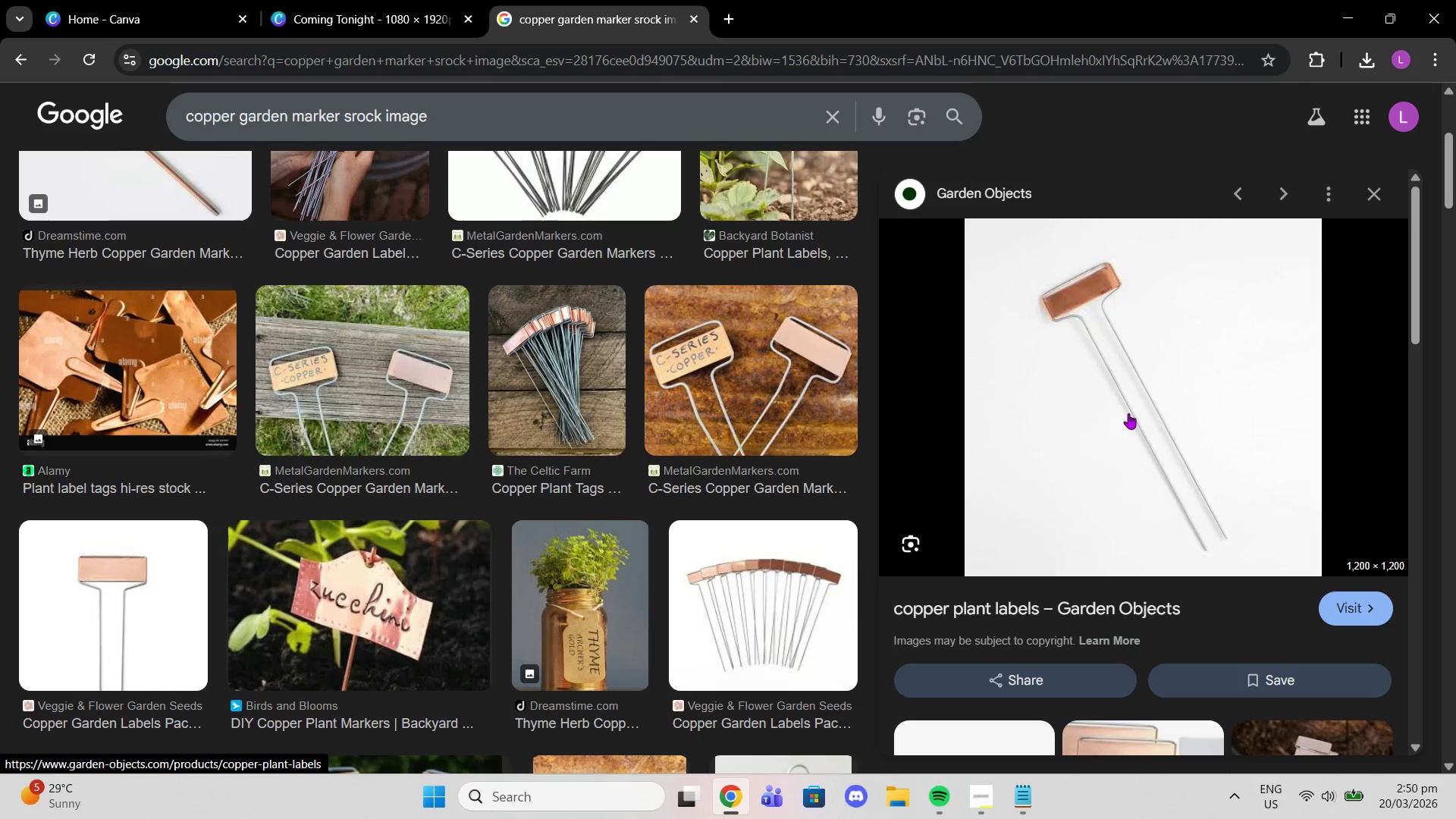 
right_click([1102, 404])
 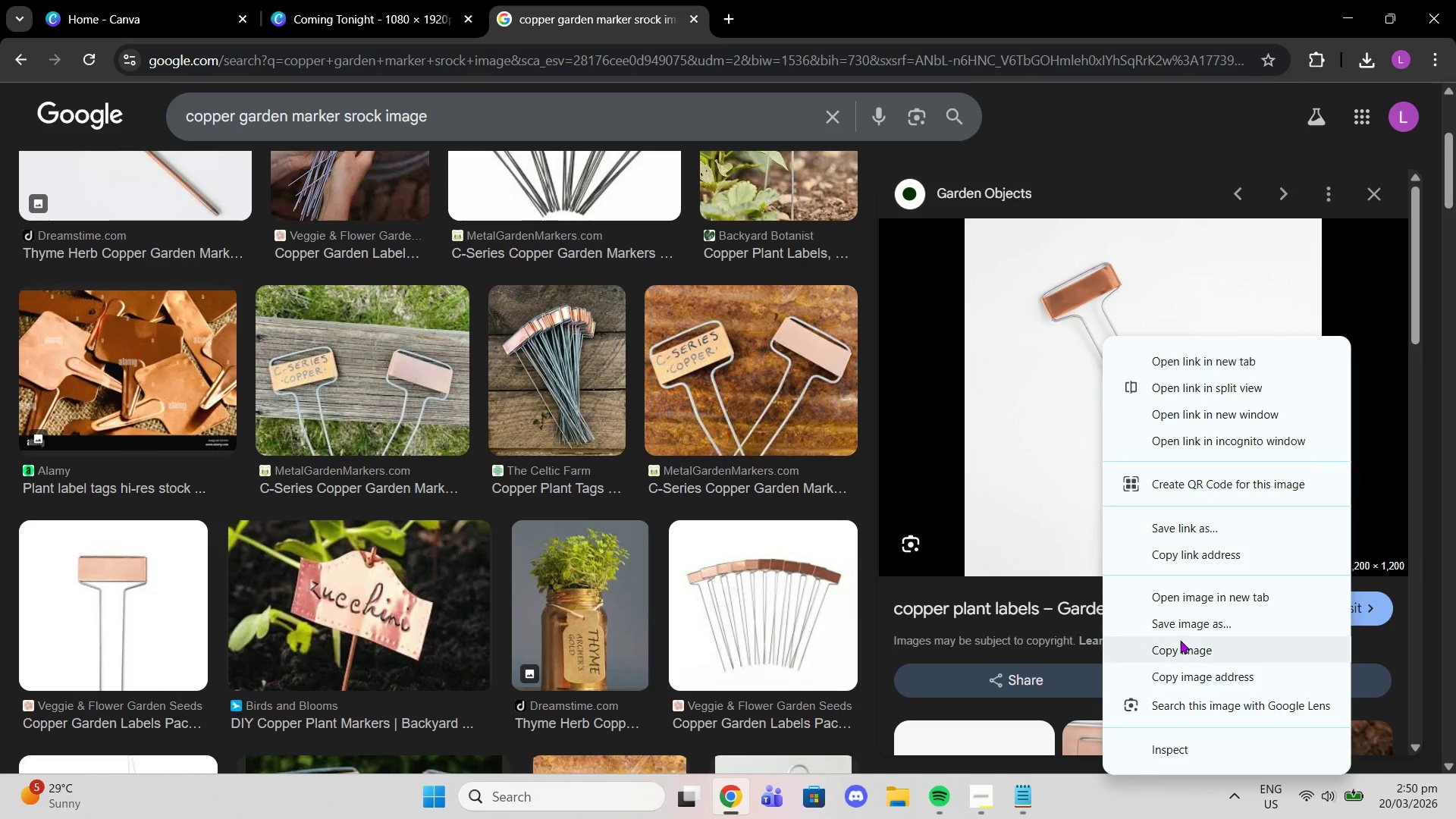 
left_click([1176, 642])
 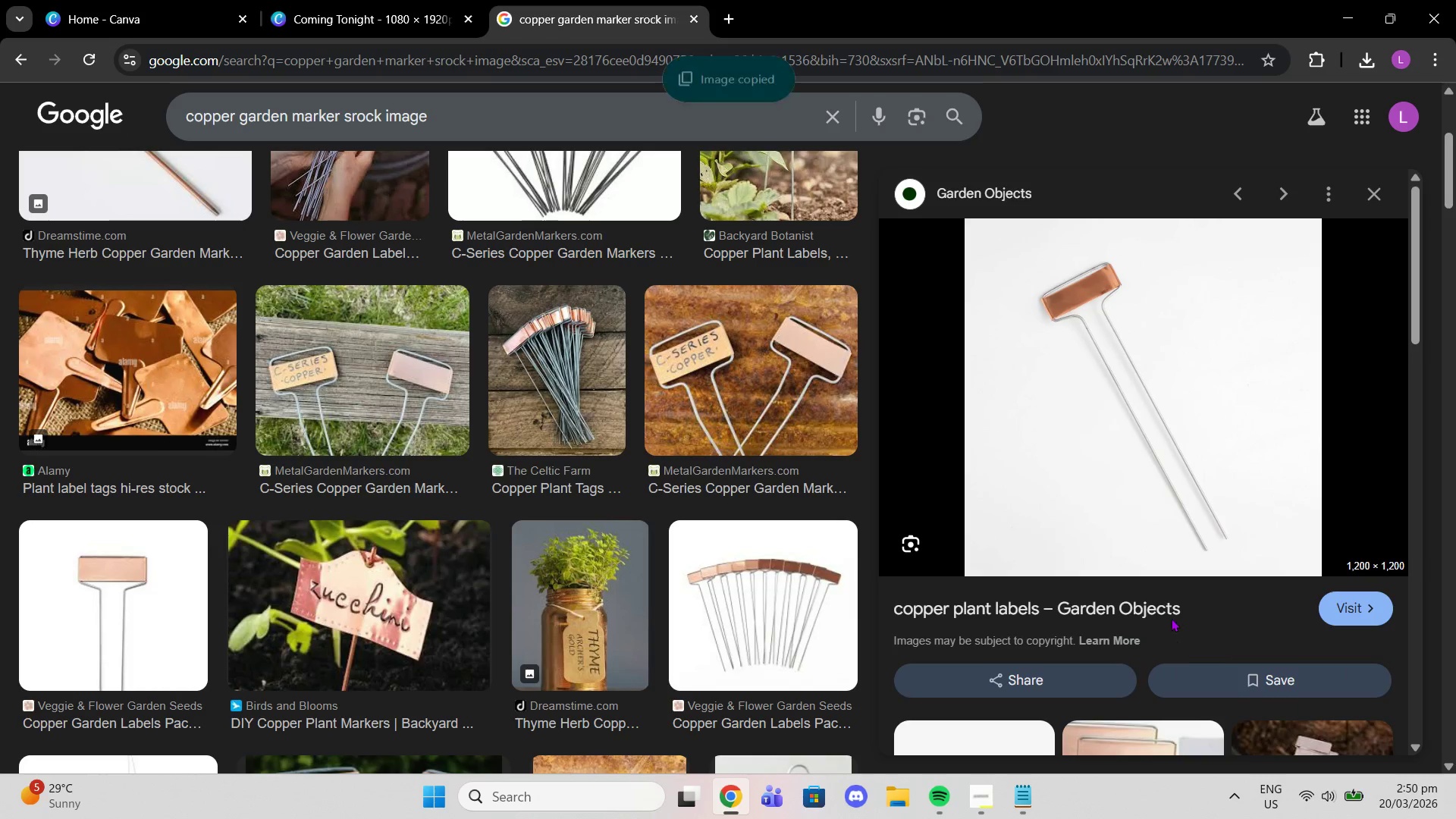 
scroll: coordinate [562, 413], scroll_direction: down, amount: 17.0
 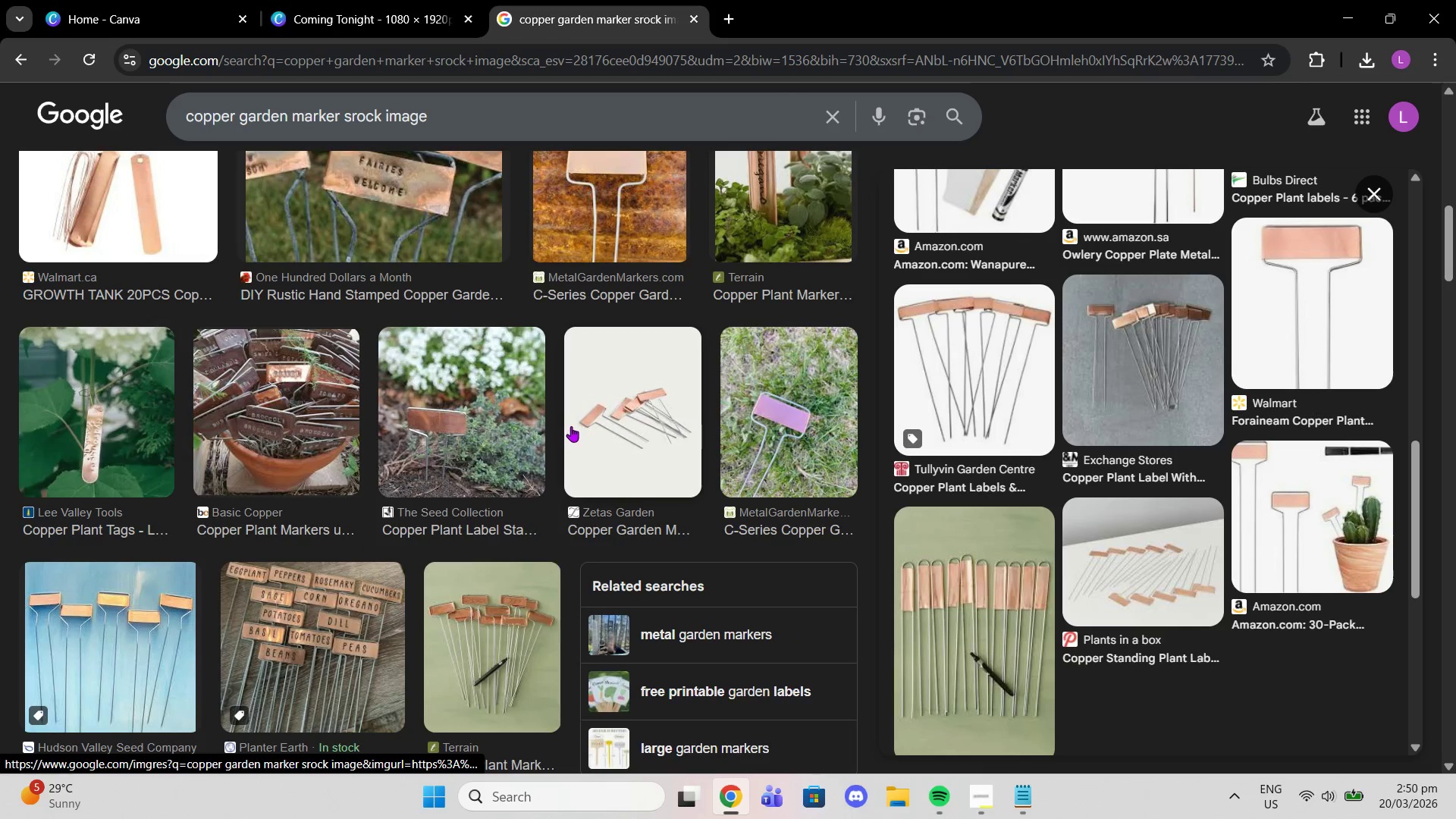 
scroll: coordinate [579, 434], scroll_direction: down, amount: 6.0
 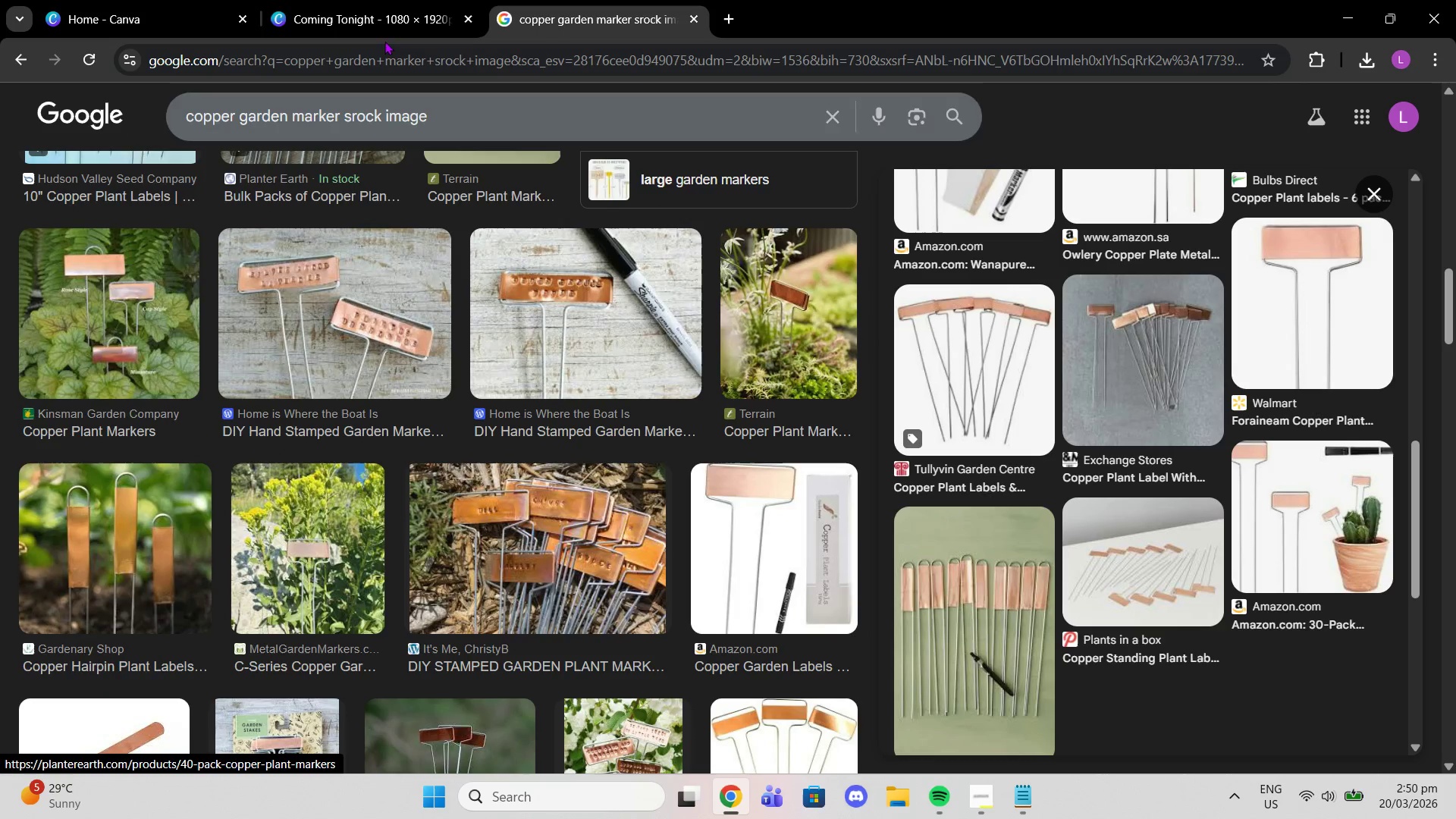 
left_click([362, 0])
 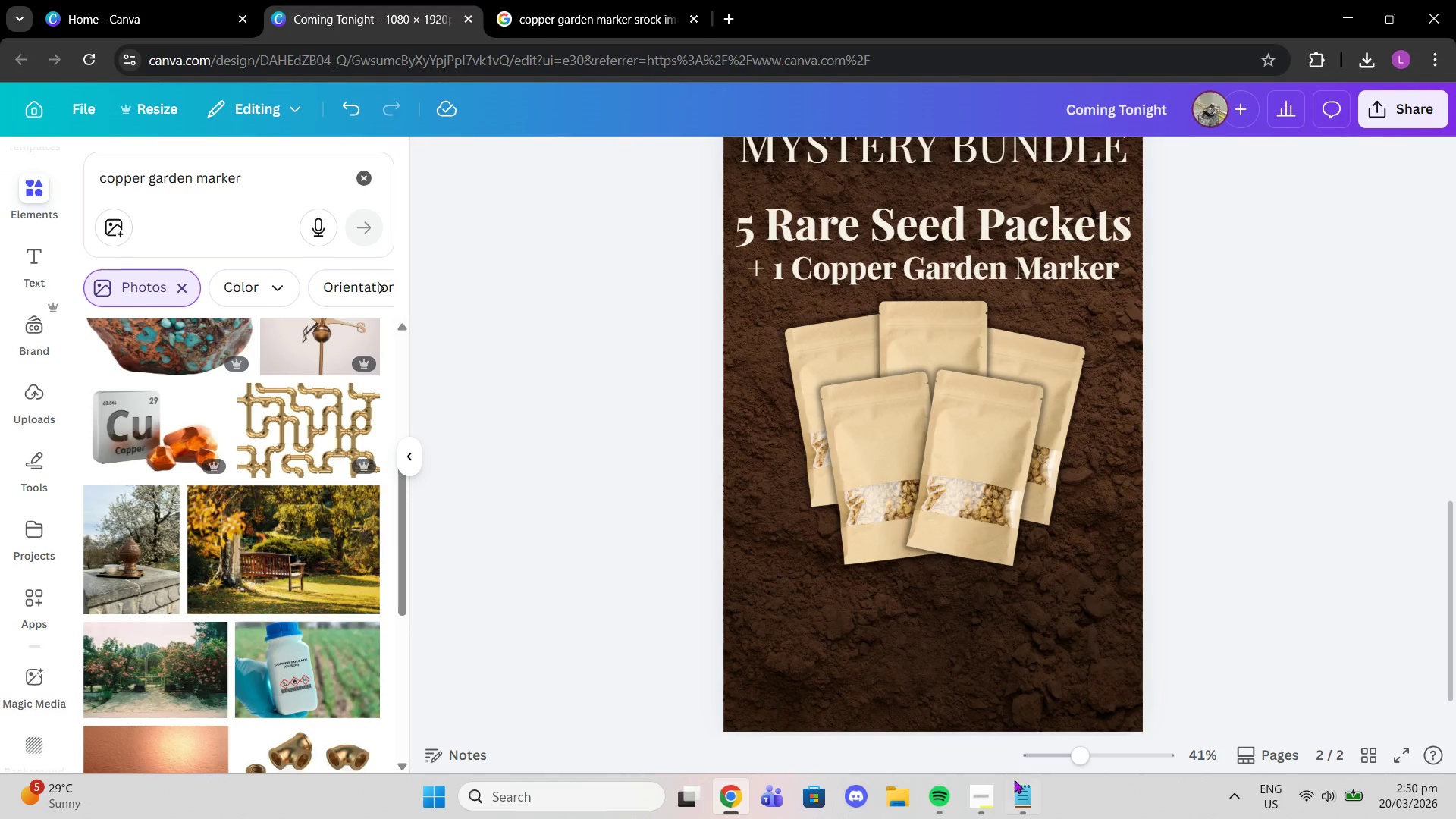 
left_click([1021, 786])
 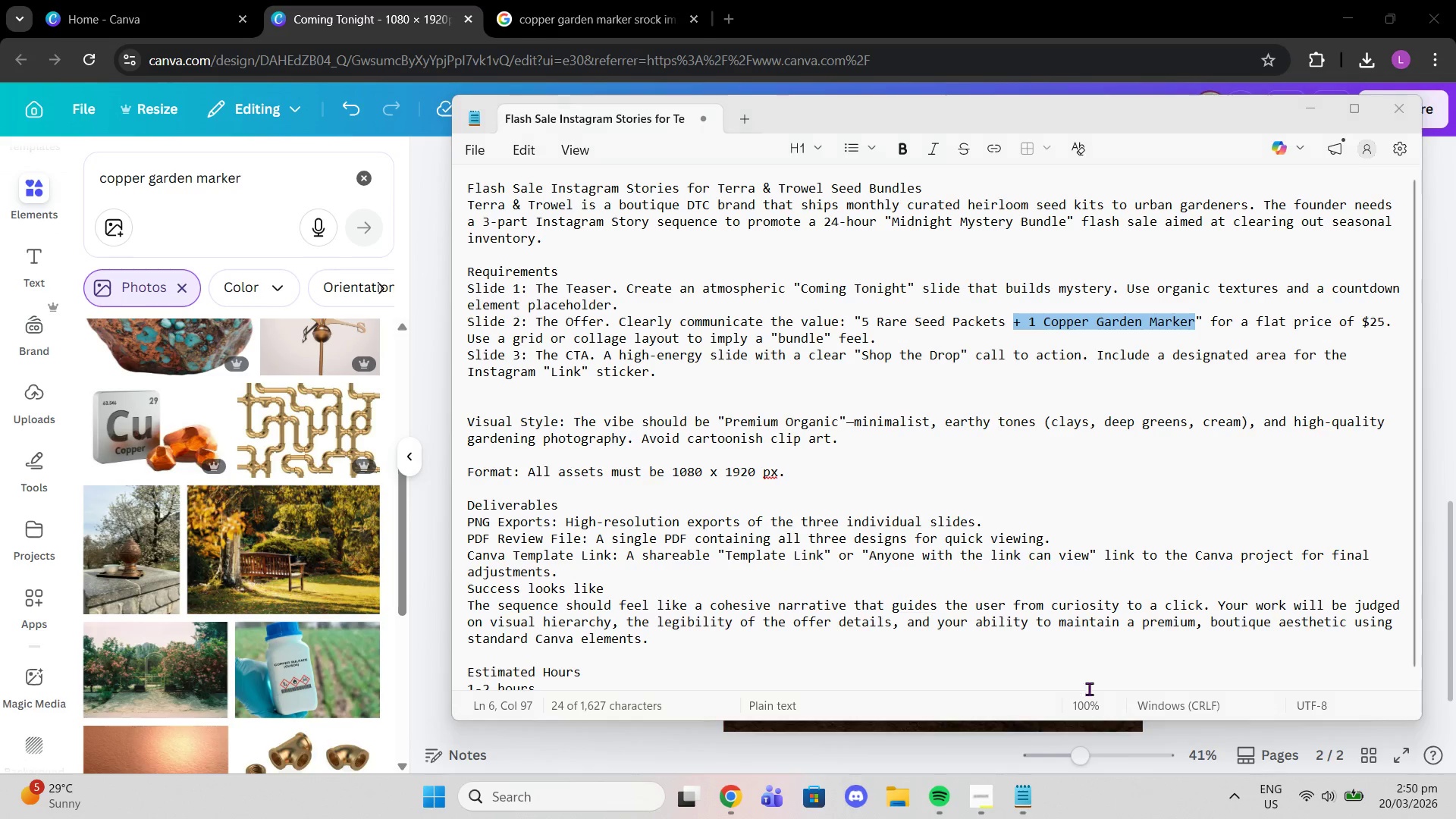 
wait(6.17)
 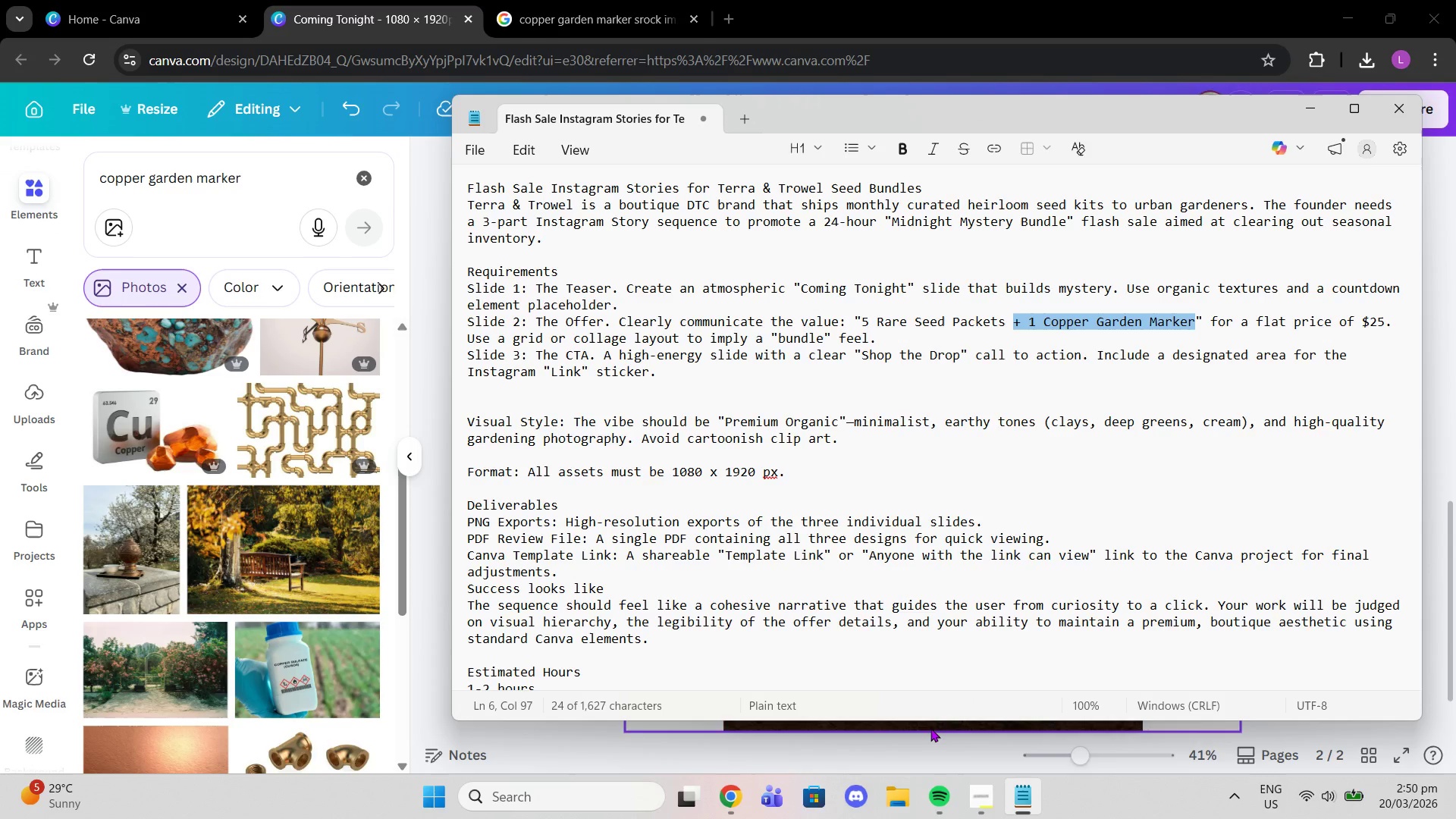 
left_click([1138, 733])
 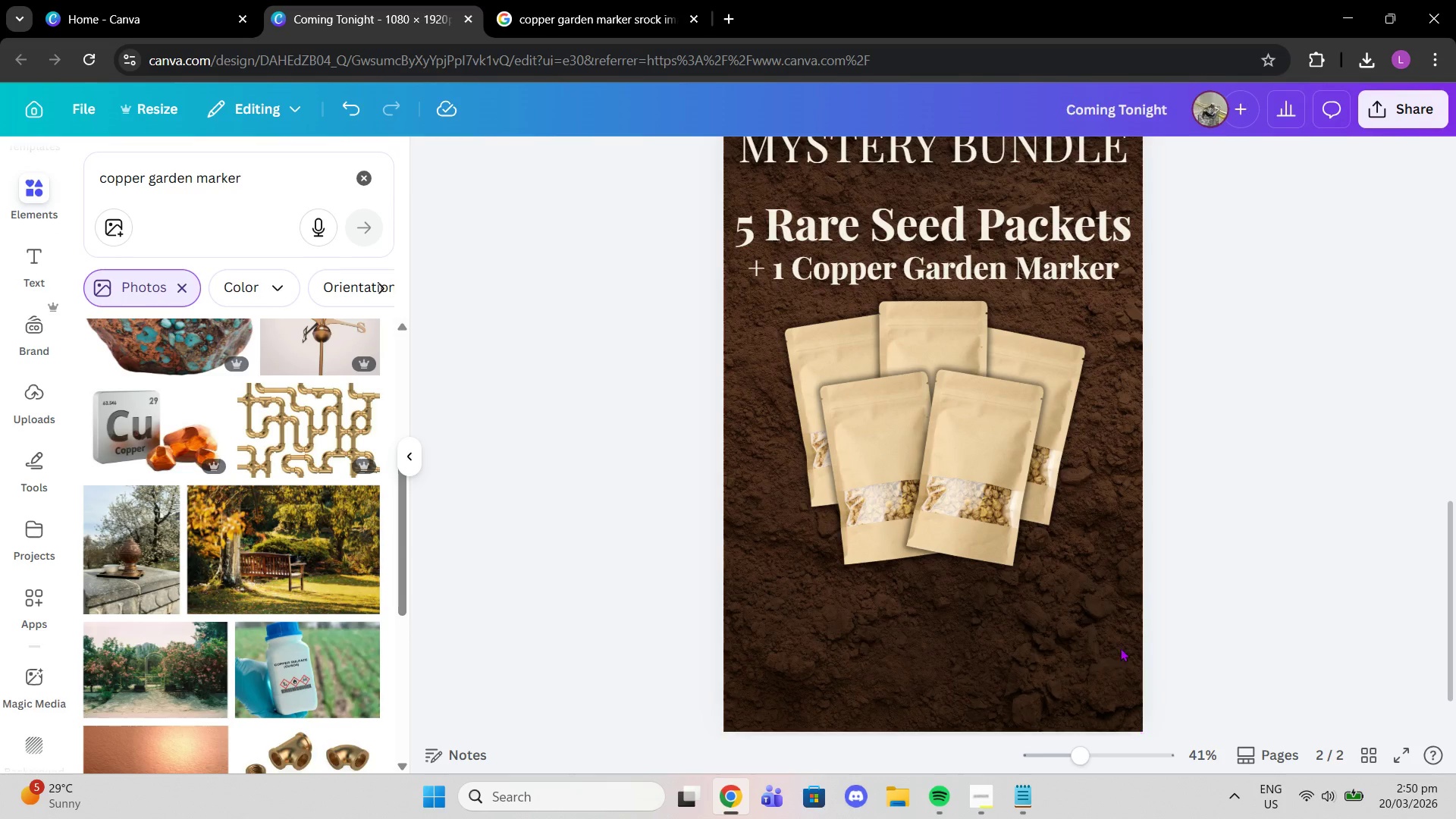 
scroll: coordinate [1112, 629], scroll_direction: up, amount: 9.0
 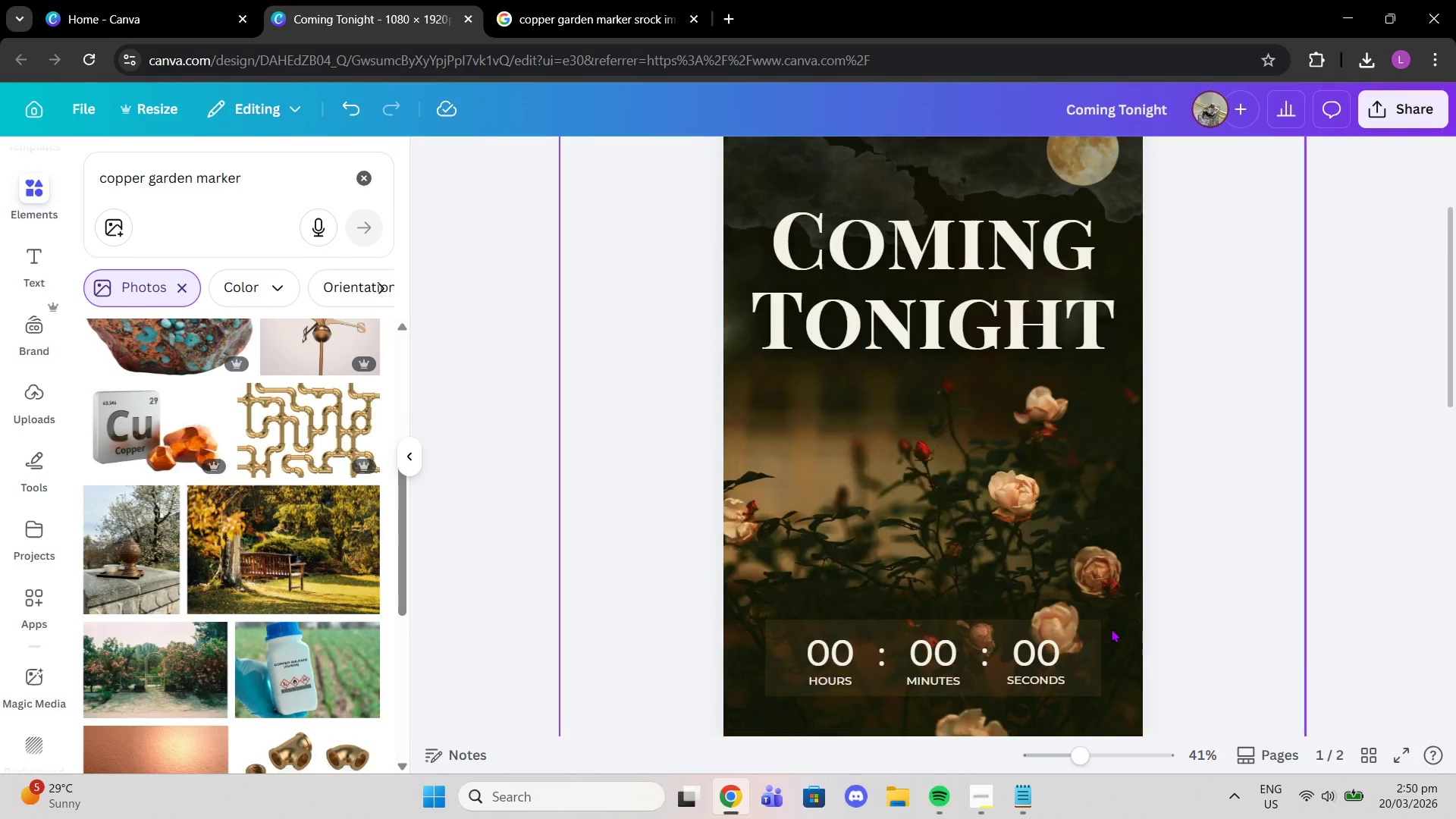 
scroll: coordinate [1105, 649], scroll_direction: down, amount: 6.0
 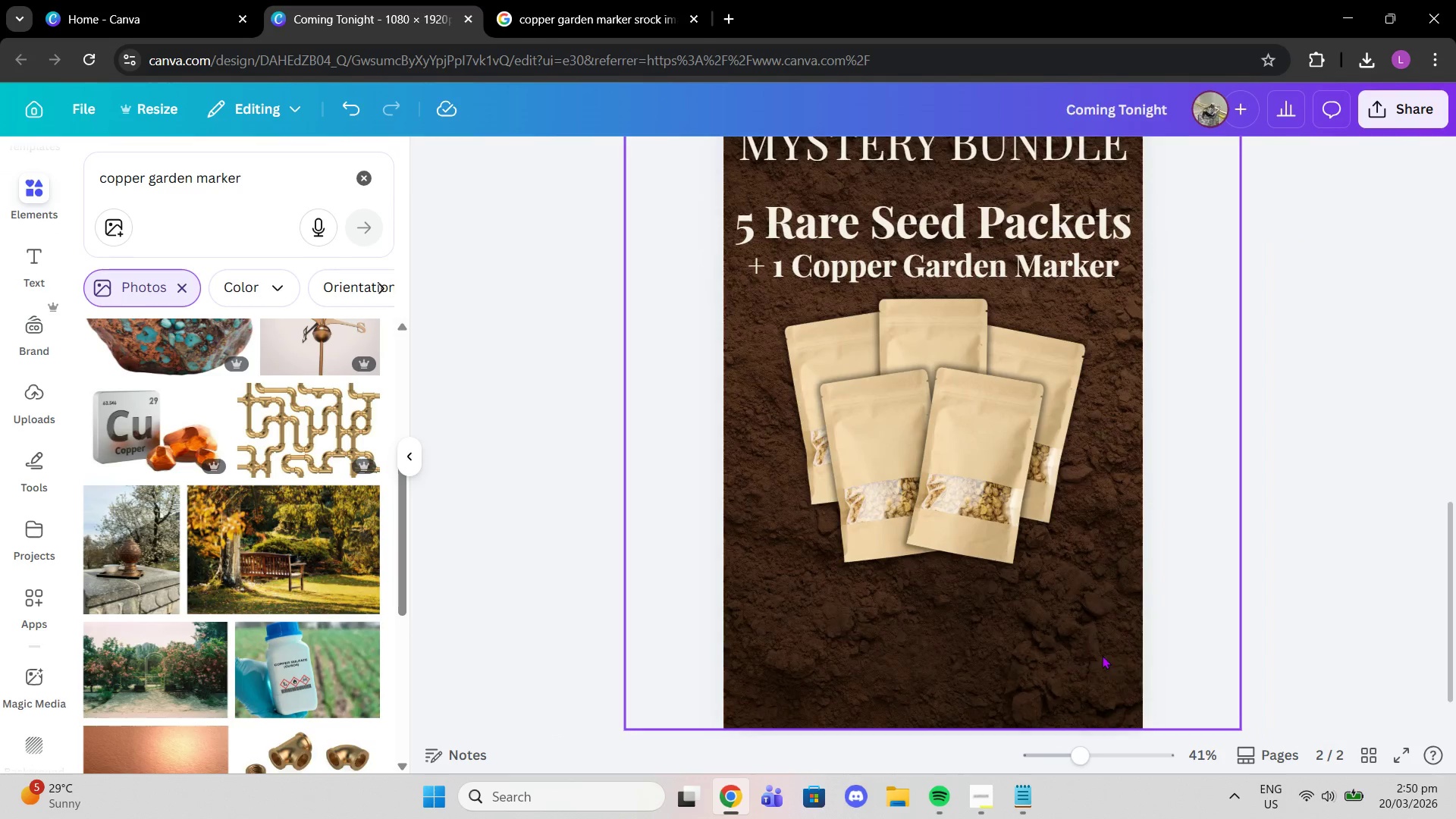 
scroll: coordinate [1080, 646], scroll_direction: up, amount: 1.0
 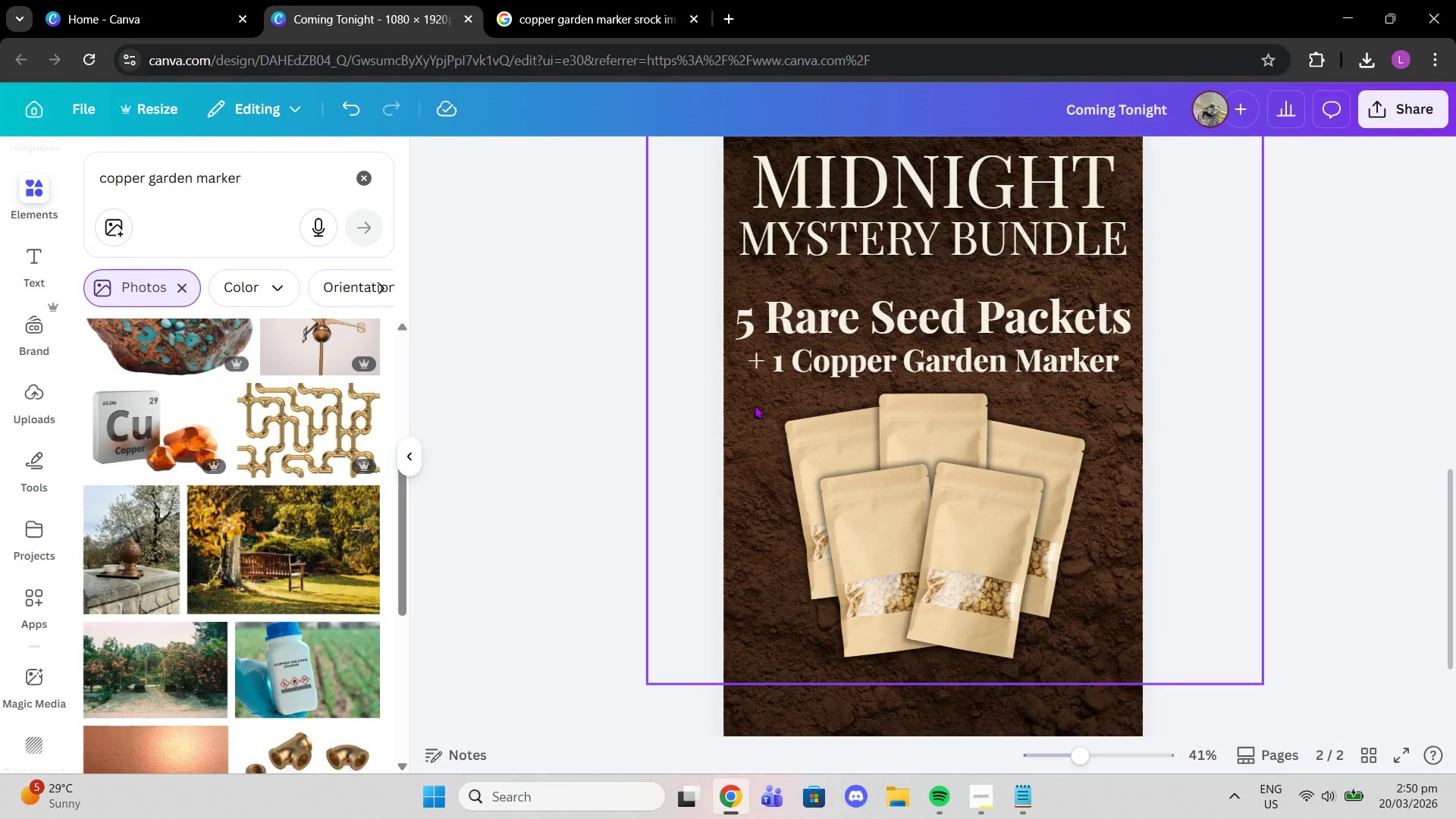 
left_click_drag(start_coordinate=[755, 405], to_coordinate=[450, 405])
 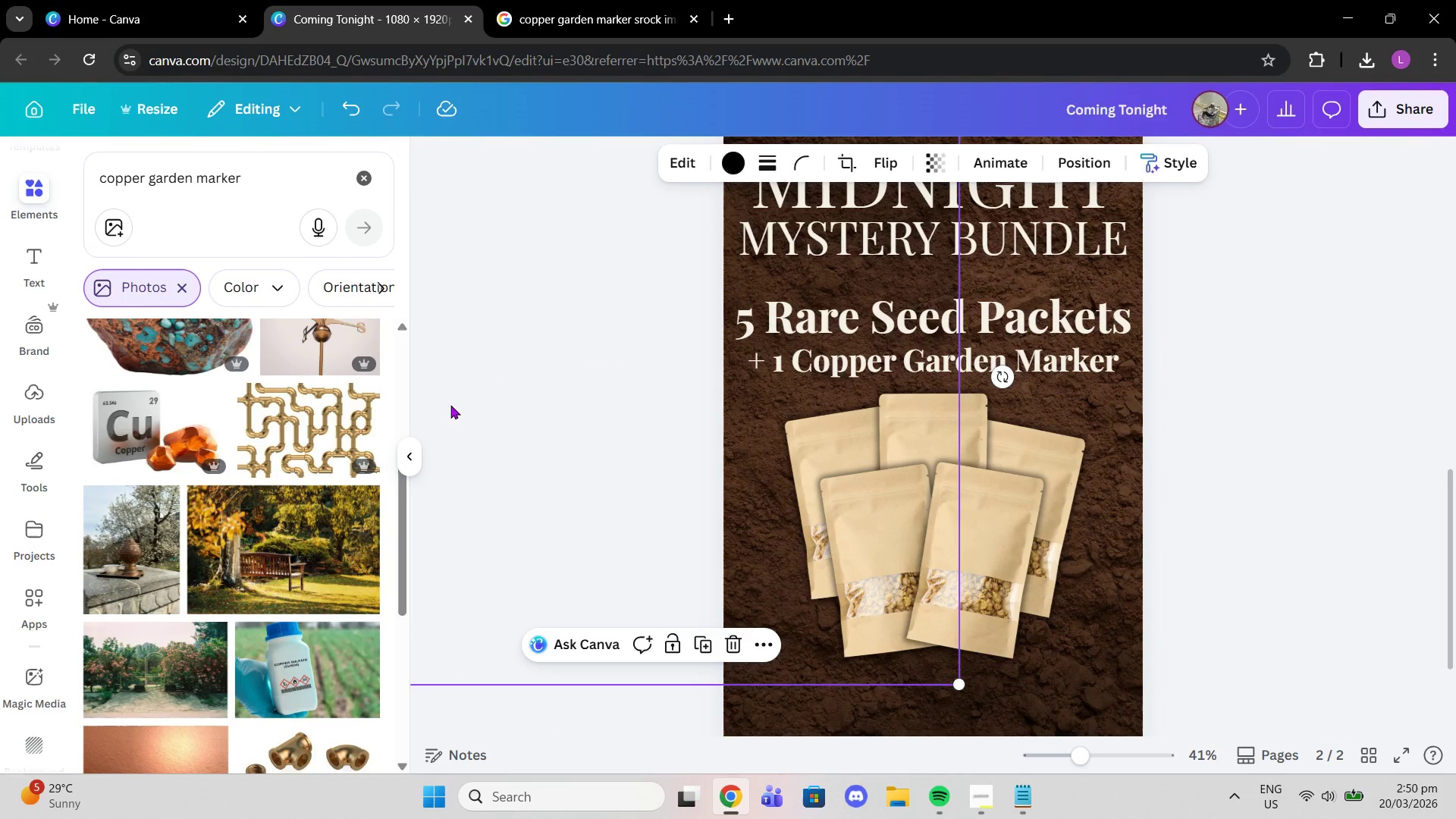 
key(Control+Z)
 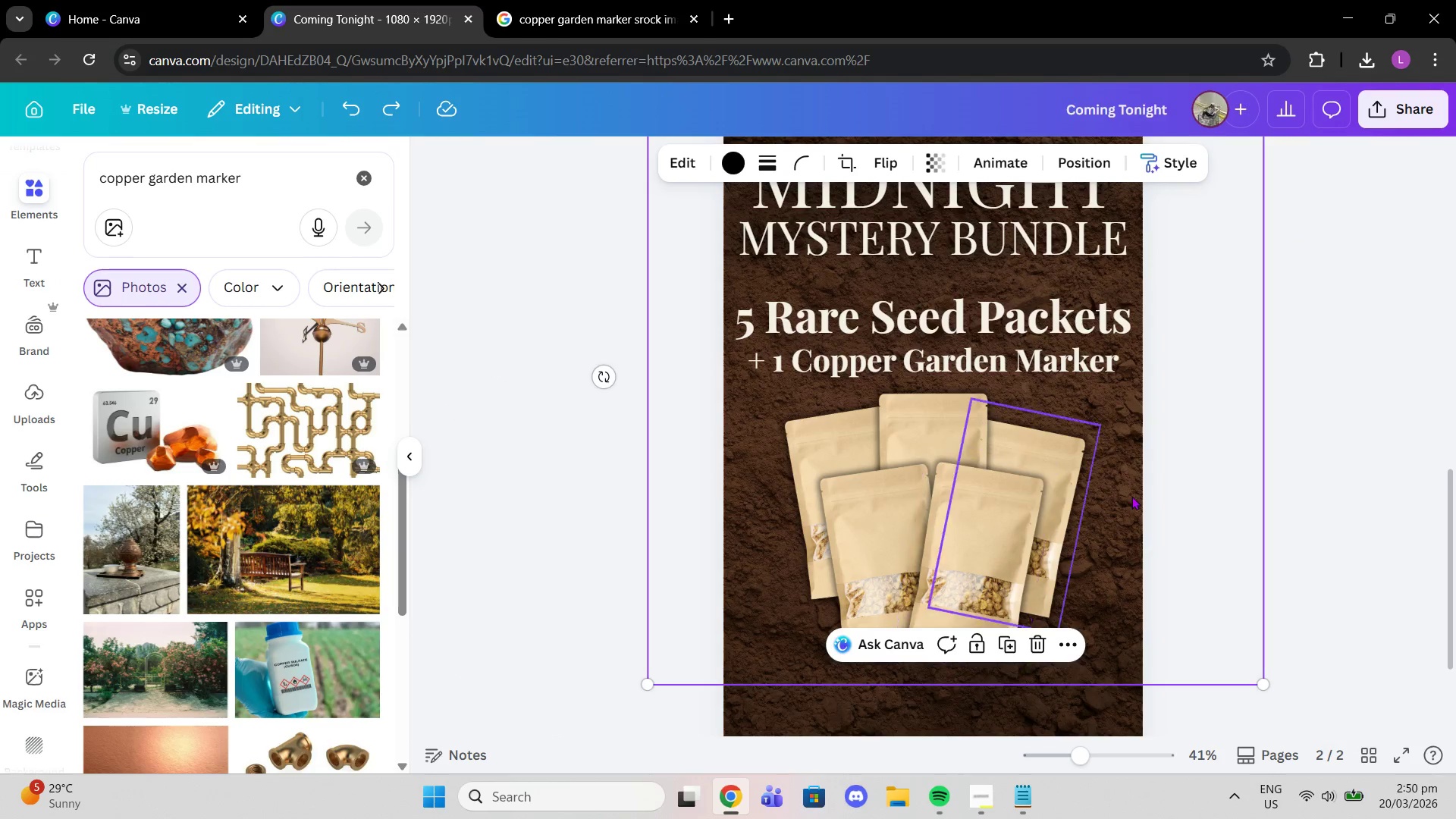 
left_click([1348, 437])
 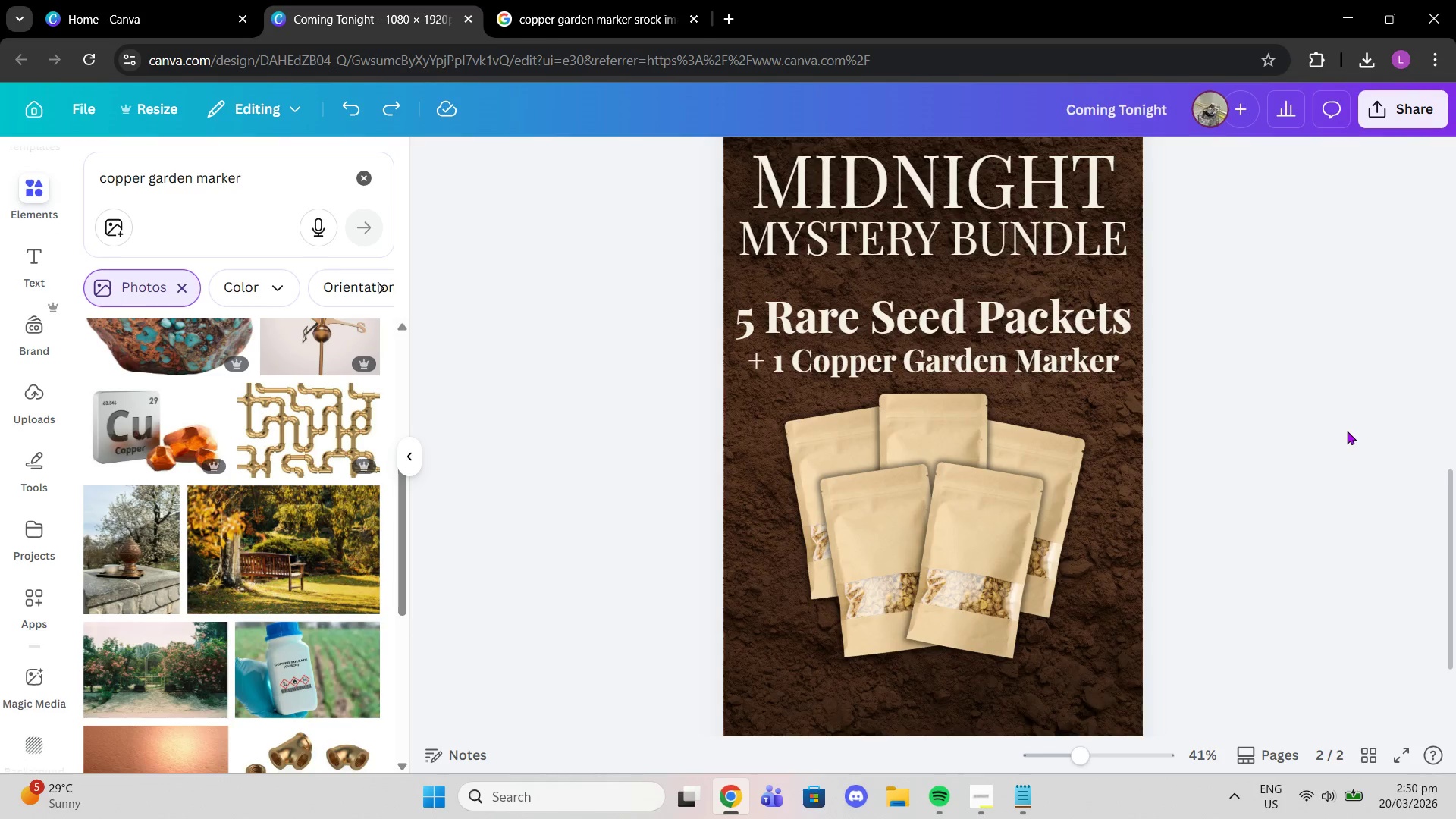 
scroll: coordinate [346, 594], scroll_direction: down, amount: 11.0
 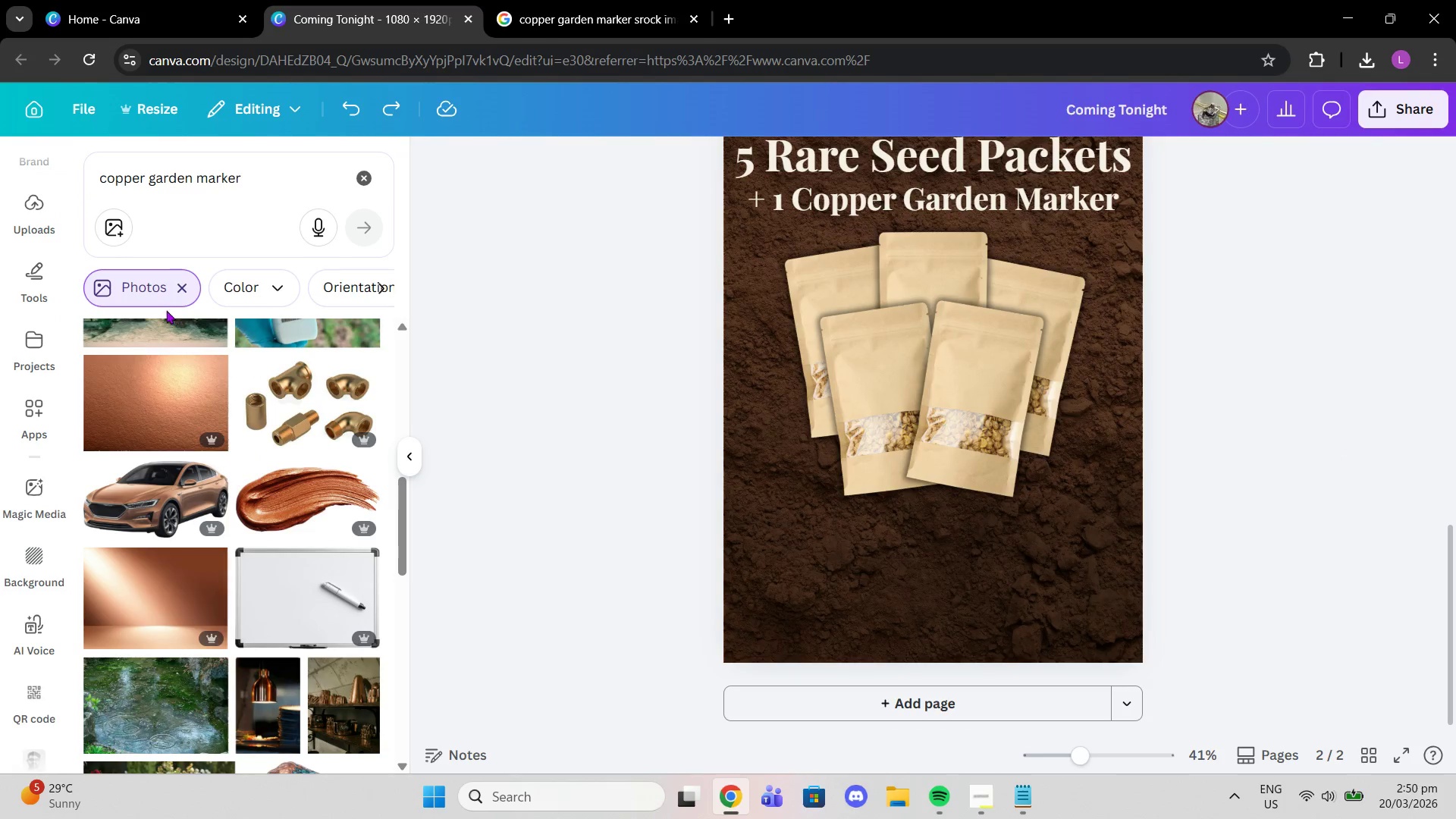 
left_click([183, 274])
 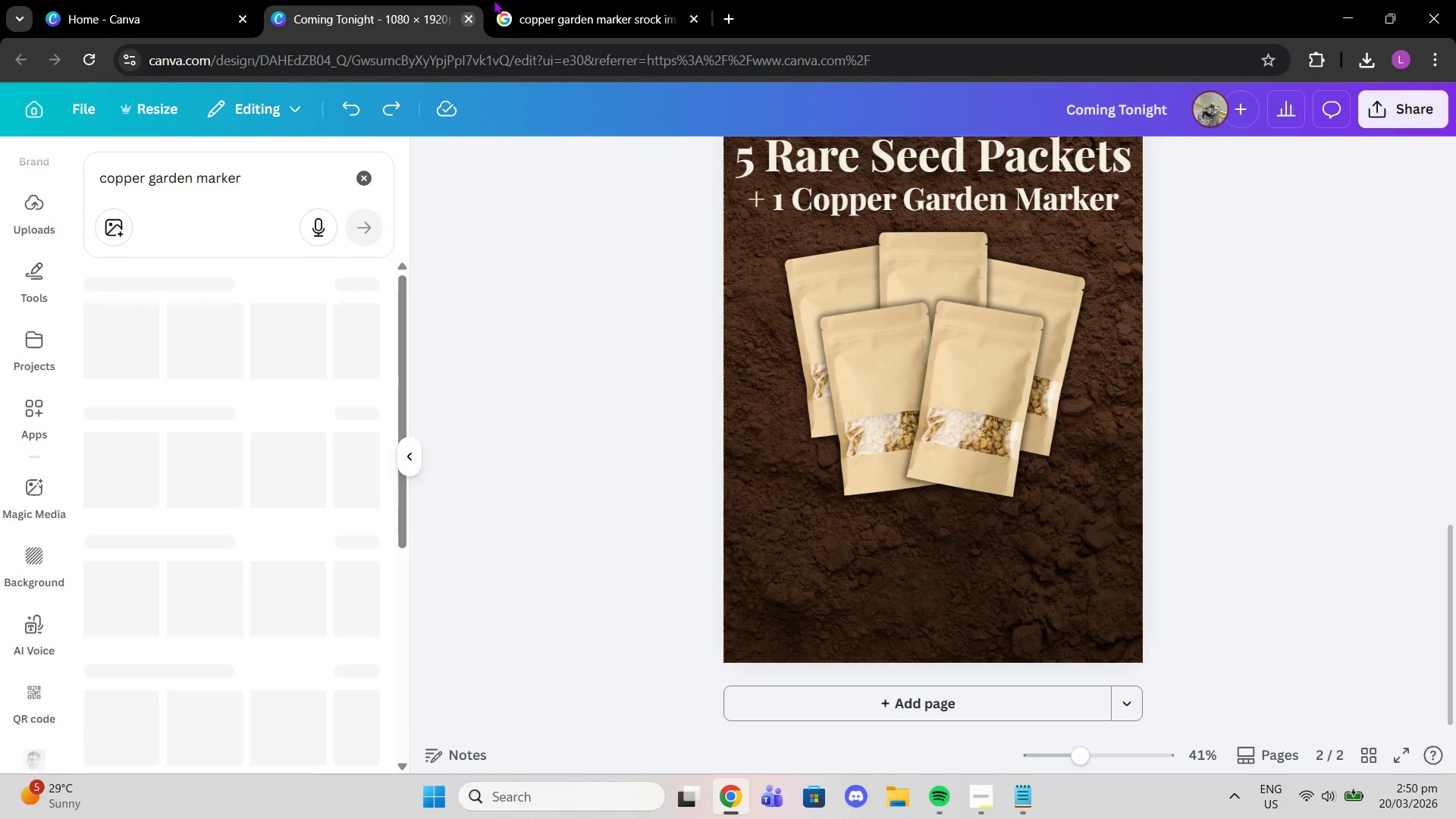 
left_click([526, 0])
 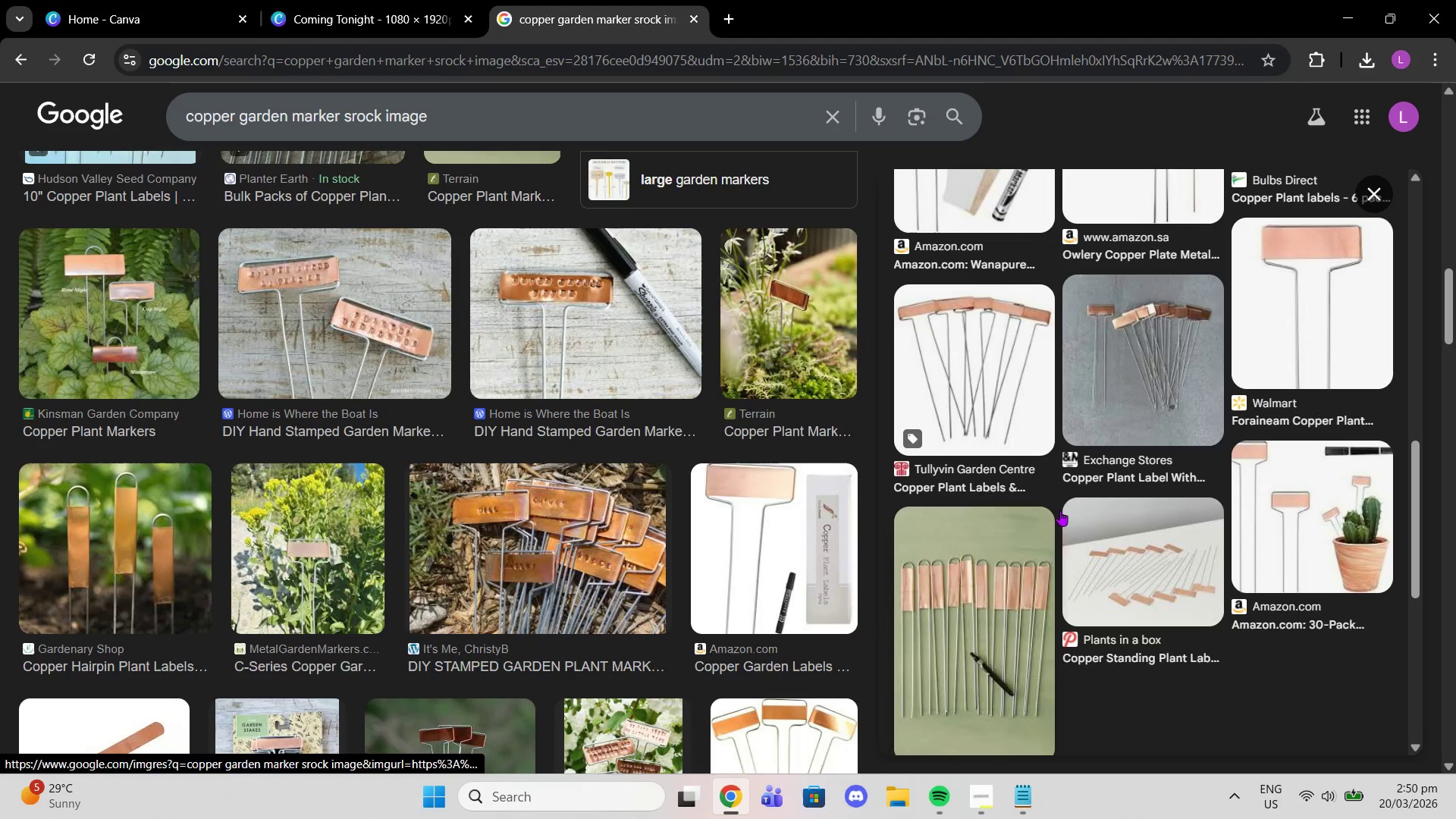 
scroll: coordinate [1078, 482], scroll_direction: up, amount: 13.0
 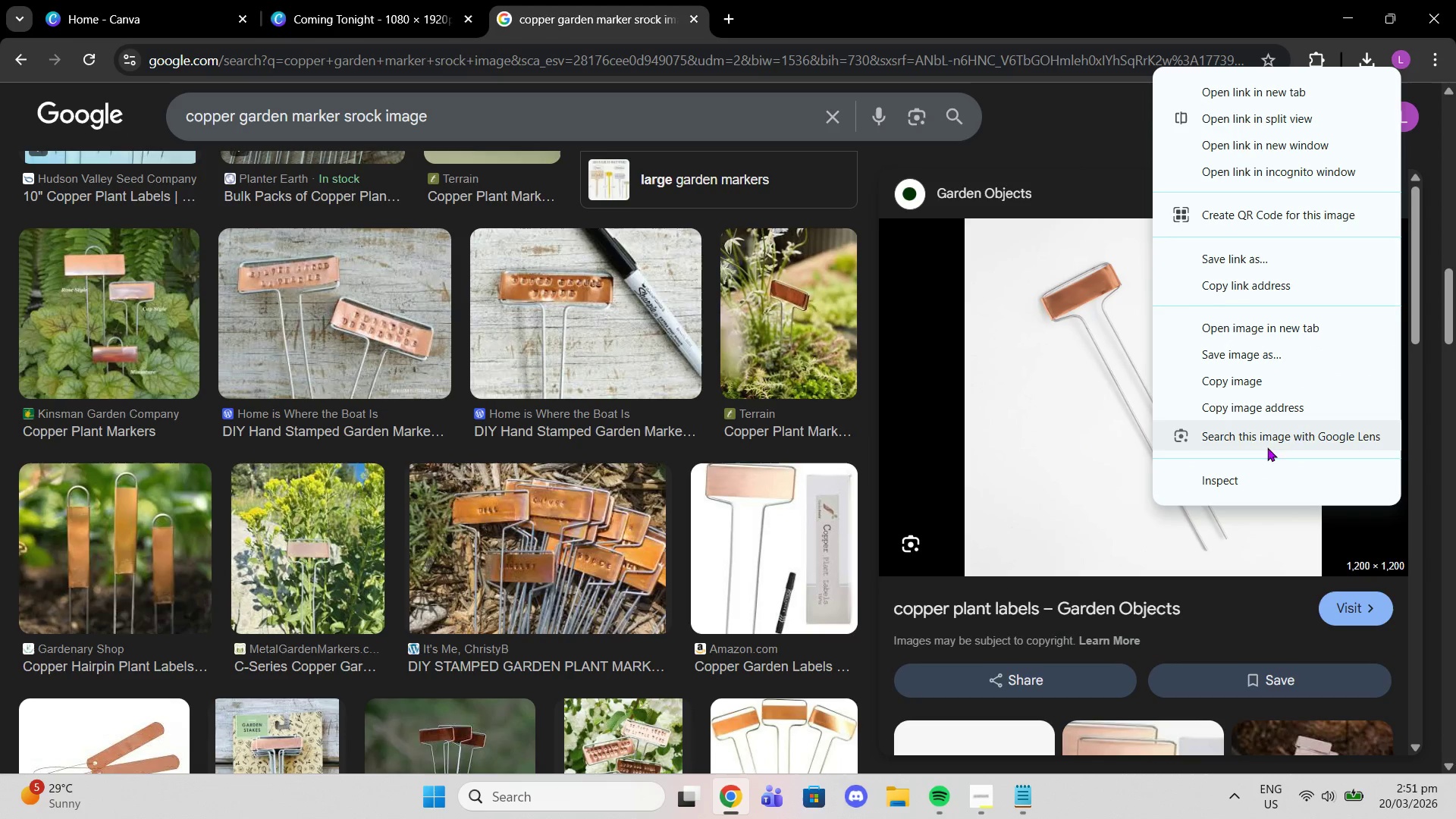 
left_click([1213, 370])
 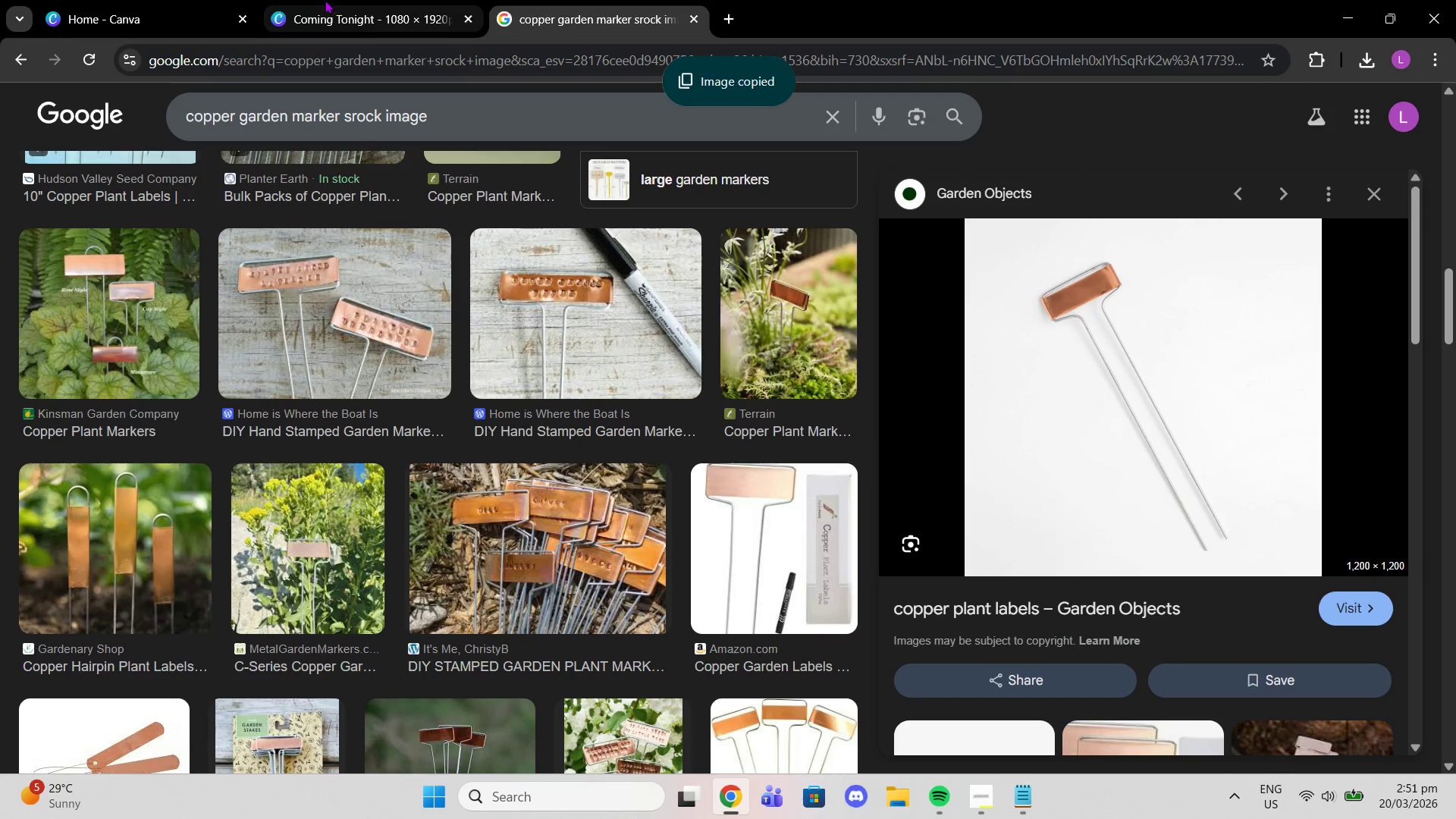 
left_click([325, 0])
 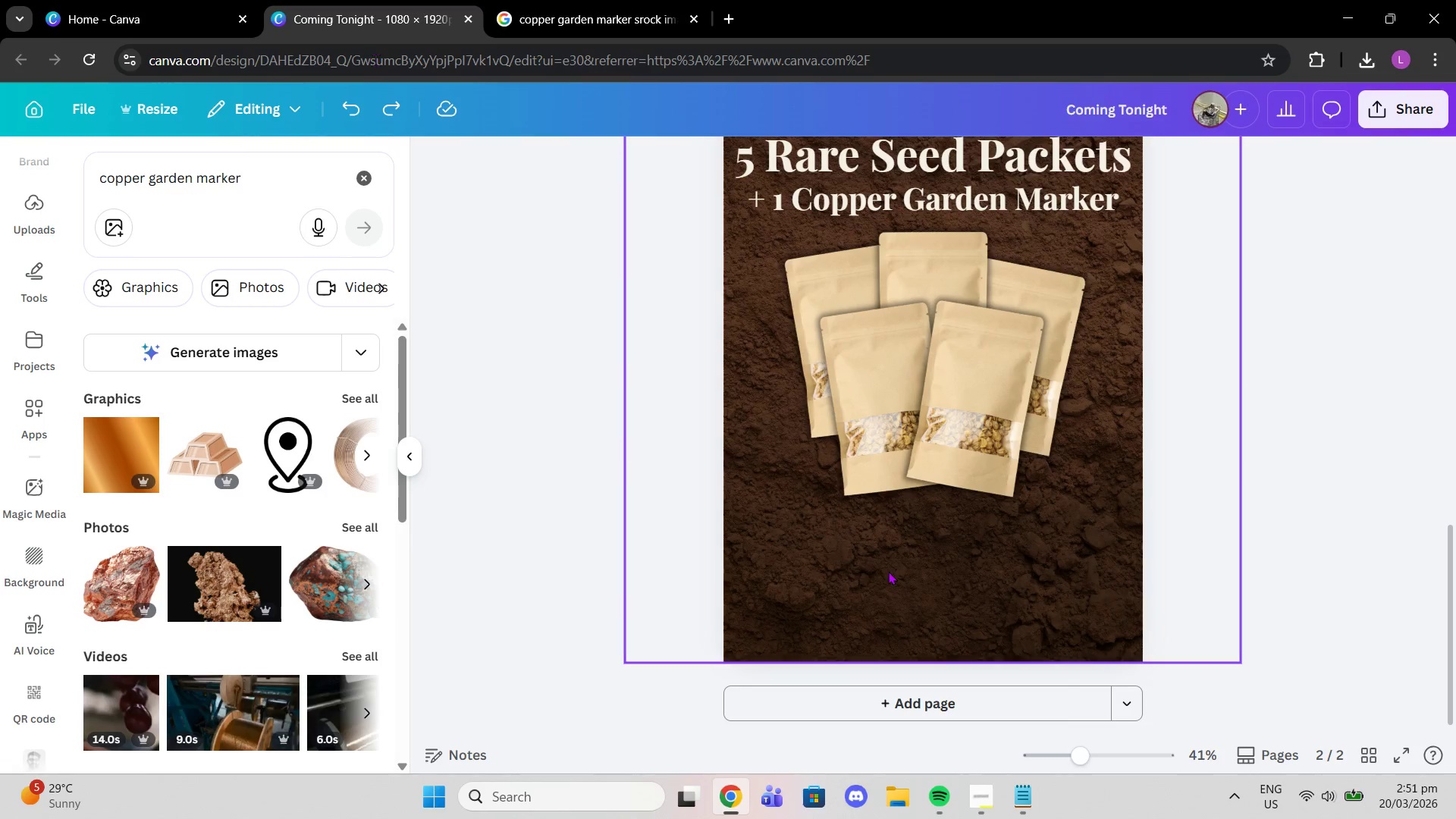 
key(Control+V)
 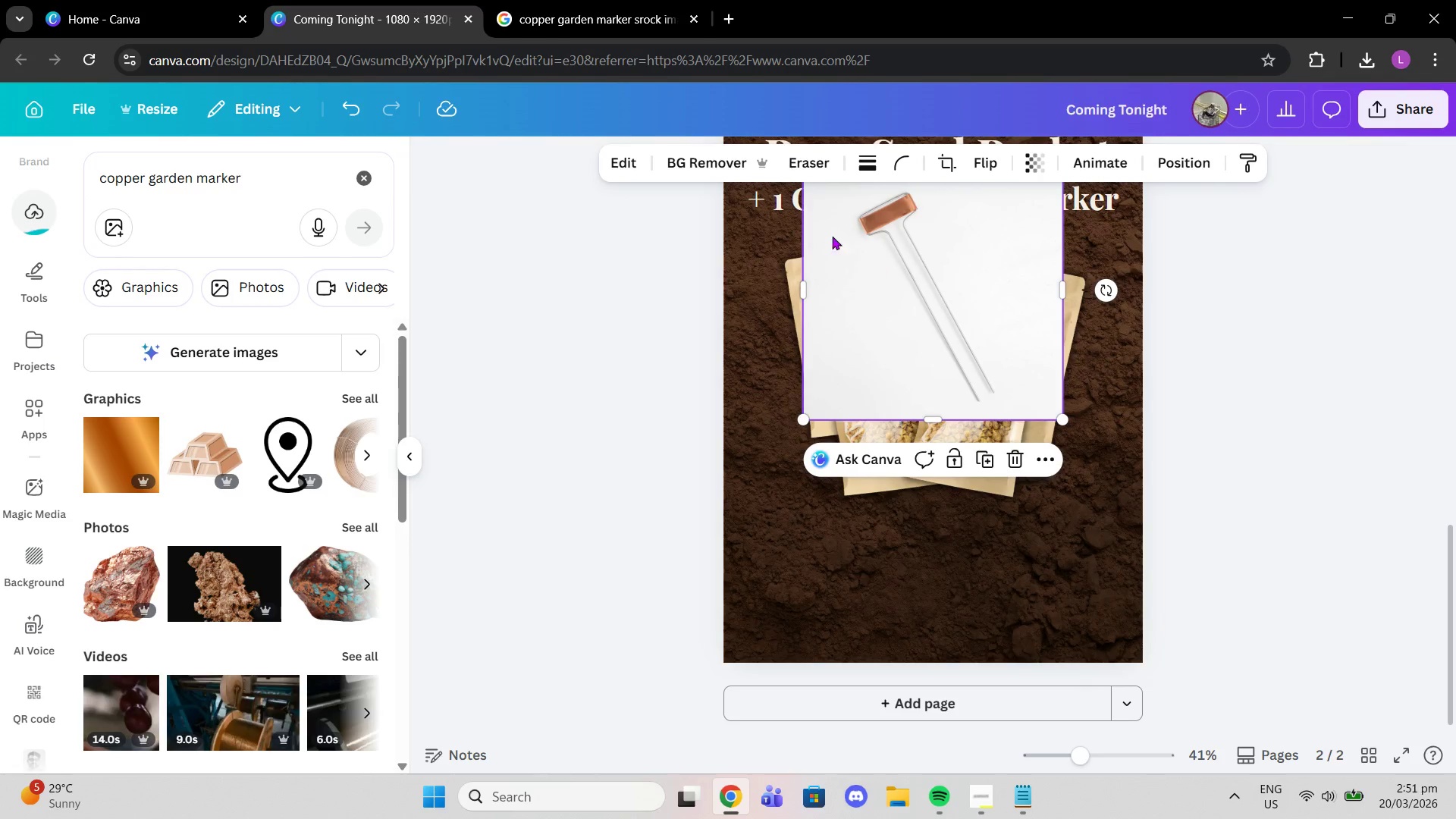 
left_click([723, 170])
 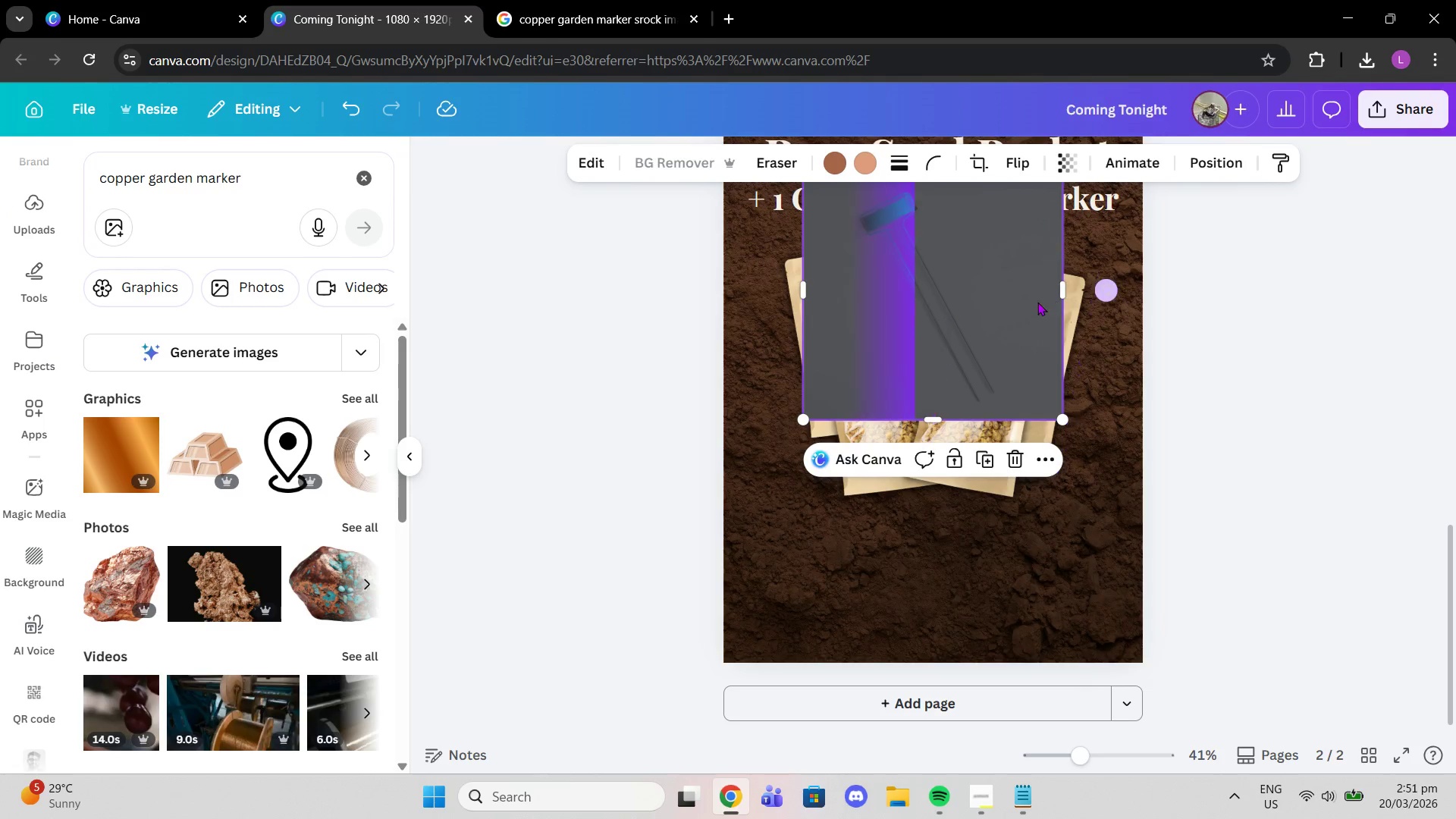 
wait(5.33)
 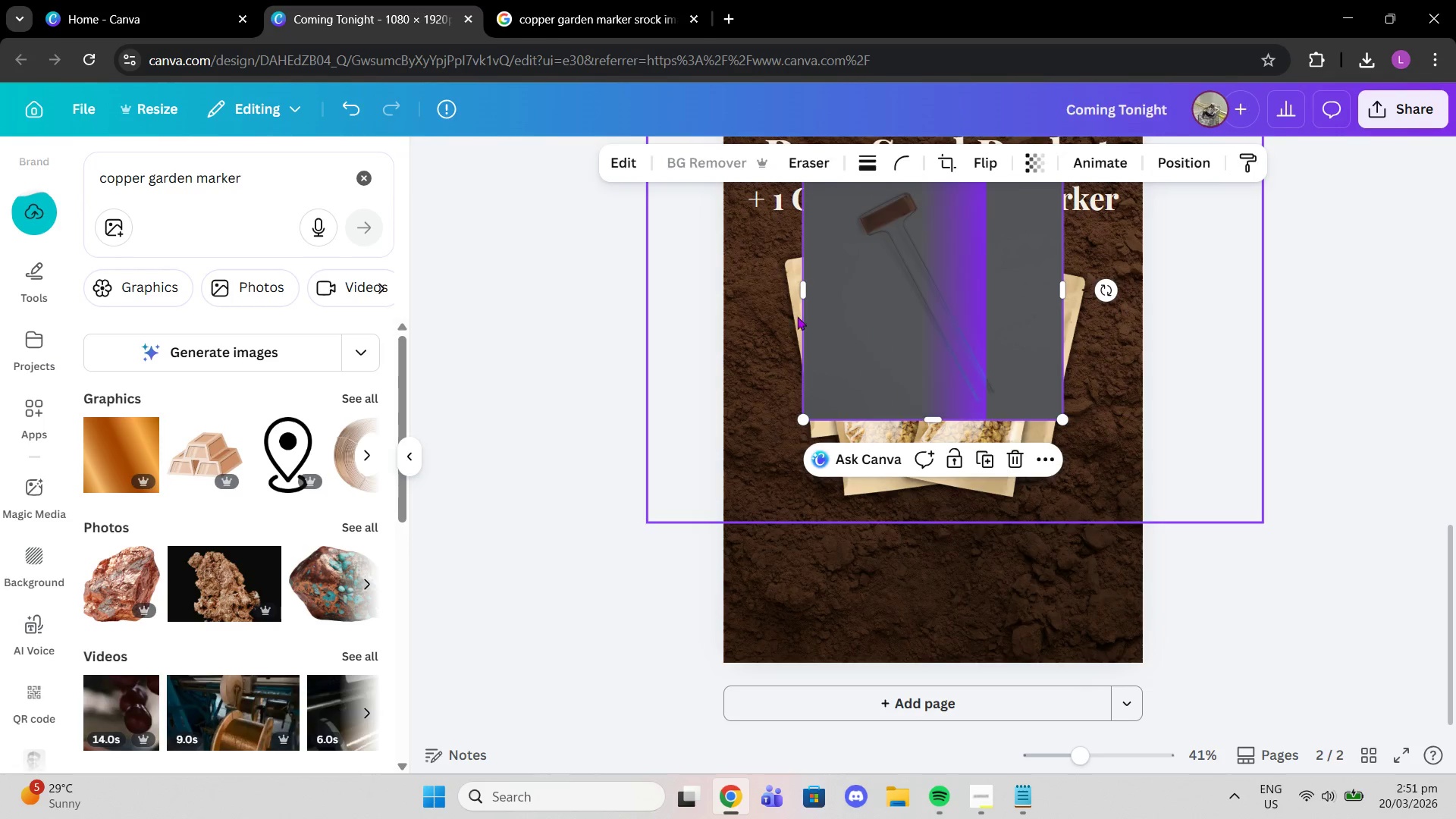 
left_click_drag(start_coordinate=[1079, 756], to_coordinate=[1091, 758])
 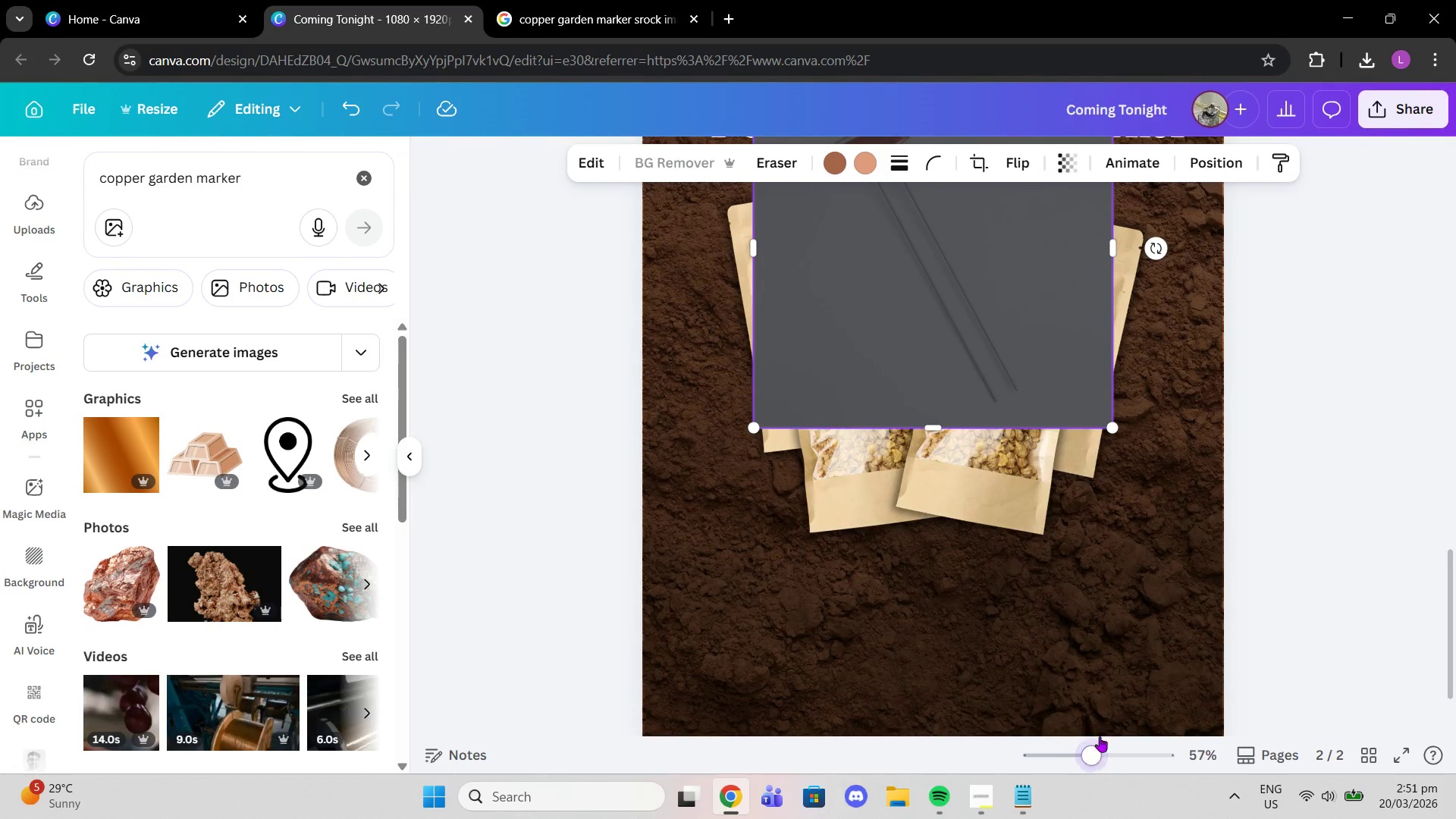 
scroll: coordinate [1106, 729], scroll_direction: up, amount: 2.0
 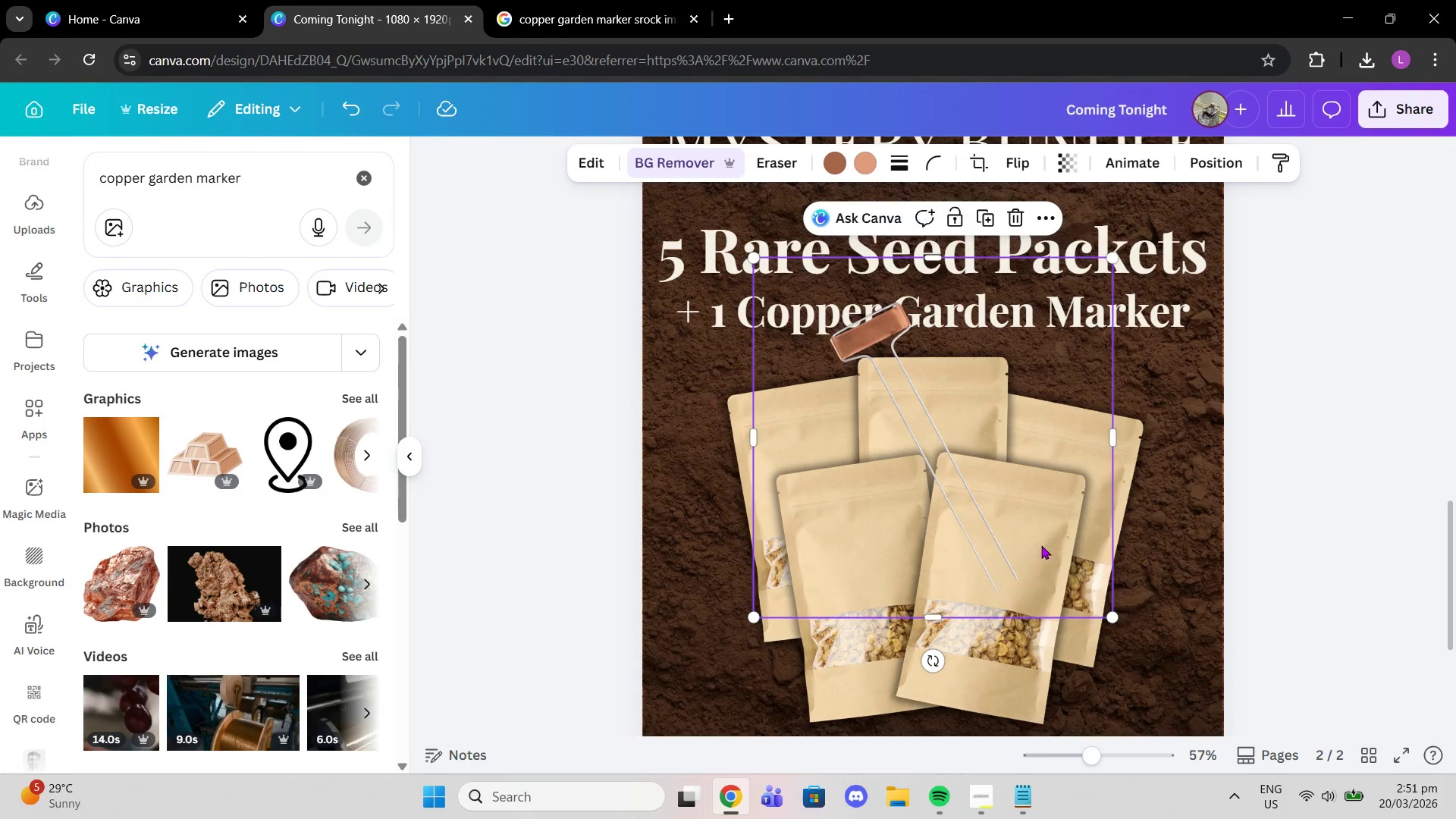 
double_click([1041, 545])
 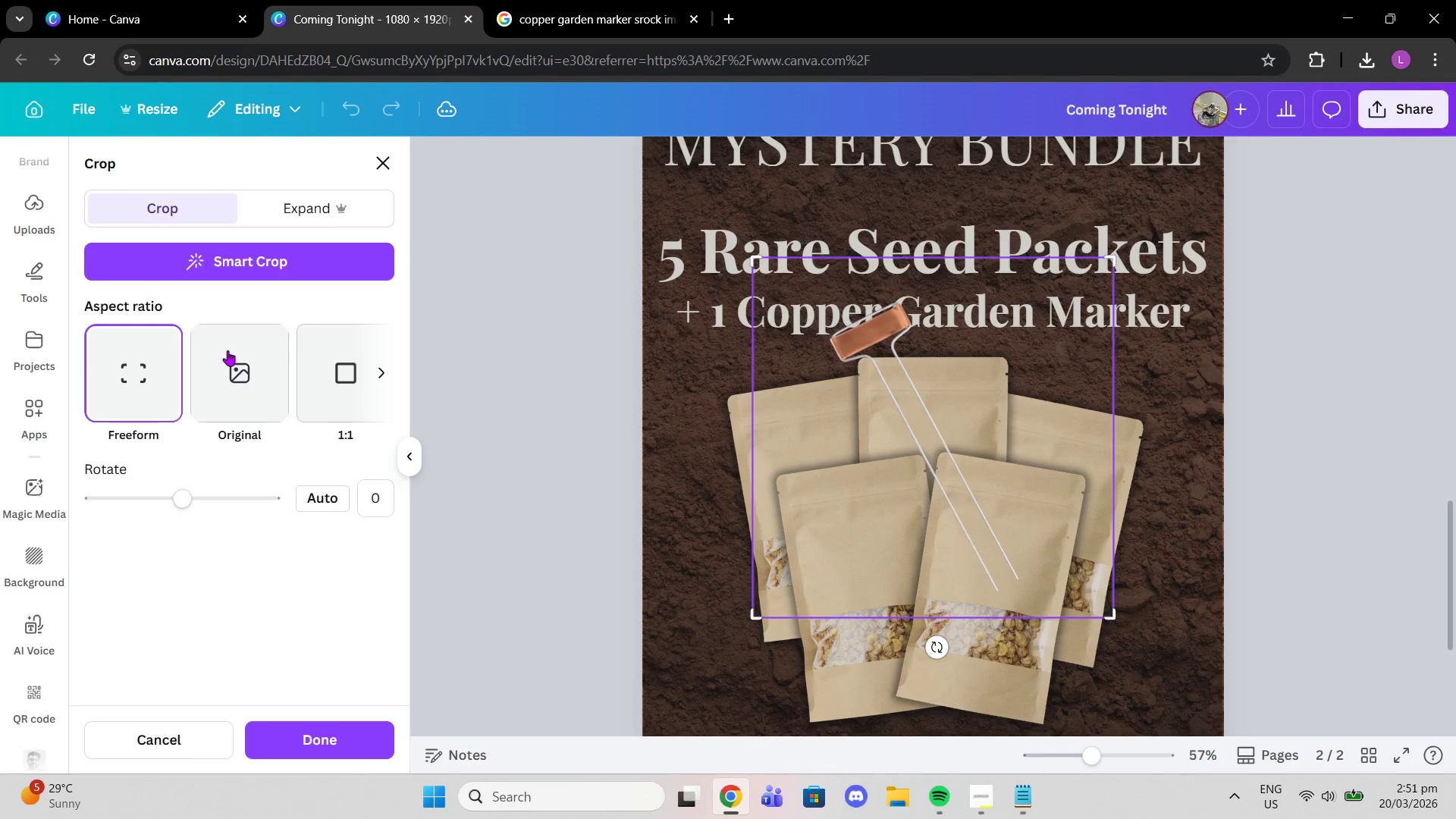 
left_click_drag(start_coordinate=[195, 497], to_coordinate=[196, 493])
 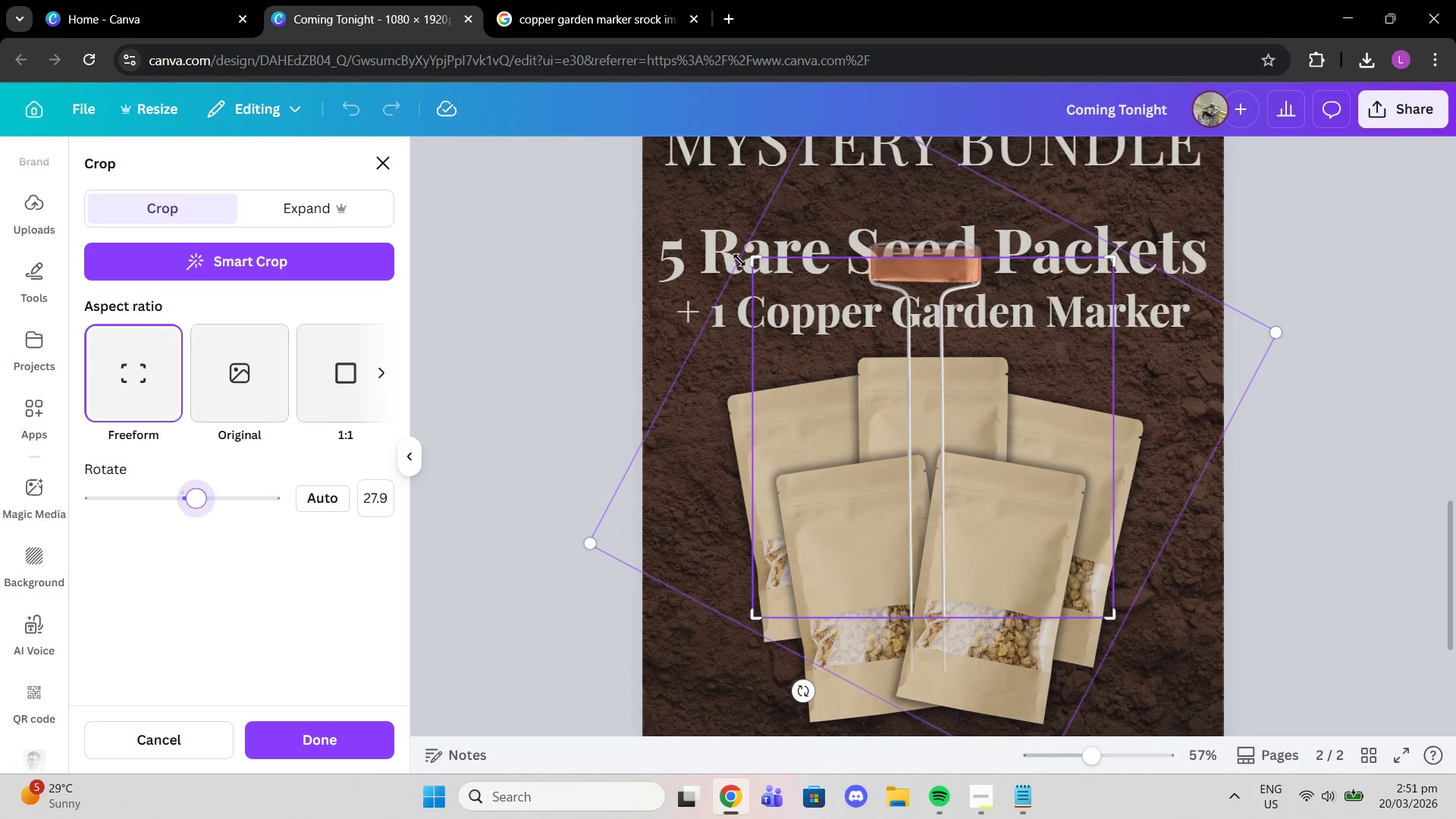 
left_click_drag(start_coordinate=[745, 260], to_coordinate=[736, 201])
 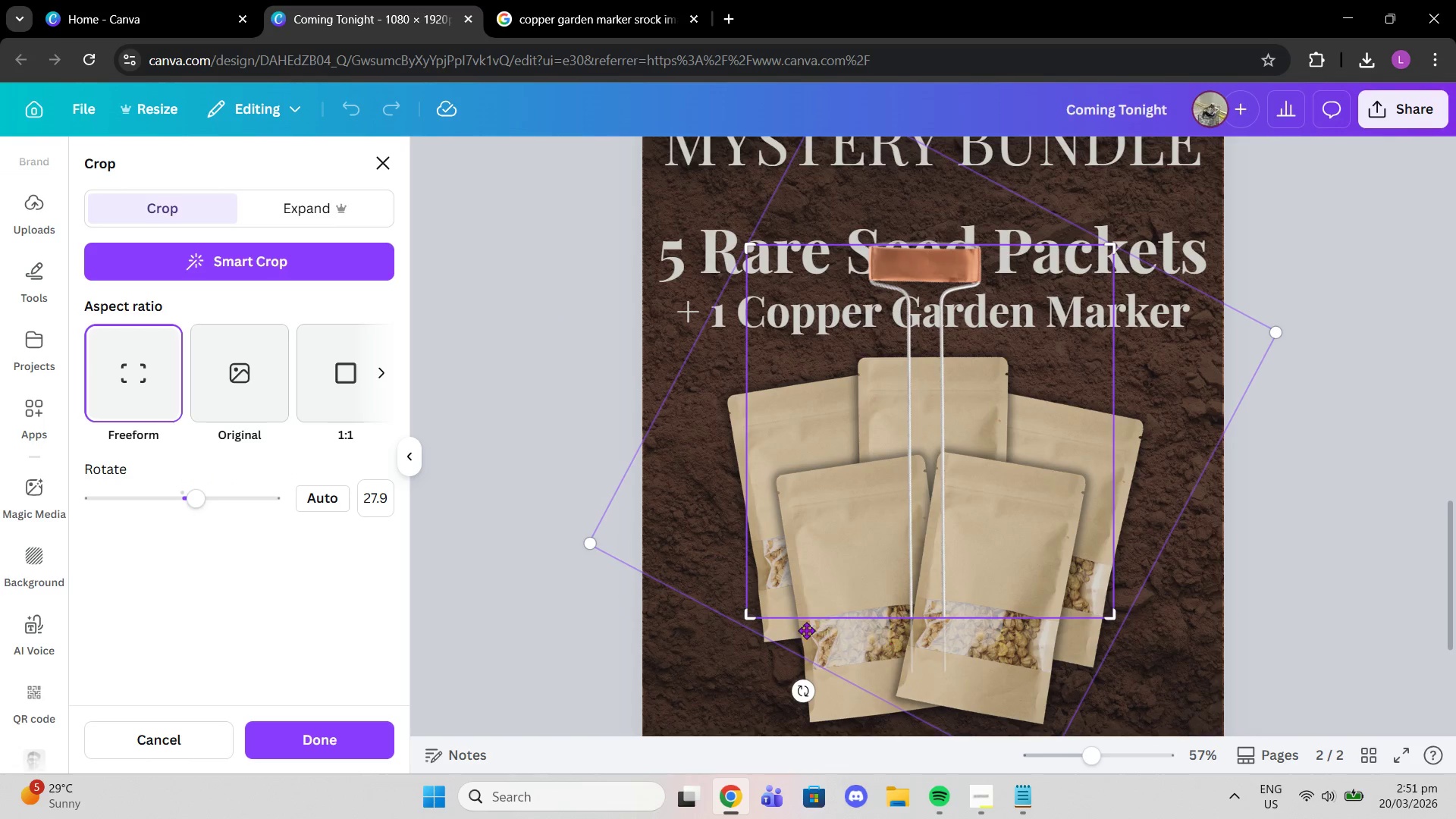 
left_click_drag(start_coordinate=[785, 623], to_coordinate=[774, 653])
 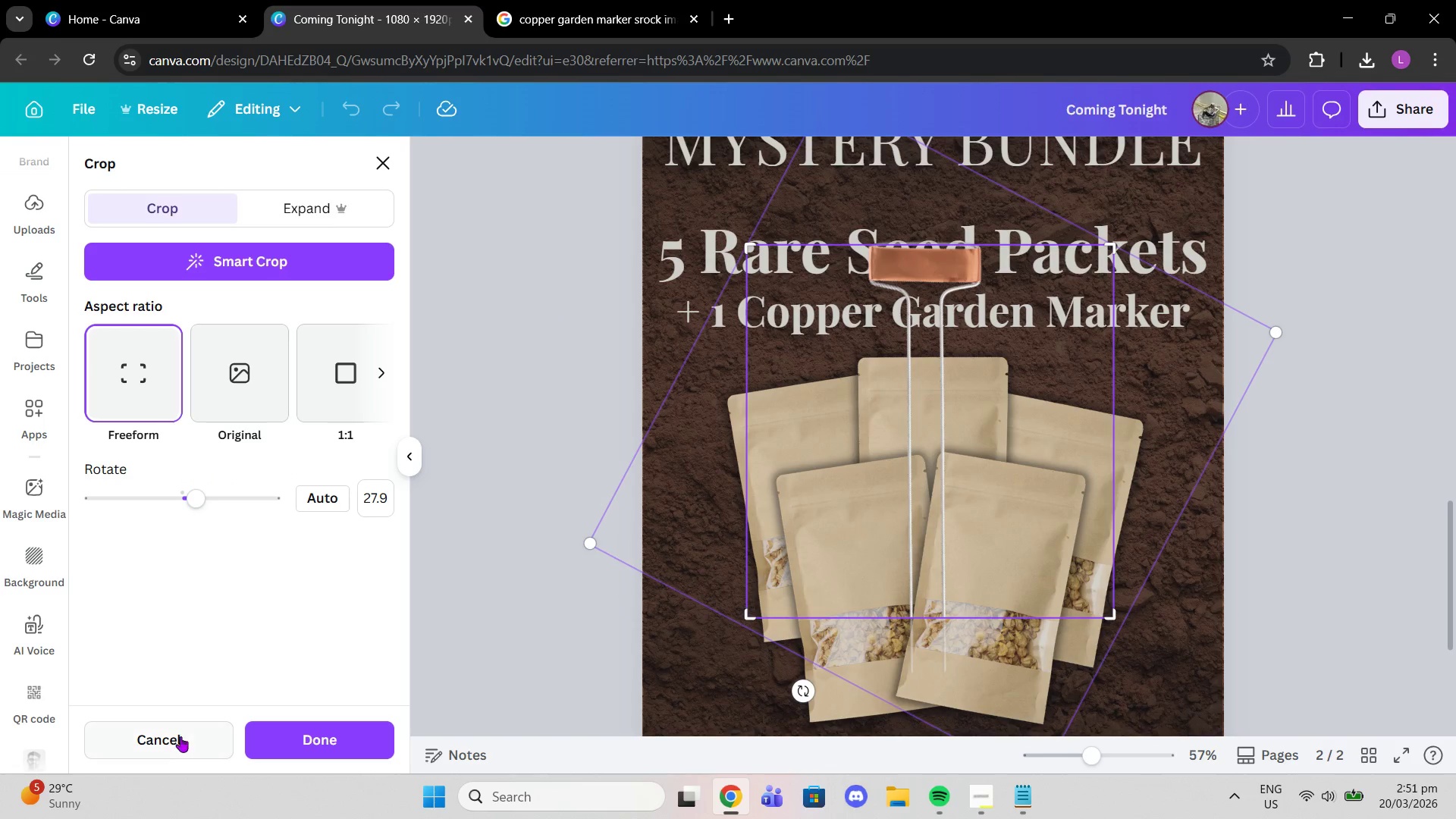 
left_click([178, 737])
 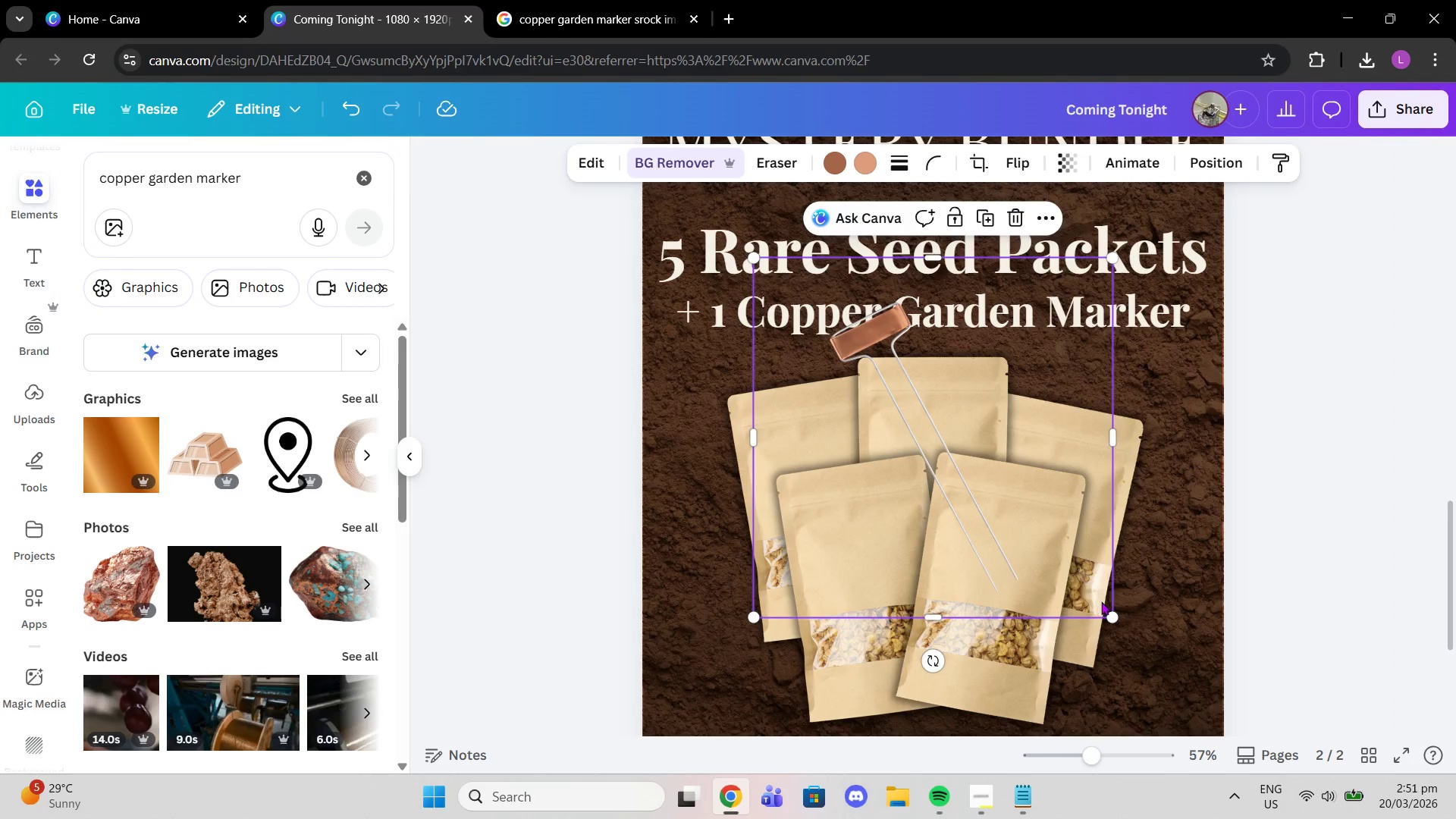 
left_click_drag(start_coordinate=[1115, 619], to_coordinate=[1003, 501])
 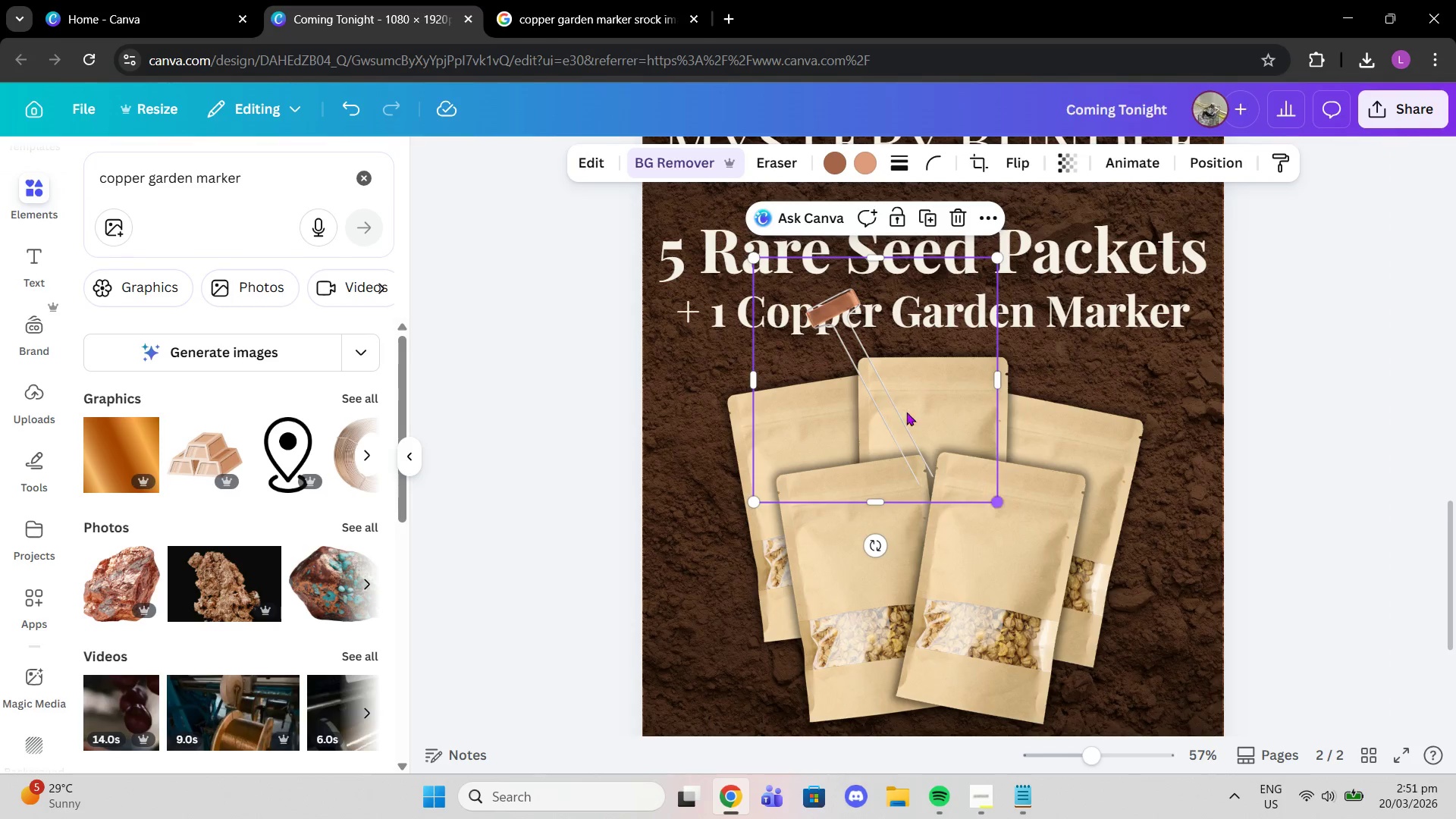 
left_click_drag(start_coordinate=[894, 398], to_coordinate=[1163, 588])
 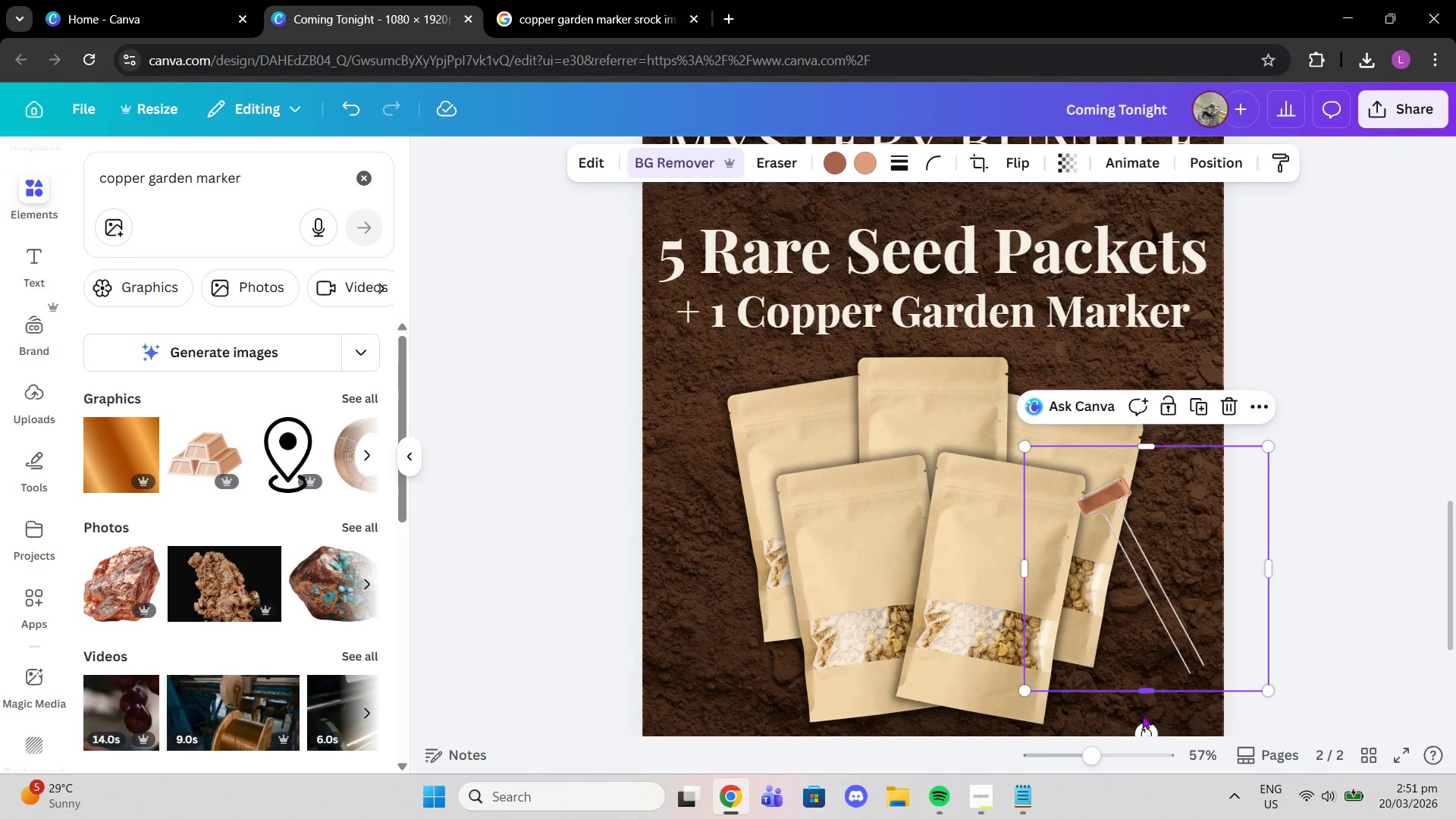 
left_click_drag(start_coordinate=[1144, 729], to_coordinate=[1028, 678])
 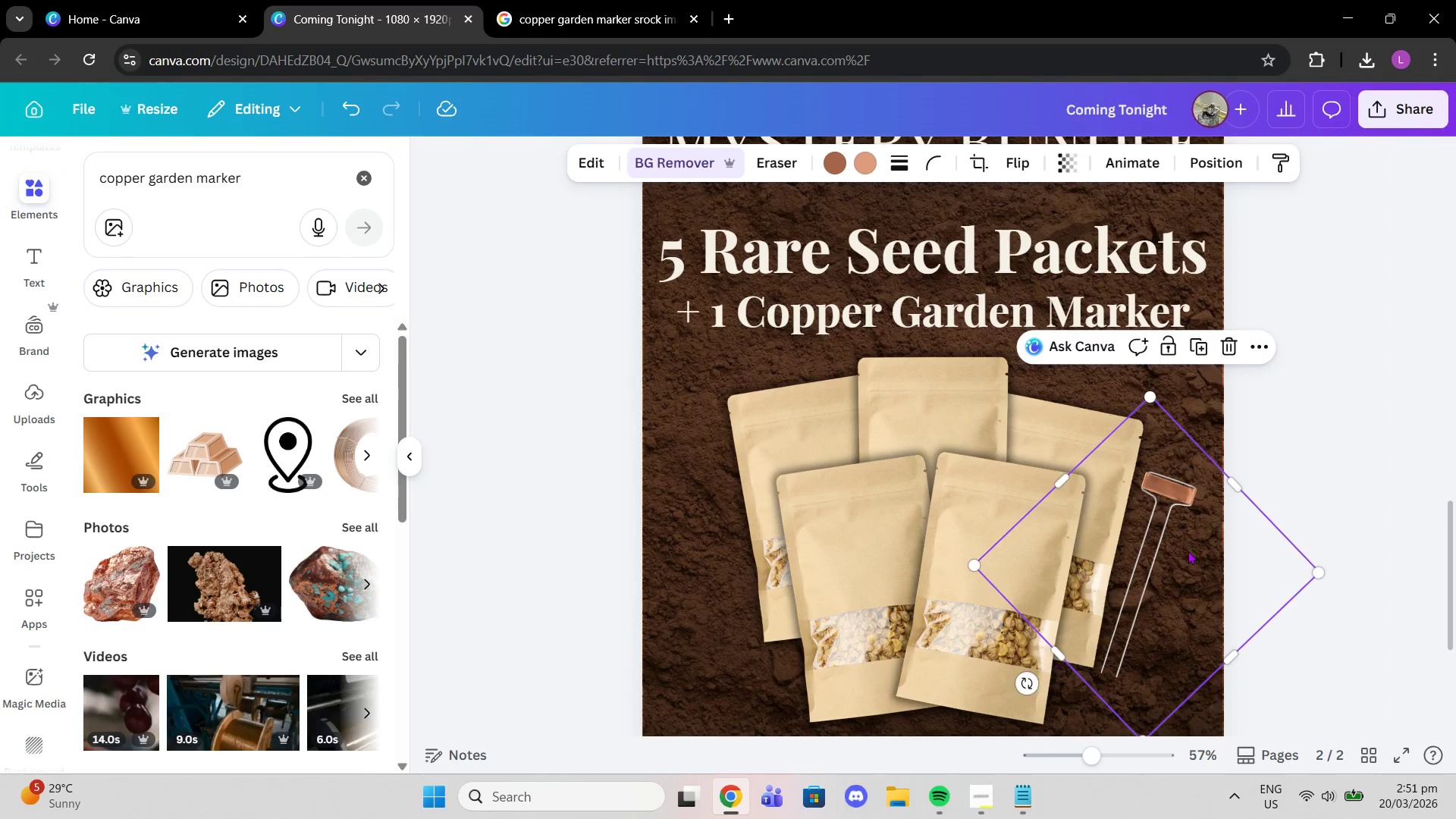 
left_click_drag(start_coordinate=[1188, 551], to_coordinate=[1173, 592])
 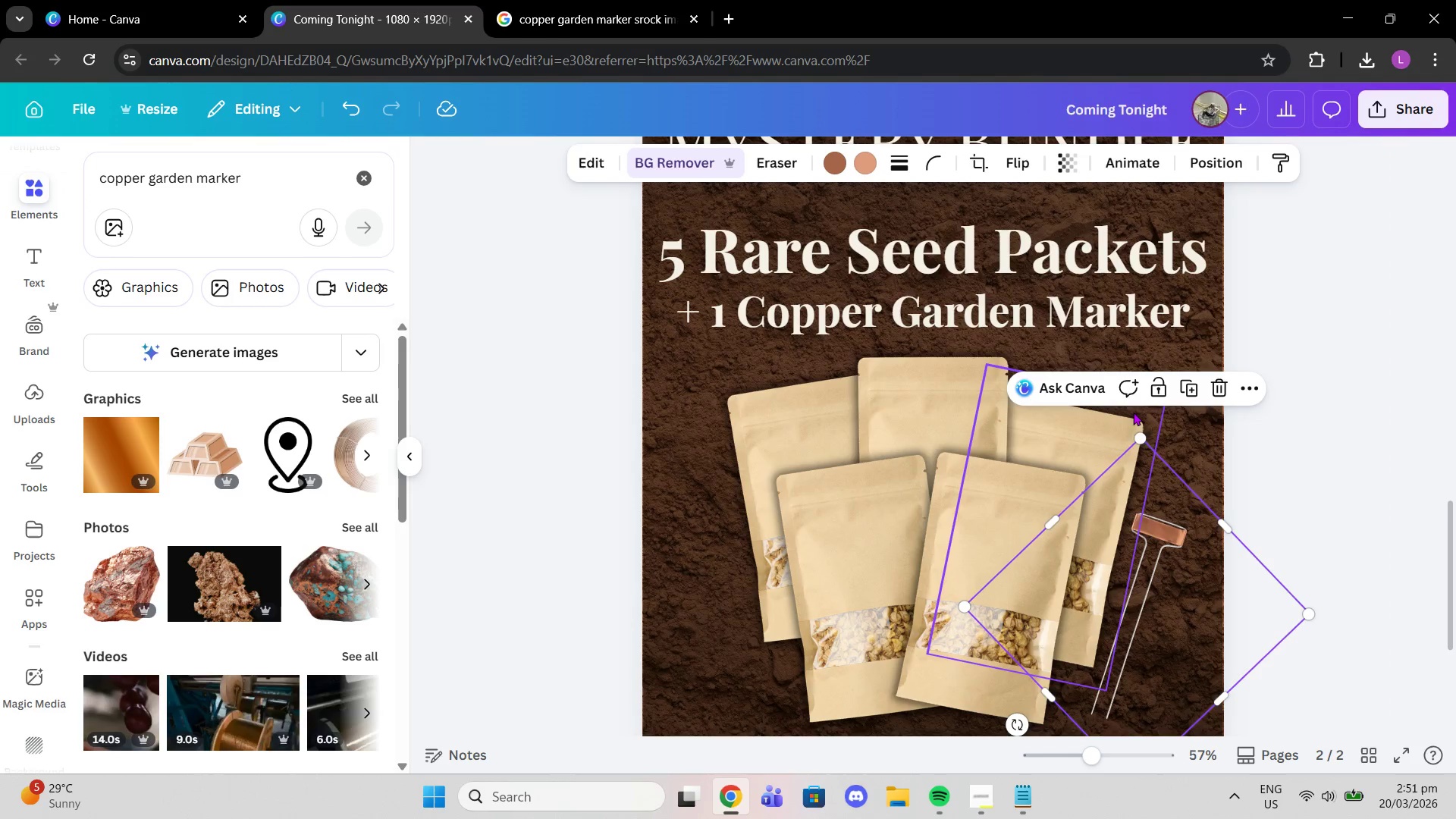 
left_click_drag(start_coordinate=[1141, 435], to_coordinate=[1103, 359])
 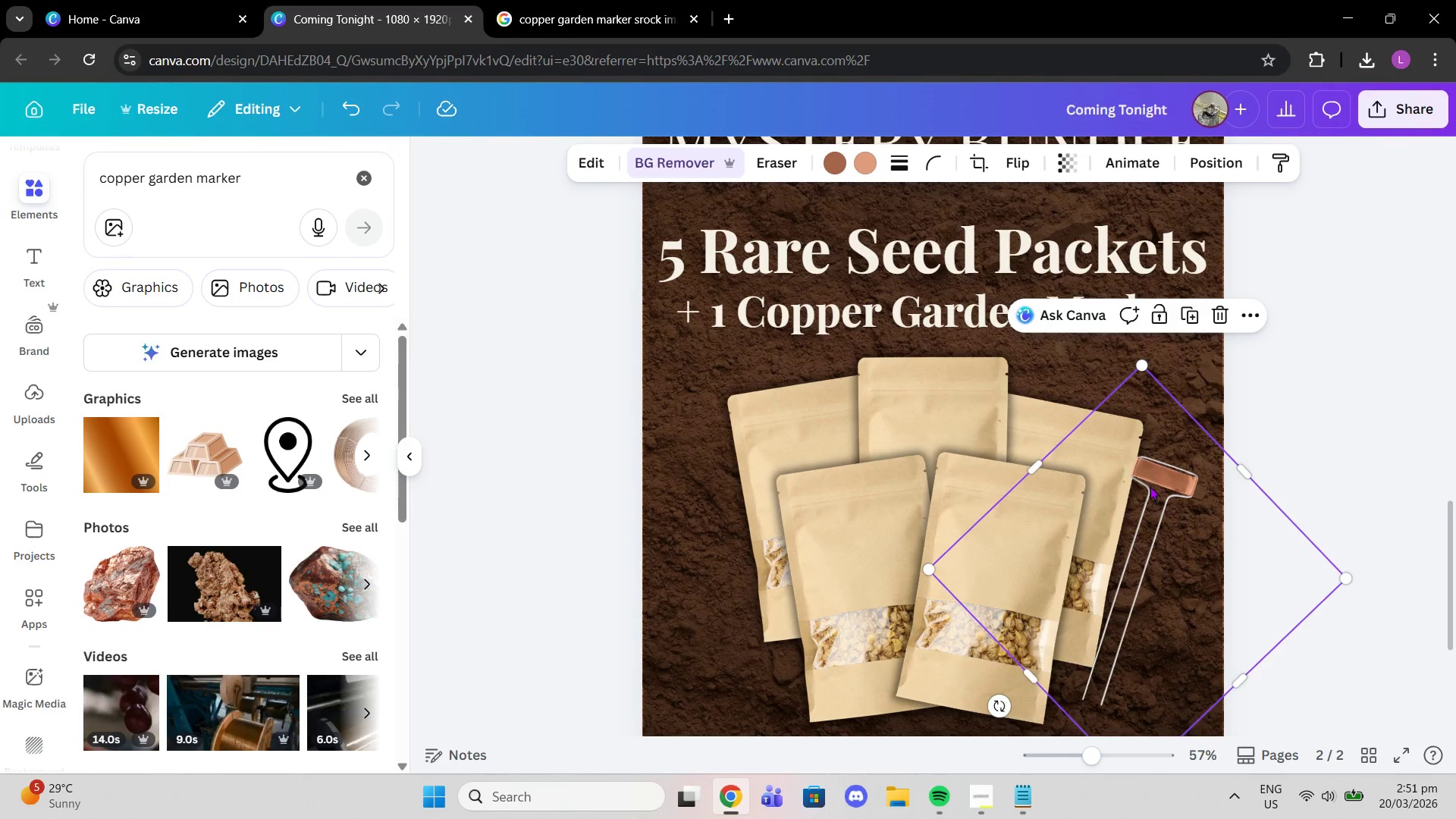 
left_click_drag(start_coordinate=[1160, 504], to_coordinate=[1147, 531])
 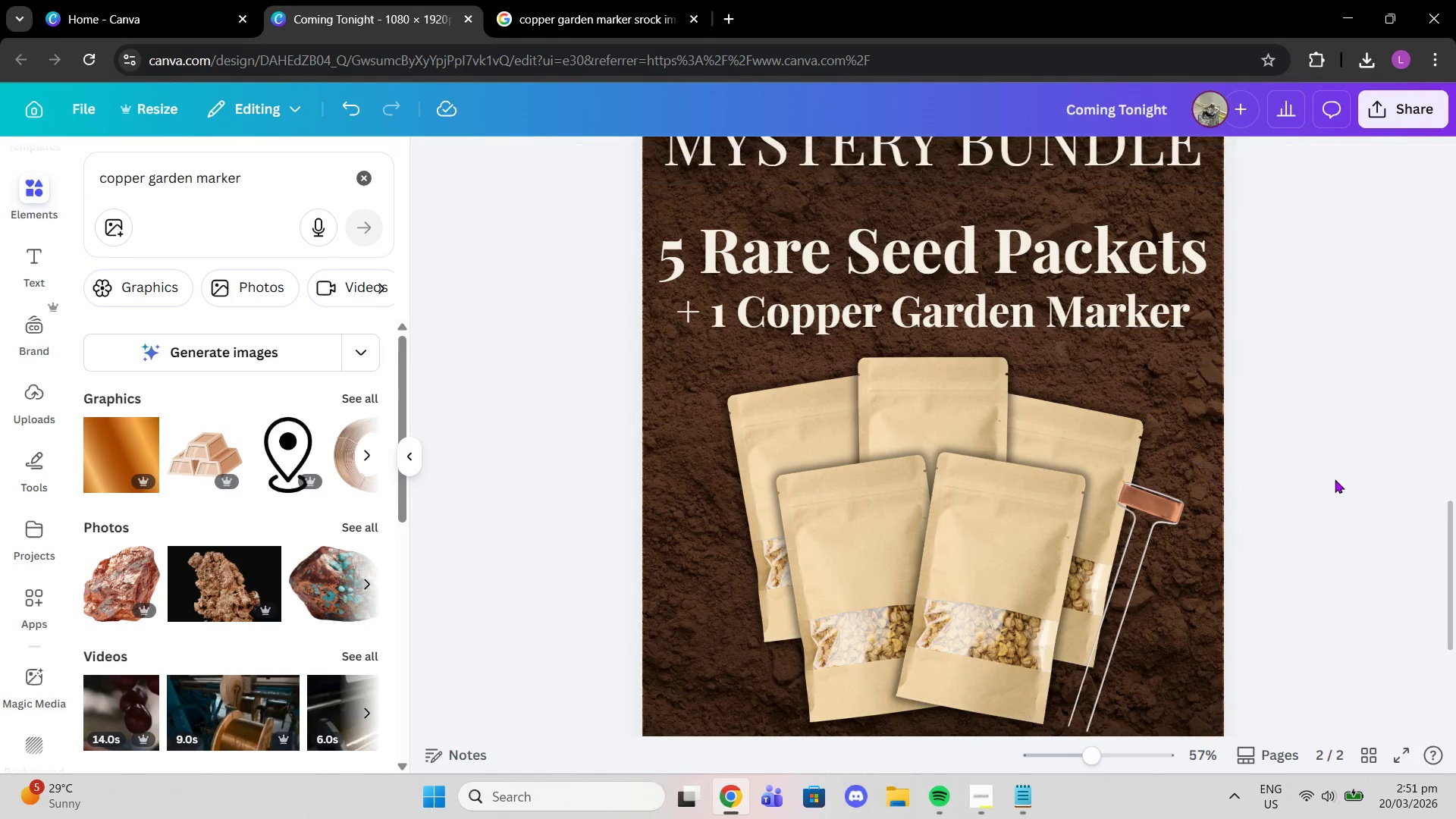 
double_click([1335, 479])
 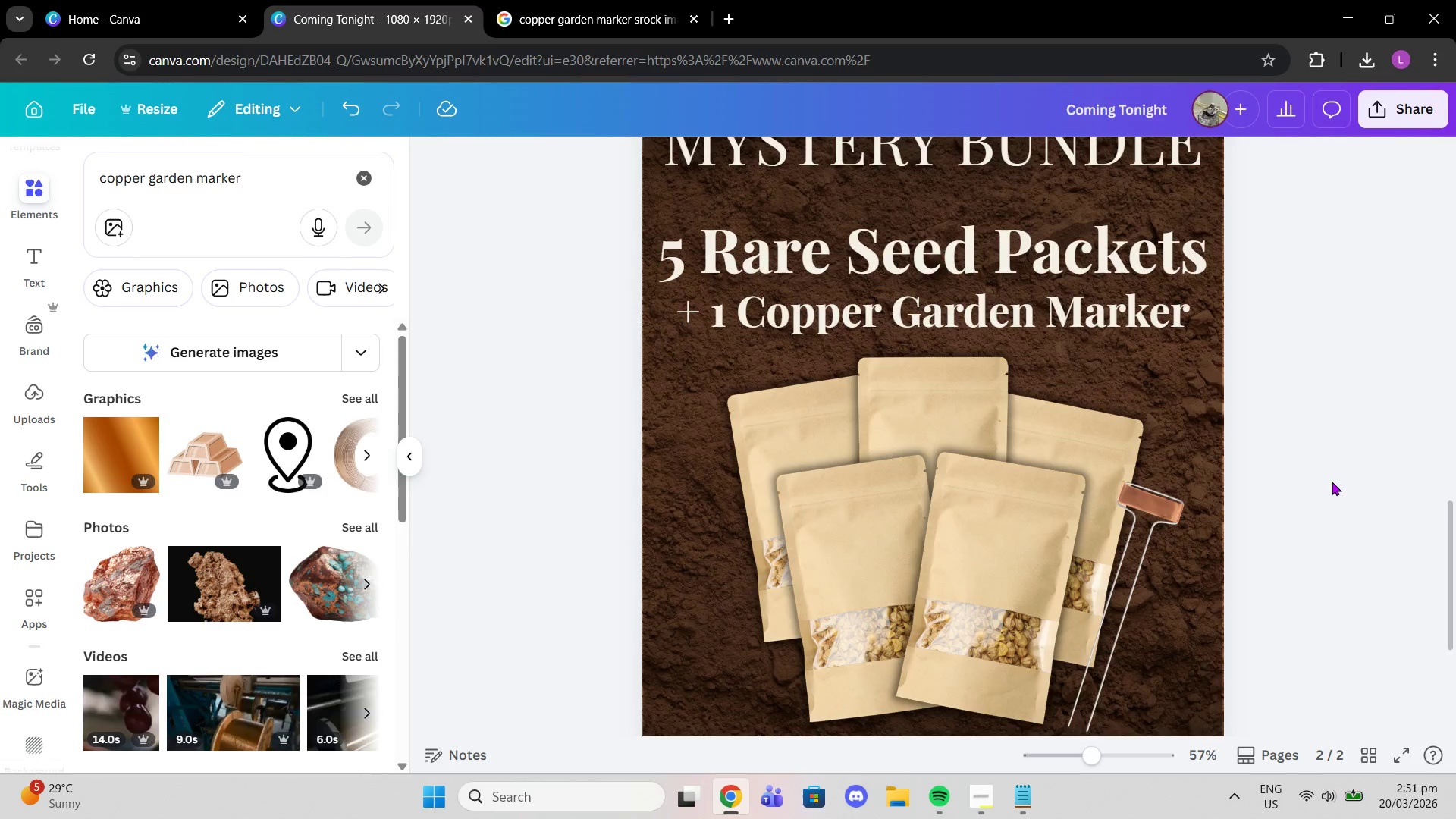 
scroll: coordinate [1332, 486], scroll_direction: down, amount: 2.0
 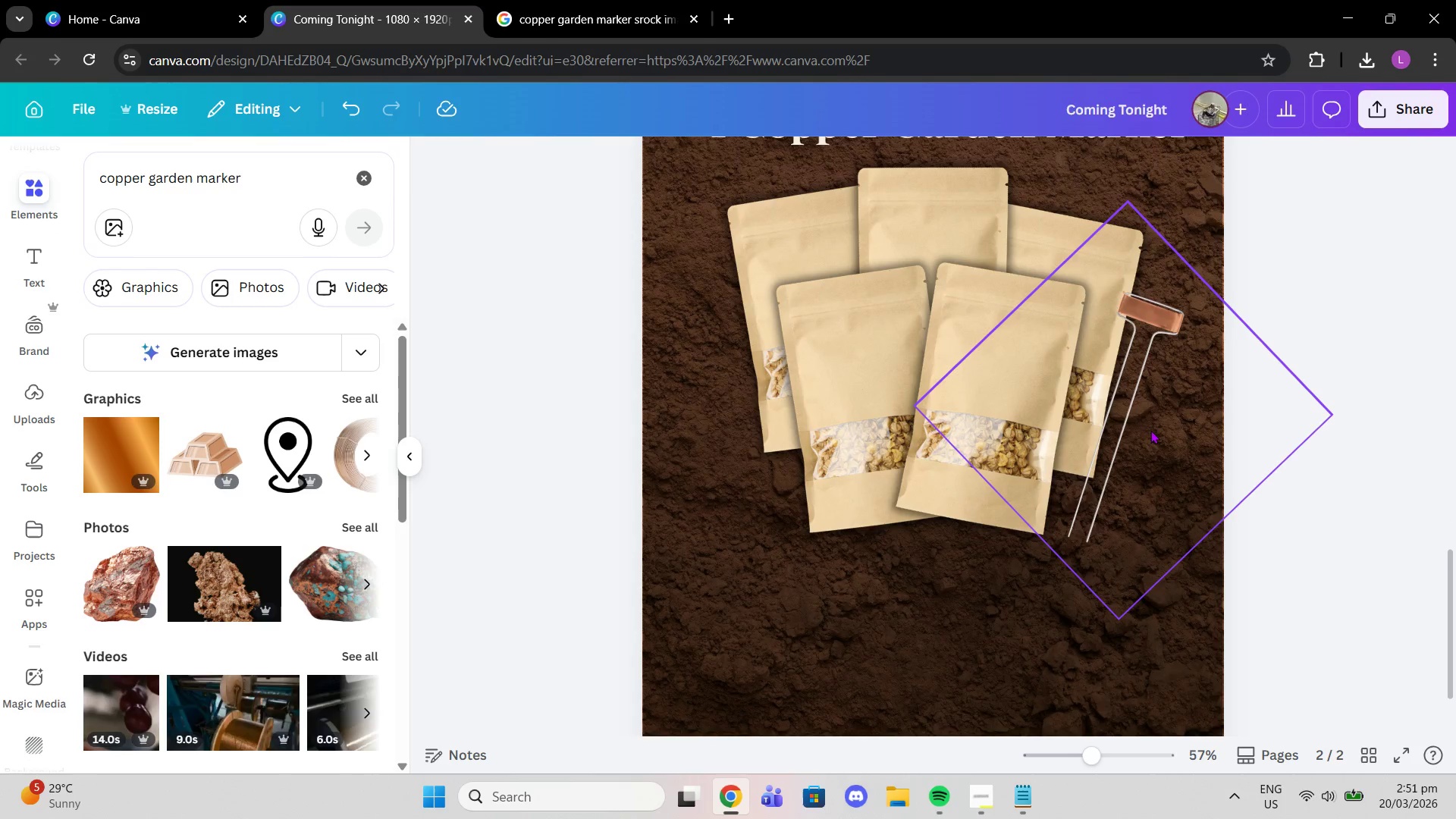 
left_click_drag(start_coordinate=[1131, 423], to_coordinate=[1141, 416])
 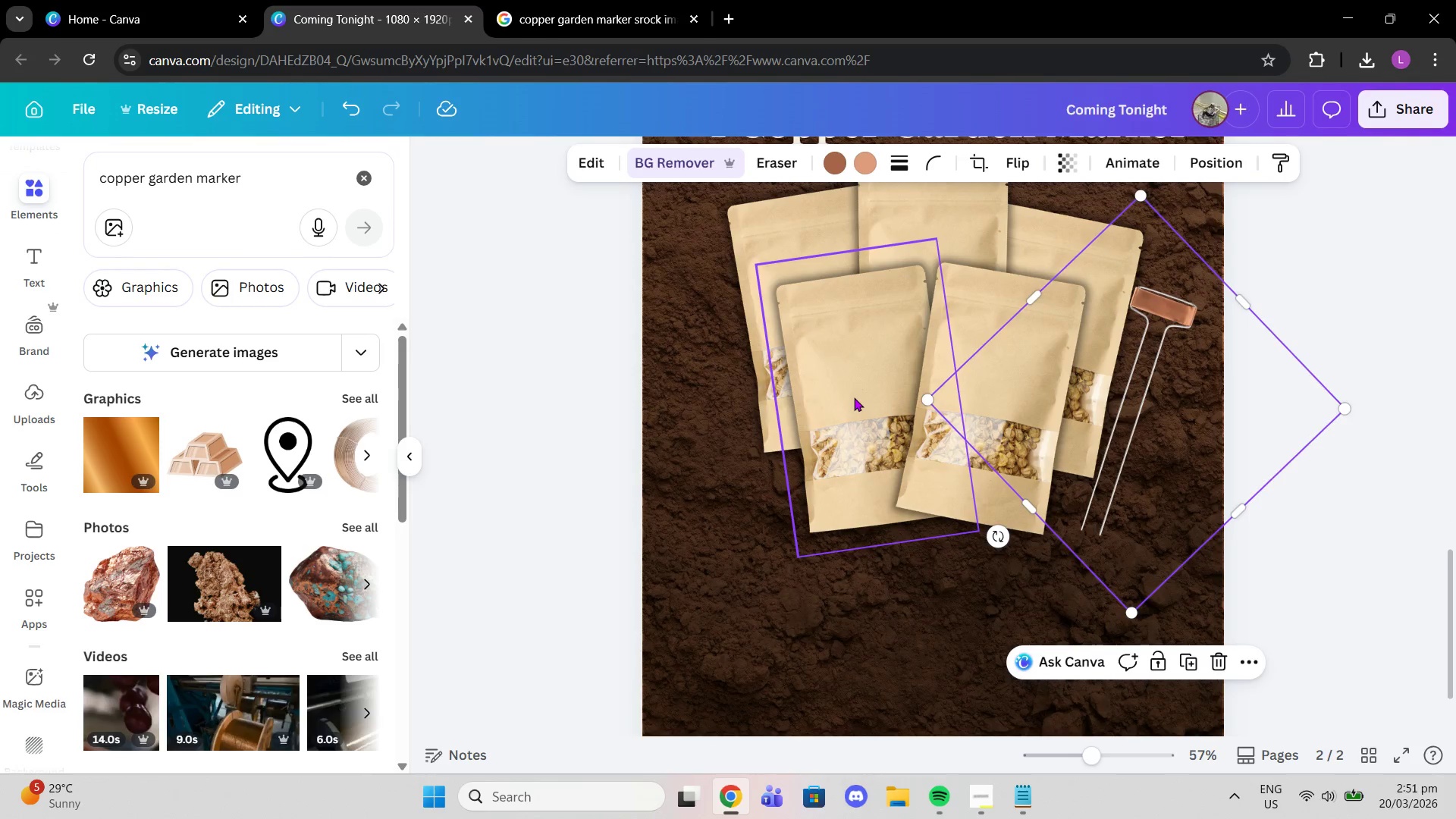 
left_click([854, 397])
 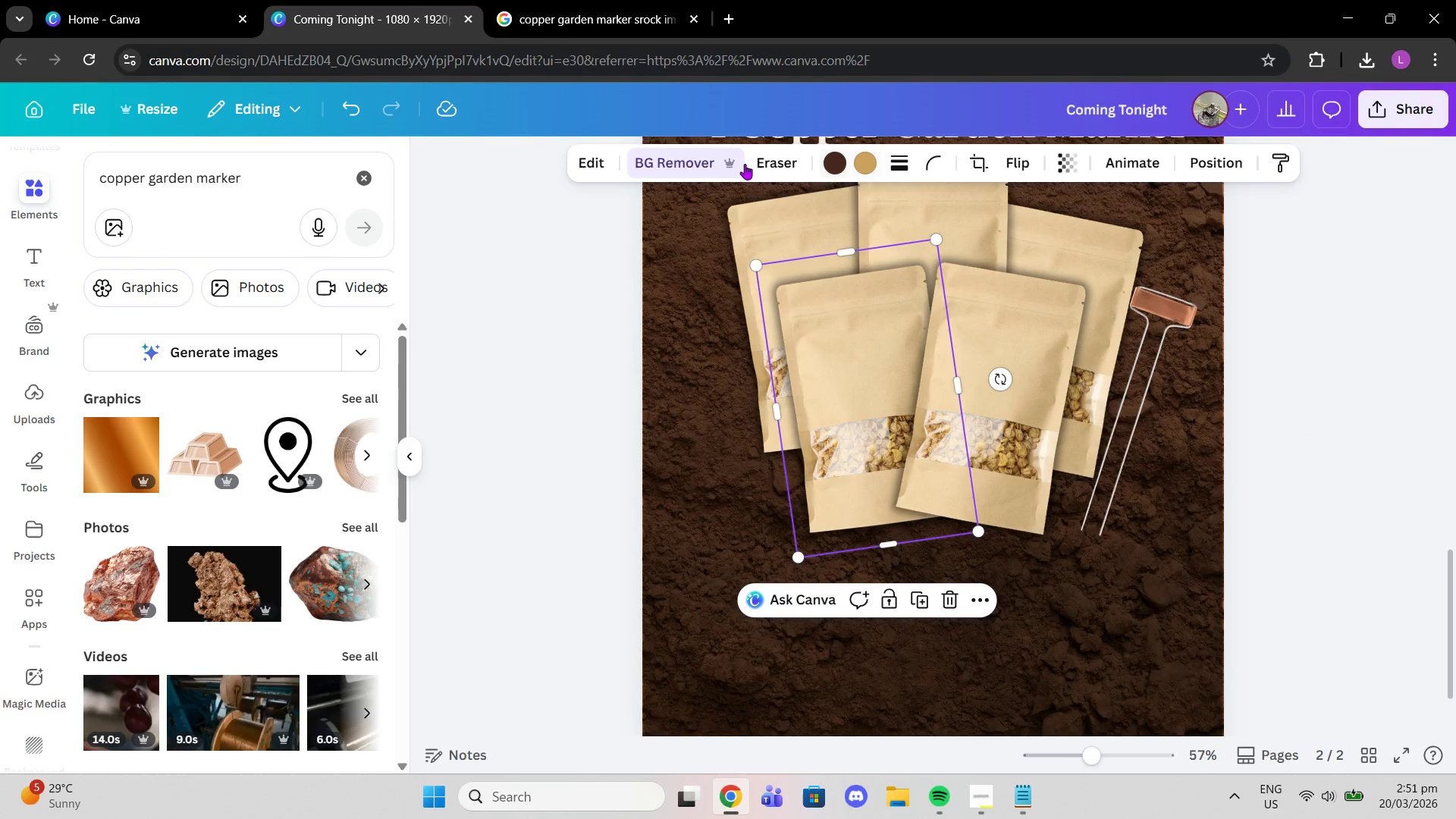 
left_click([593, 155])
 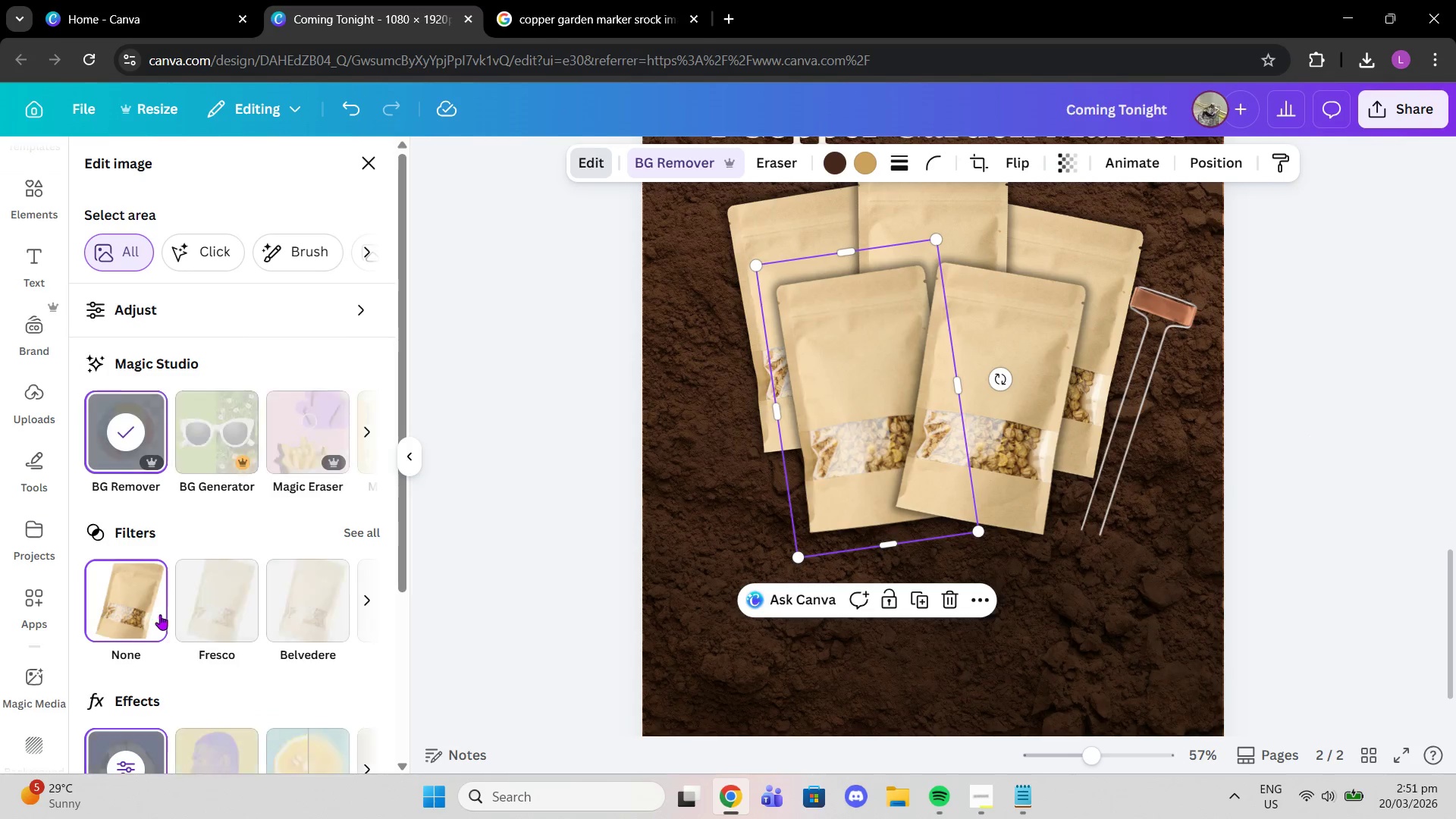 
left_click([127, 751])
 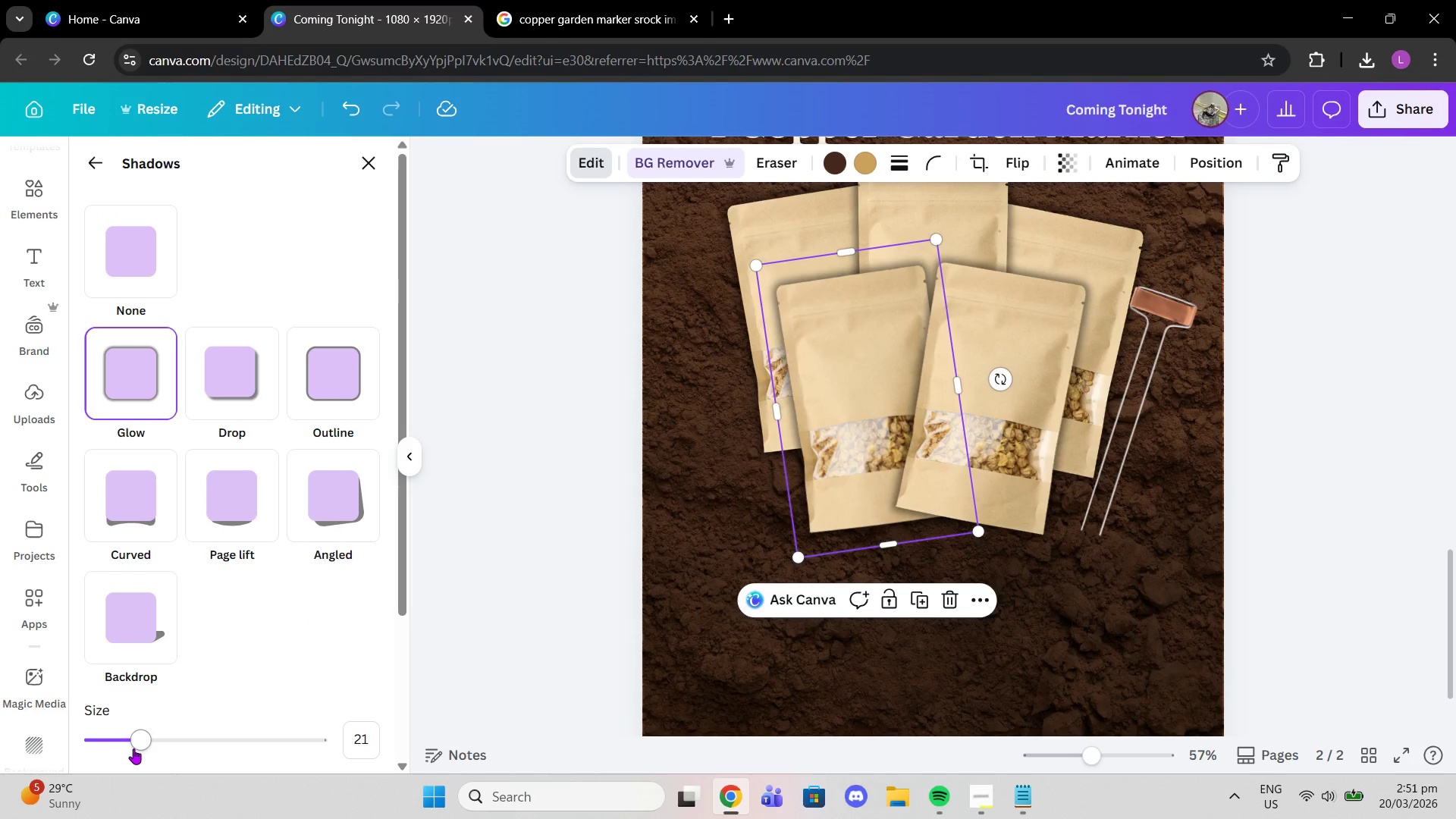 
scroll: coordinate [109, 701], scroll_direction: down, amount: 1.0
 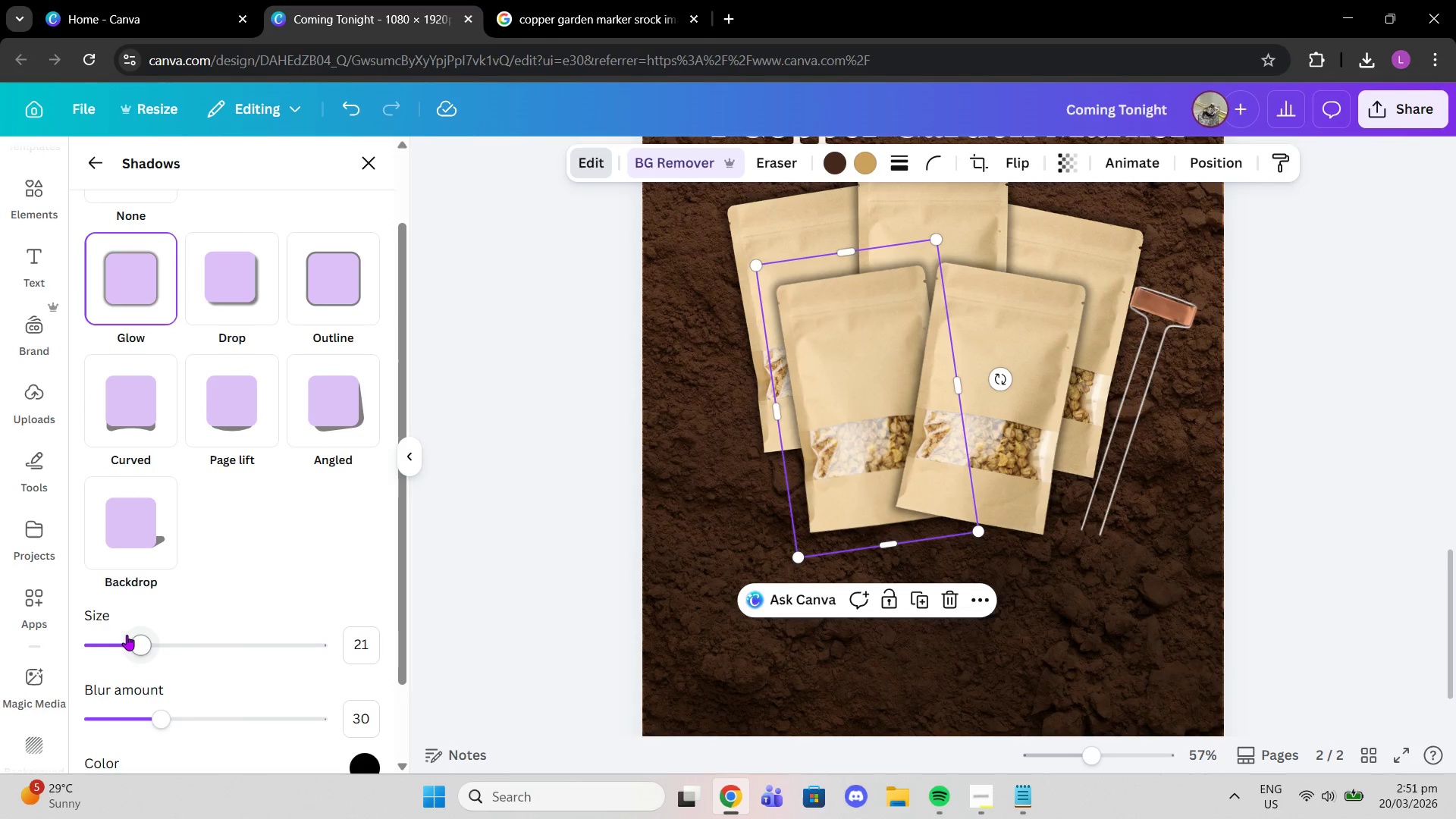 
left_click_drag(start_coordinate=[138, 640], to_coordinate=[111, 637])
 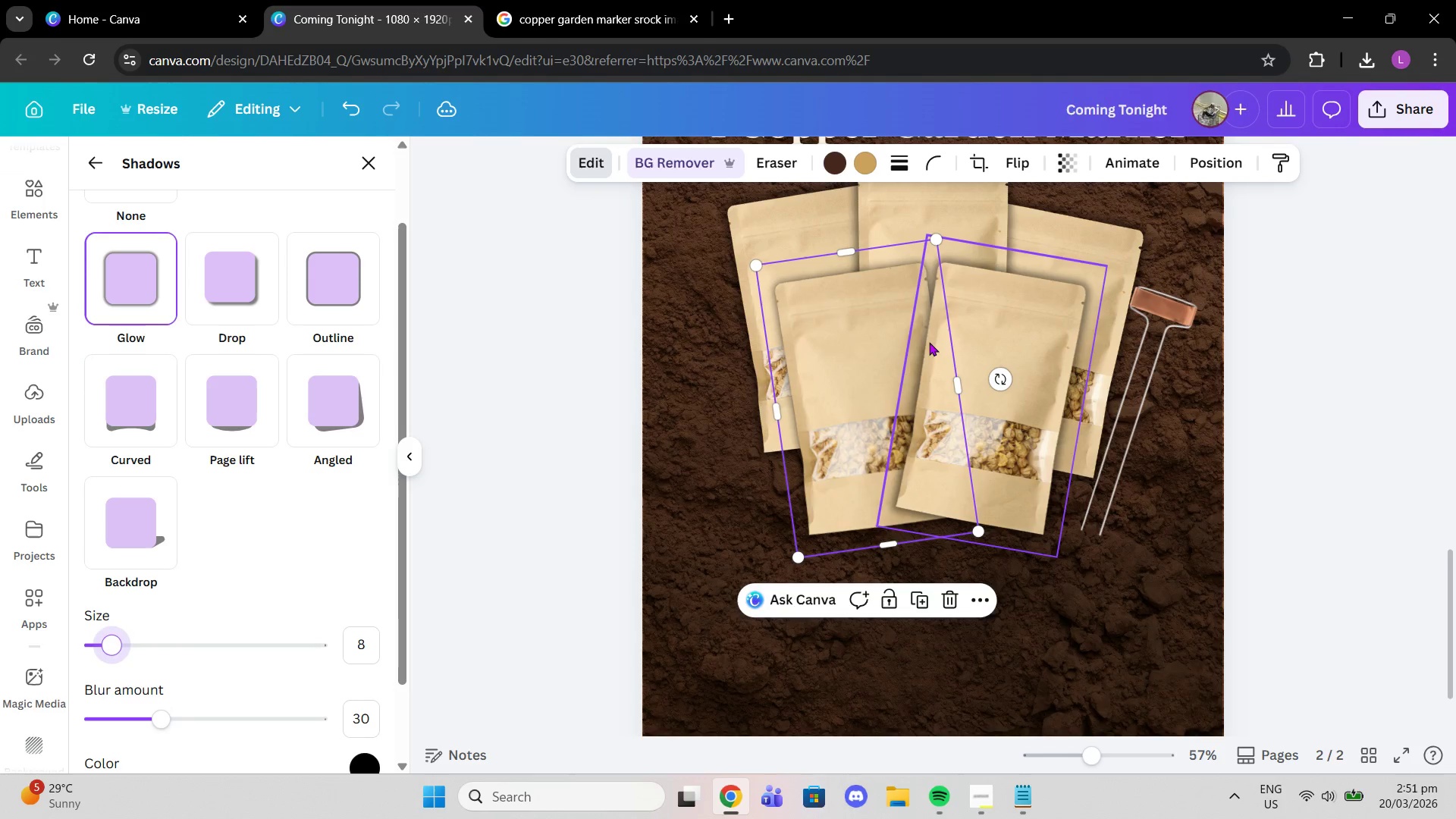 
left_click([954, 331])
 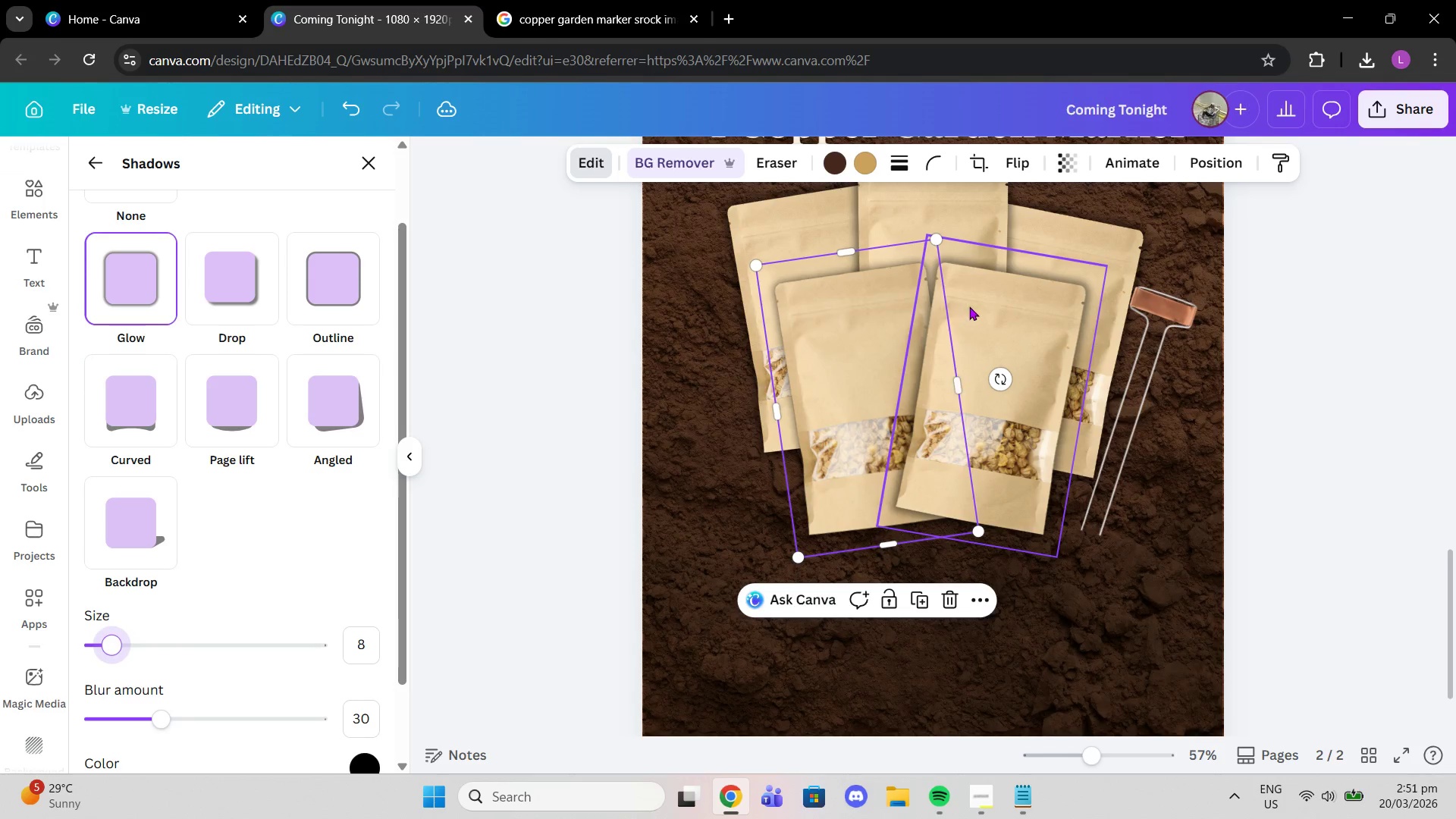 
left_click([969, 306])
 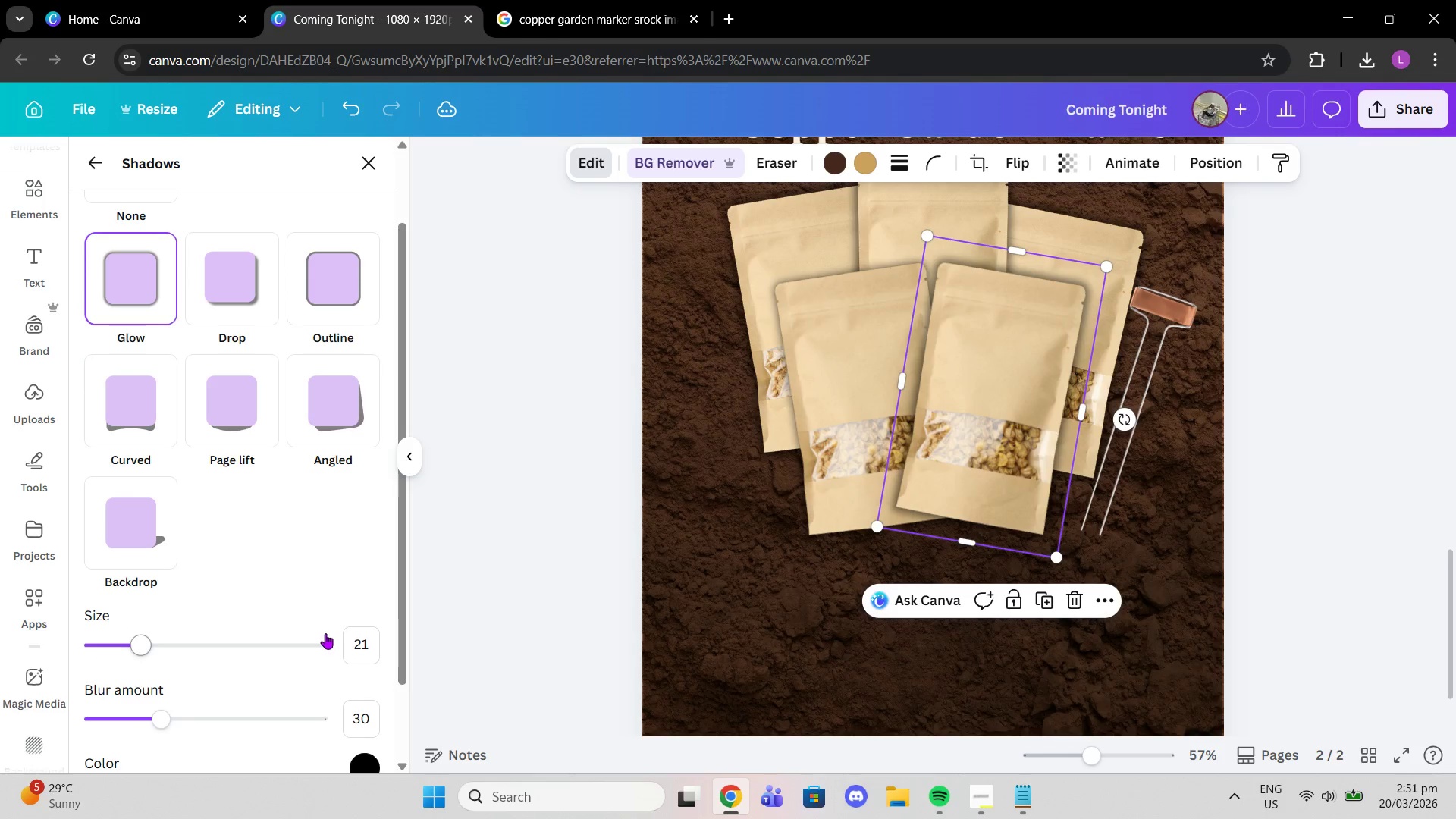 
left_click([356, 642])
 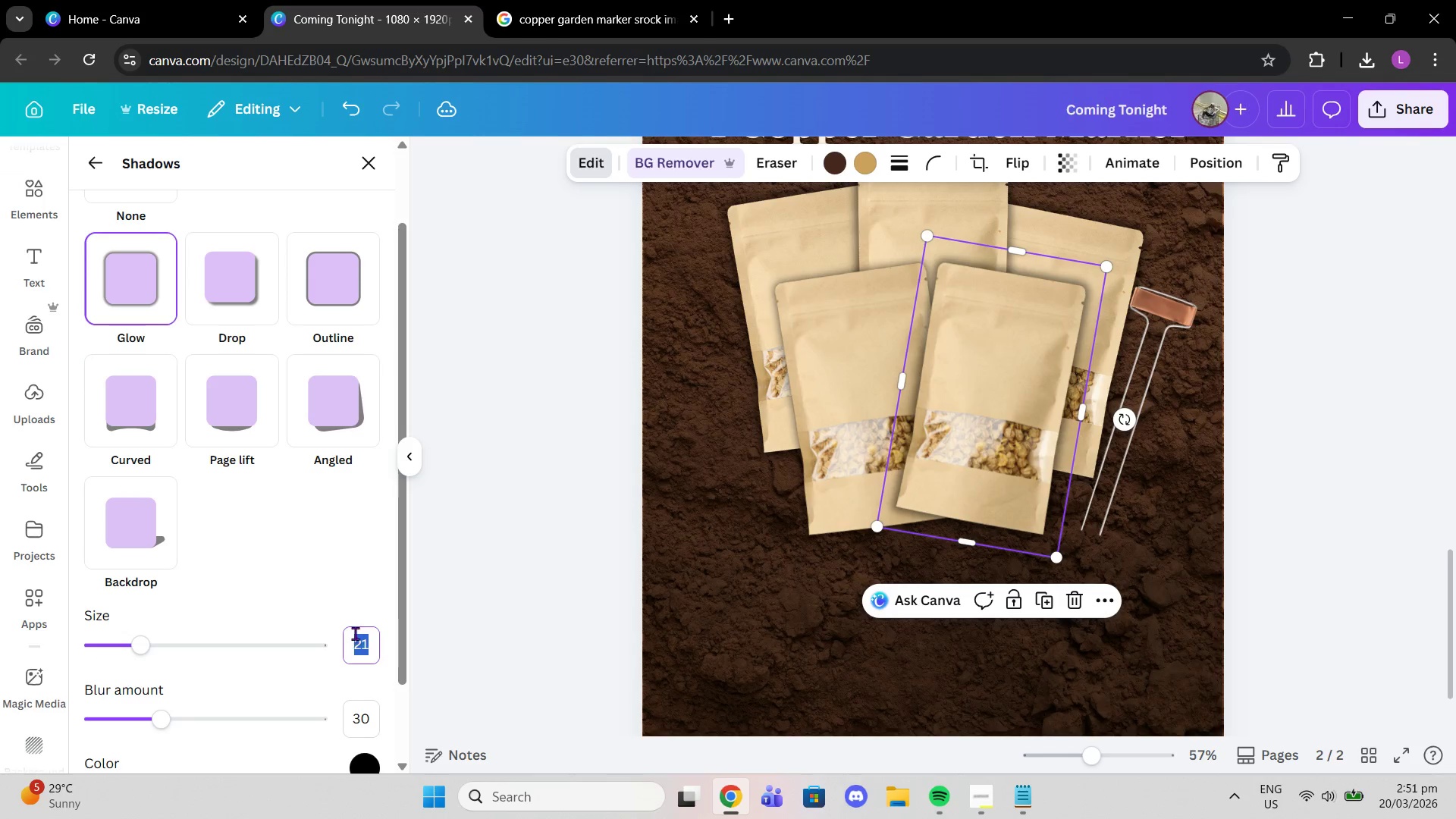 
key(7)
 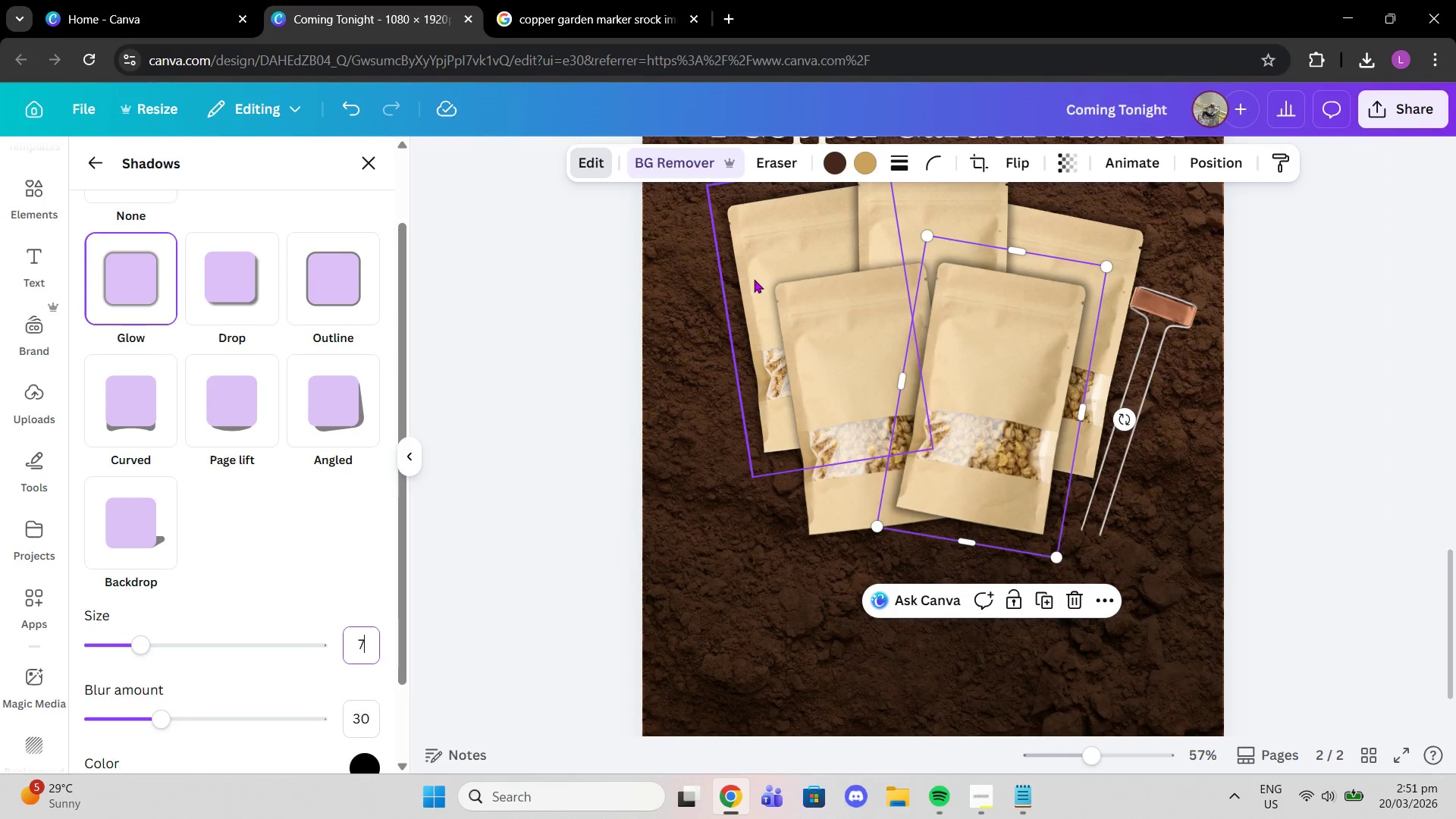 
left_click([552, 573])
 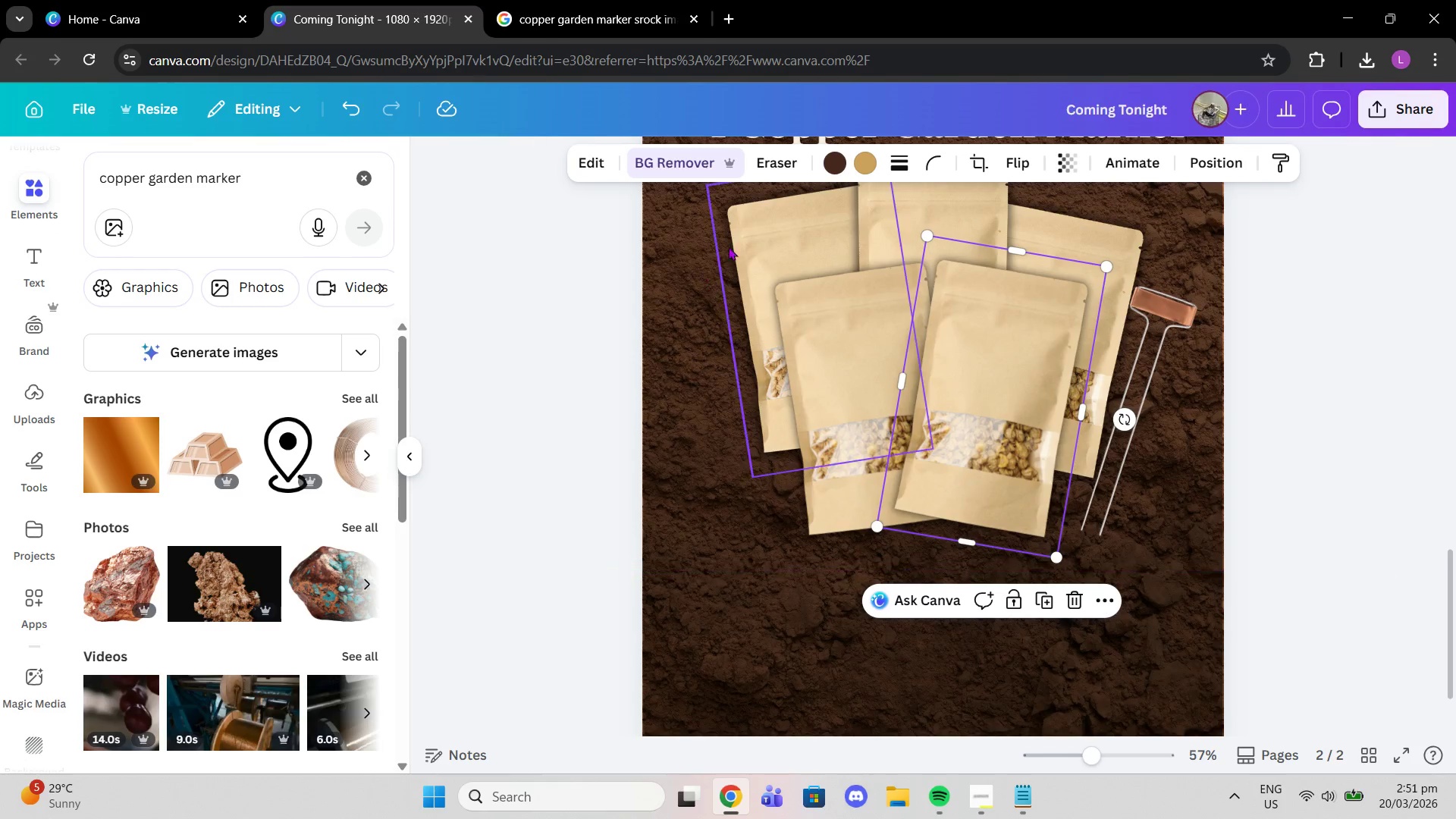 
left_click([760, 233])
 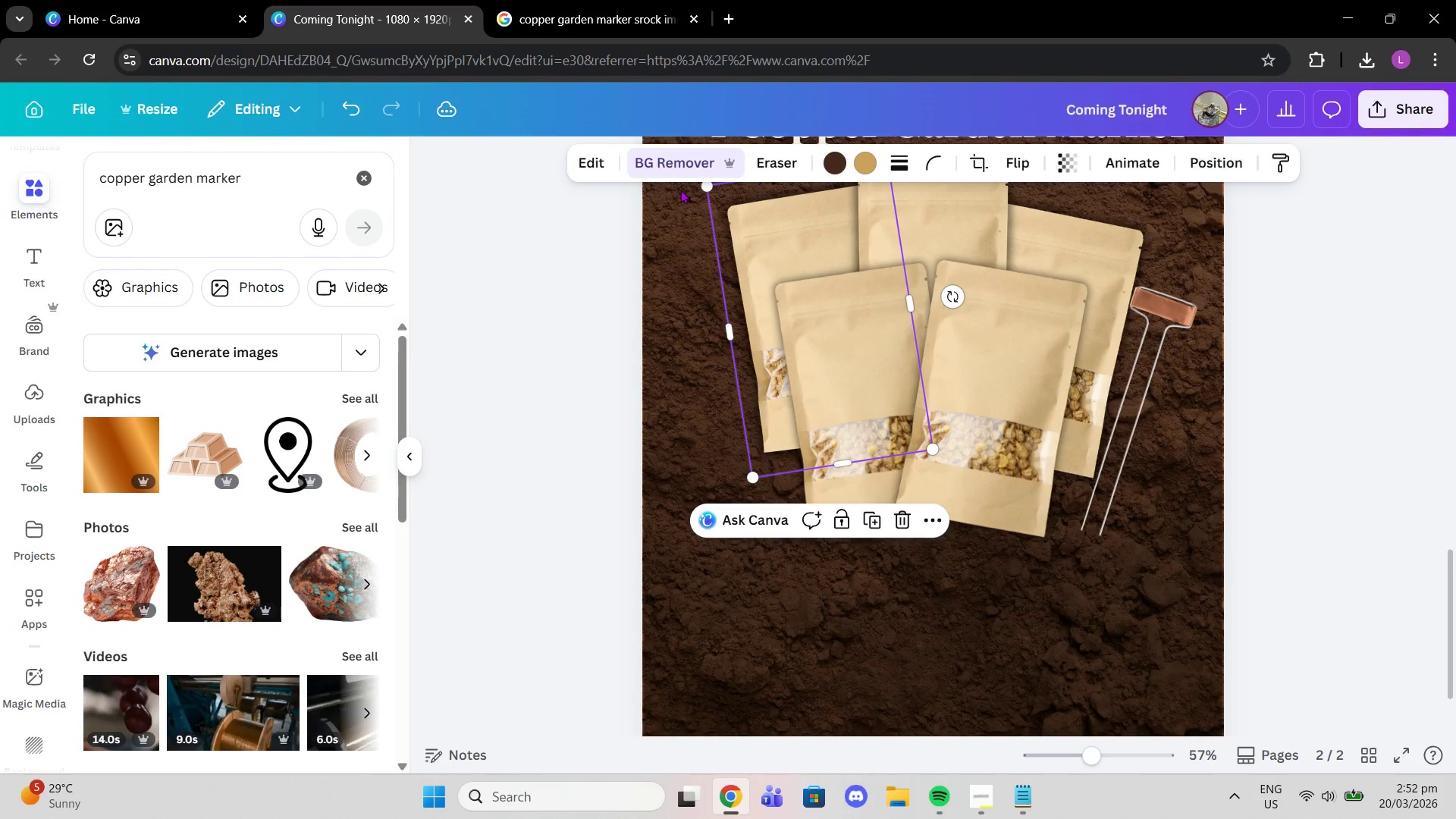 
left_click([574, 161])
 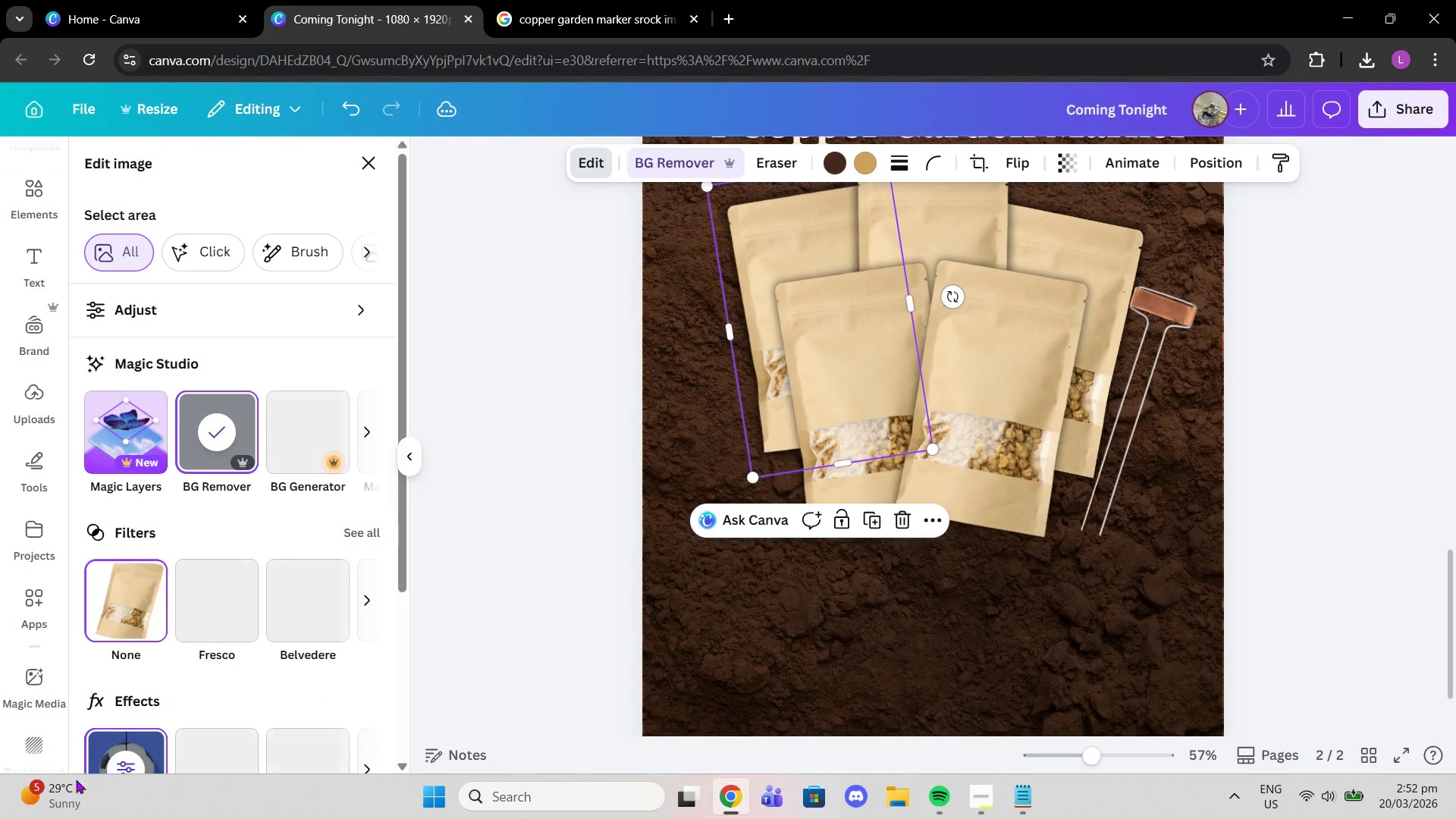 
left_click([126, 772])
 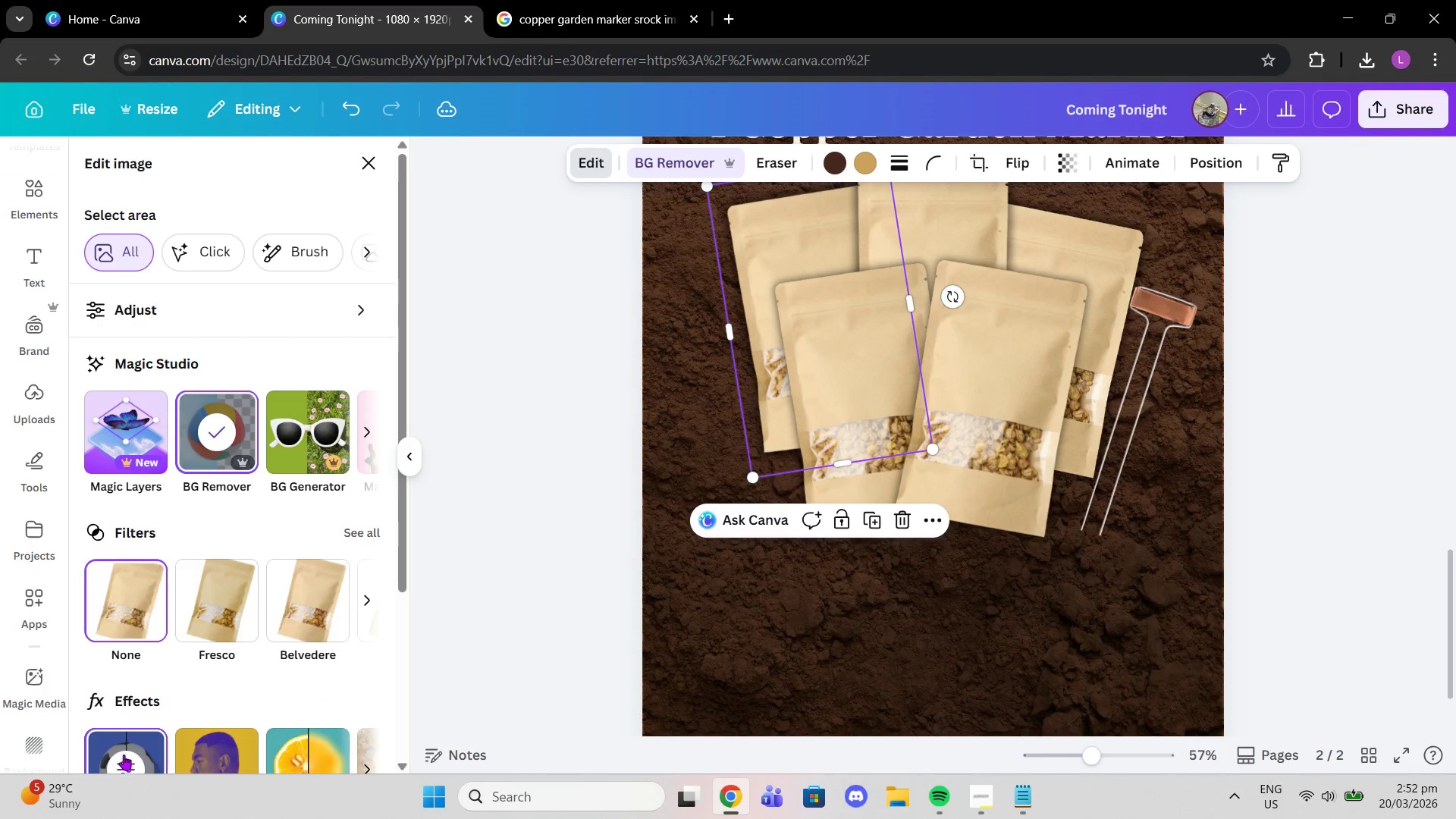 
left_click([124, 755])
 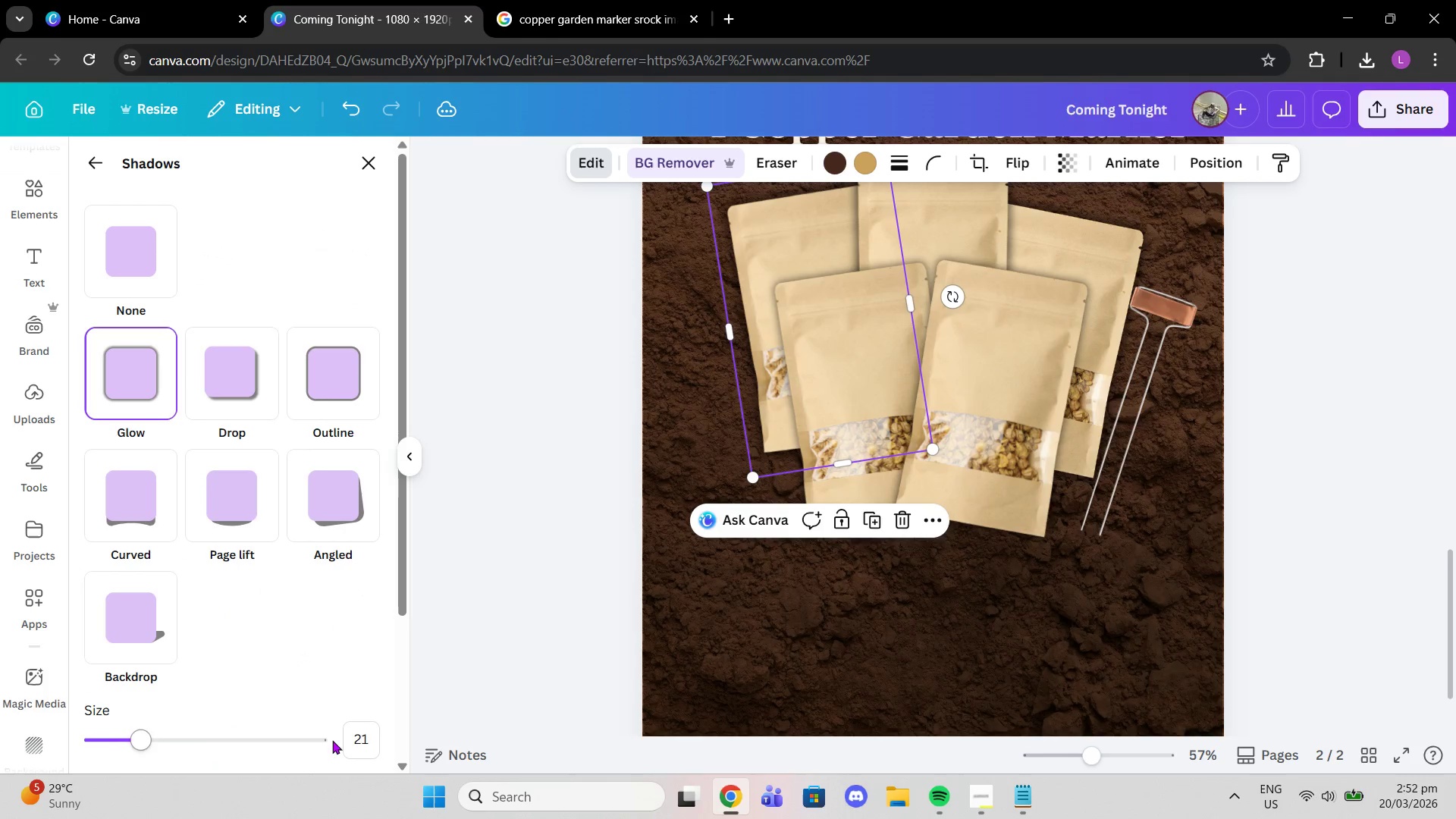 
left_click([367, 730])
 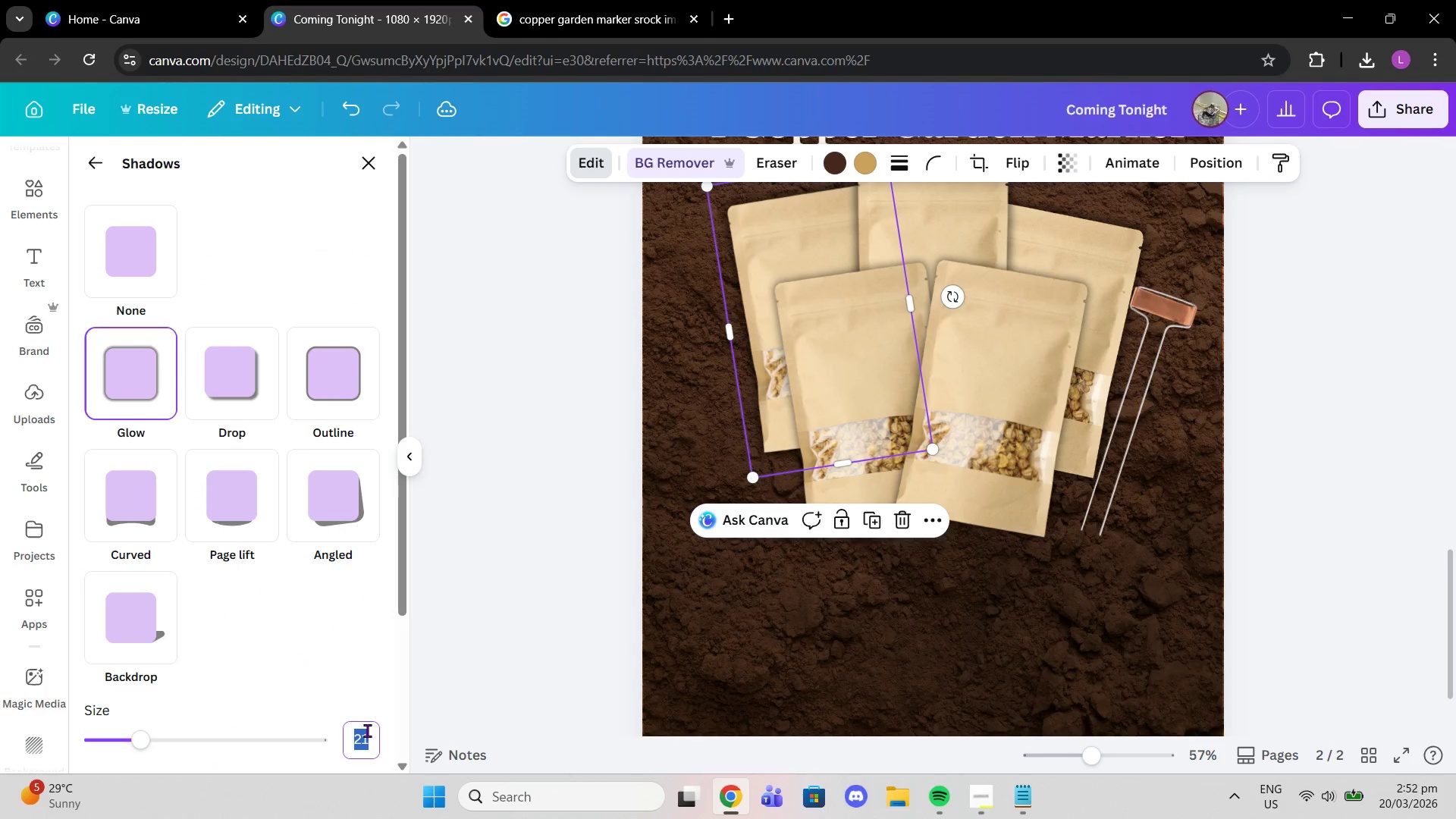 
key(7)
 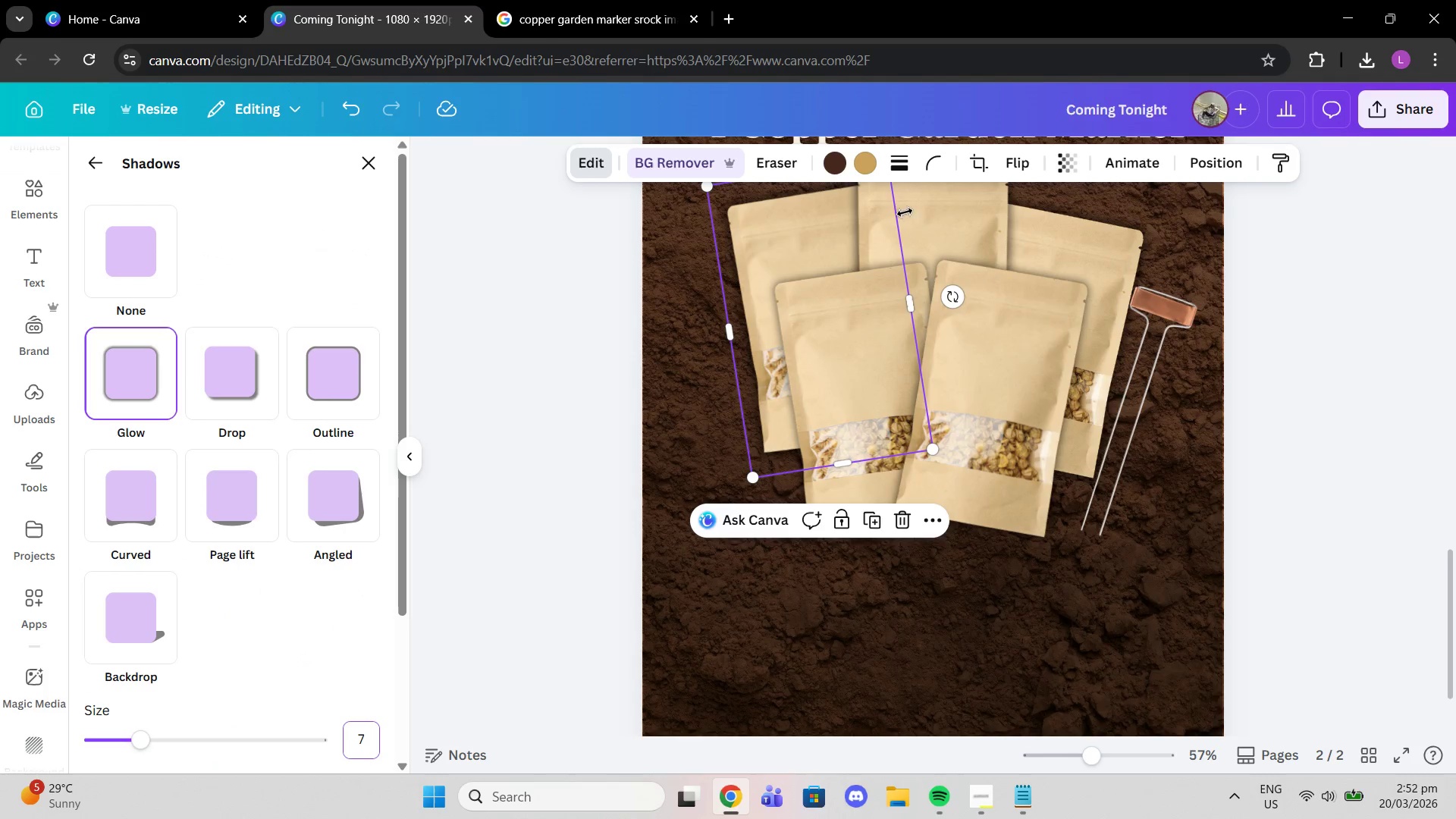 
left_click([905, 212])
 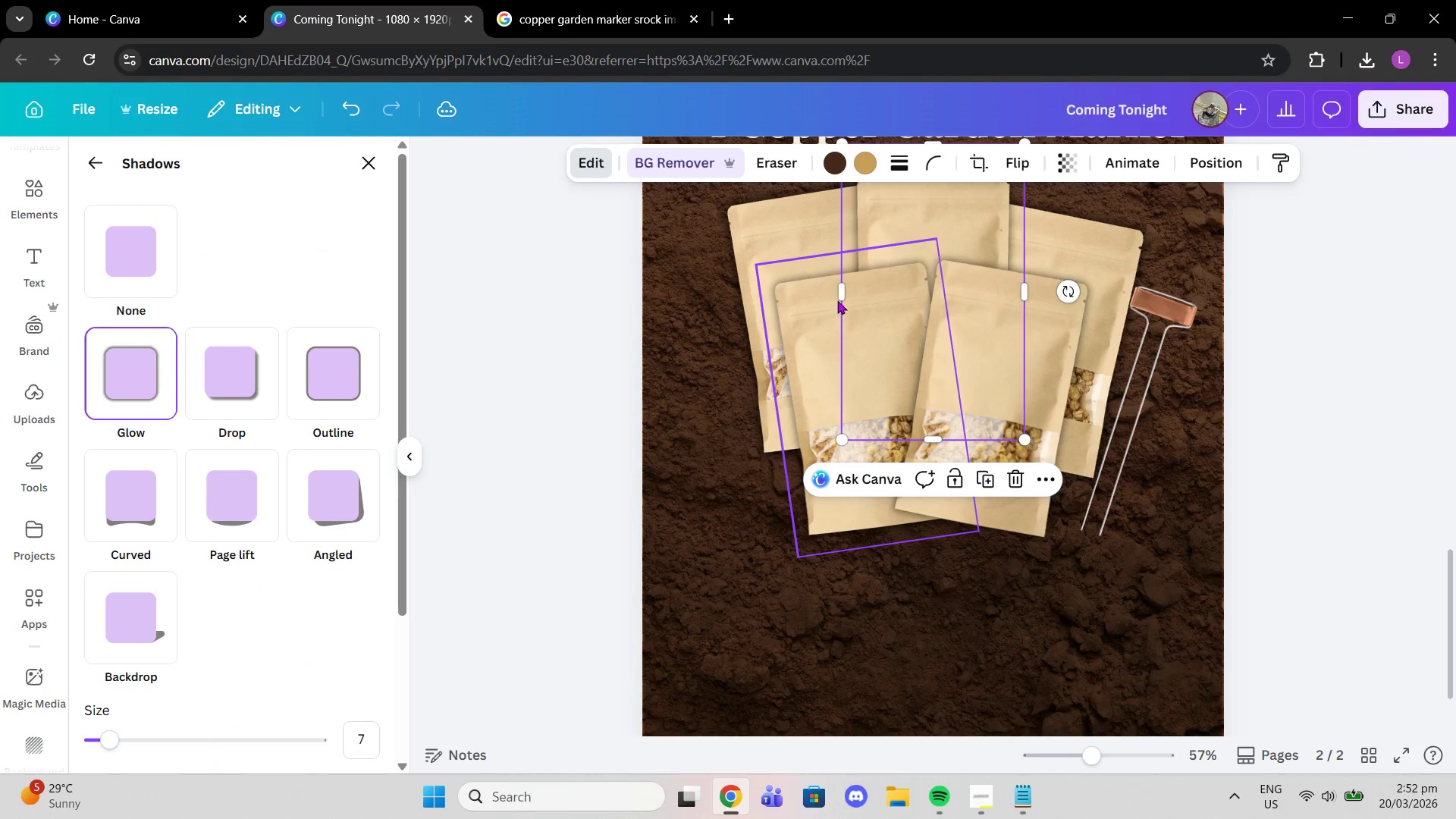 
left_click([803, 216])
 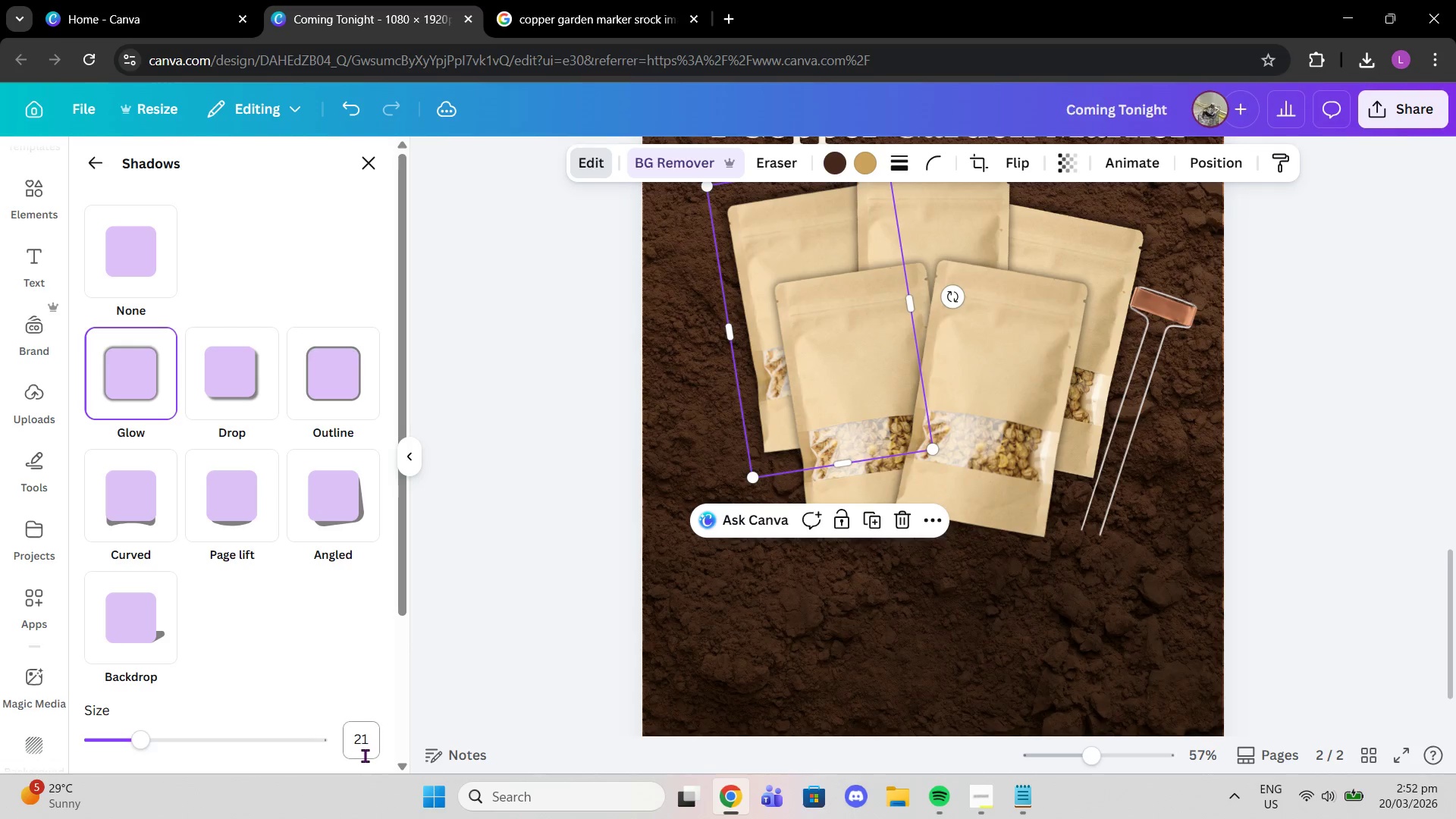 
left_click([348, 740])
 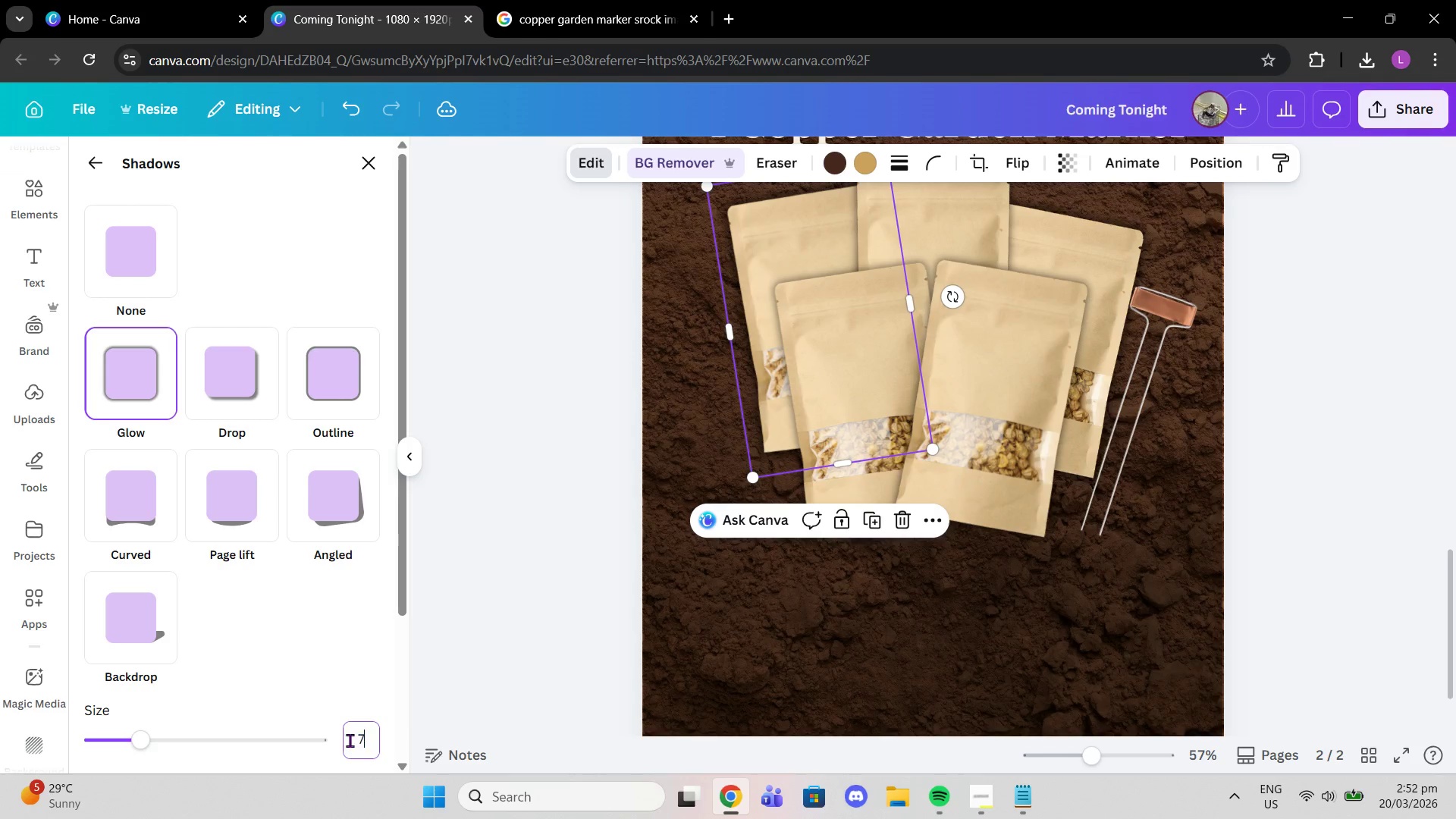 
key(7)
 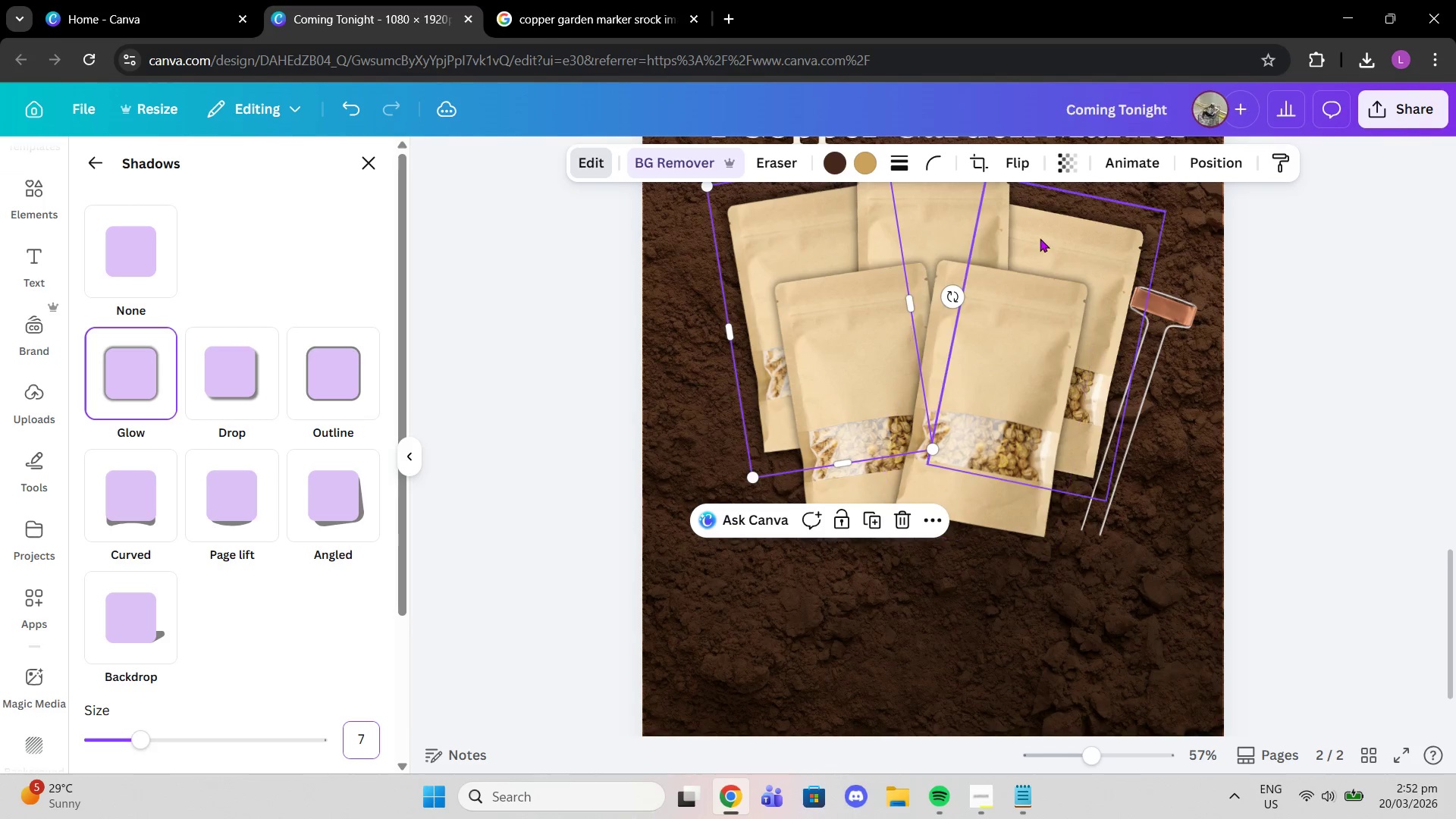 
left_click([1044, 231])
 